 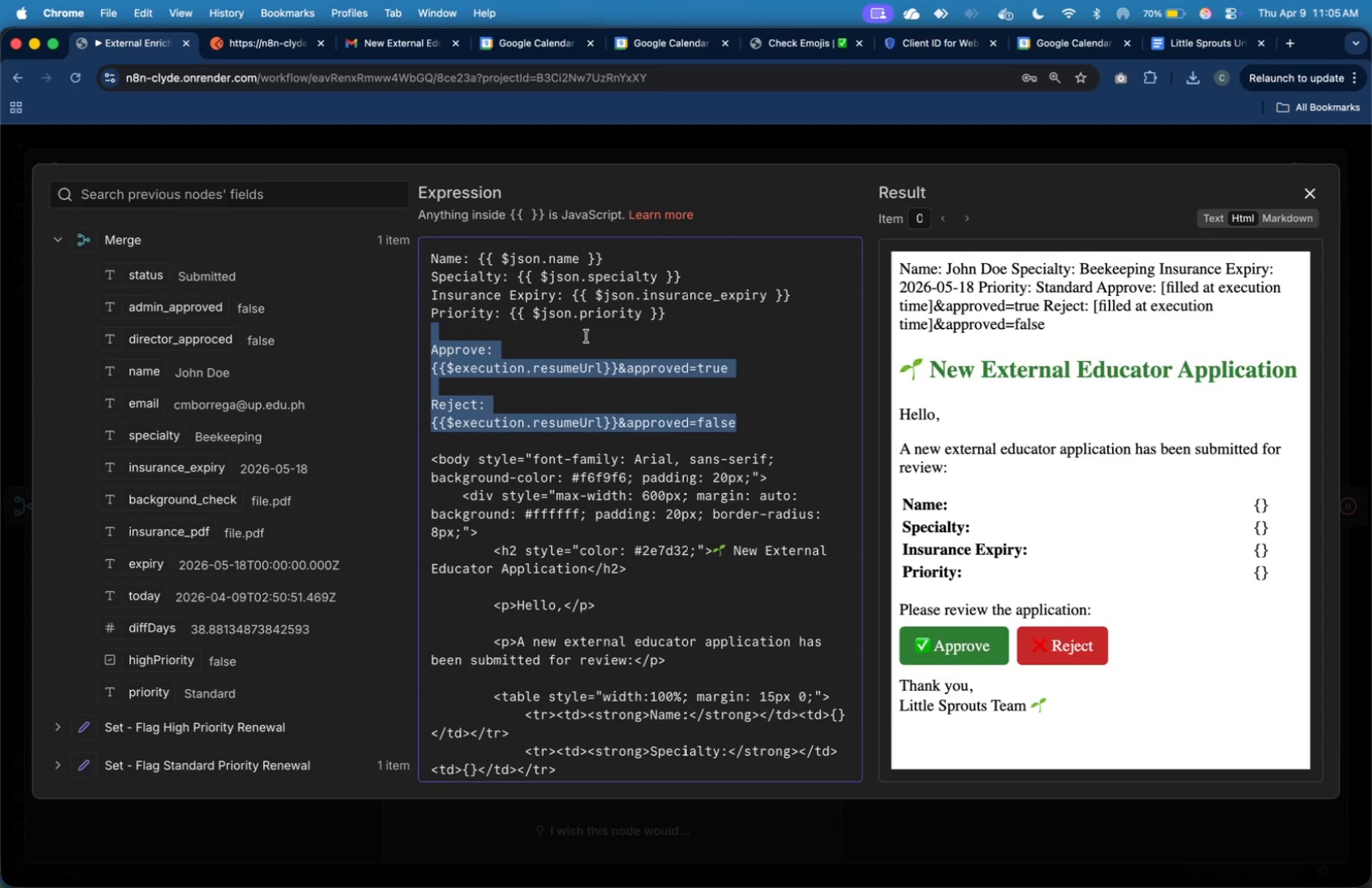 
key(Backspace)
 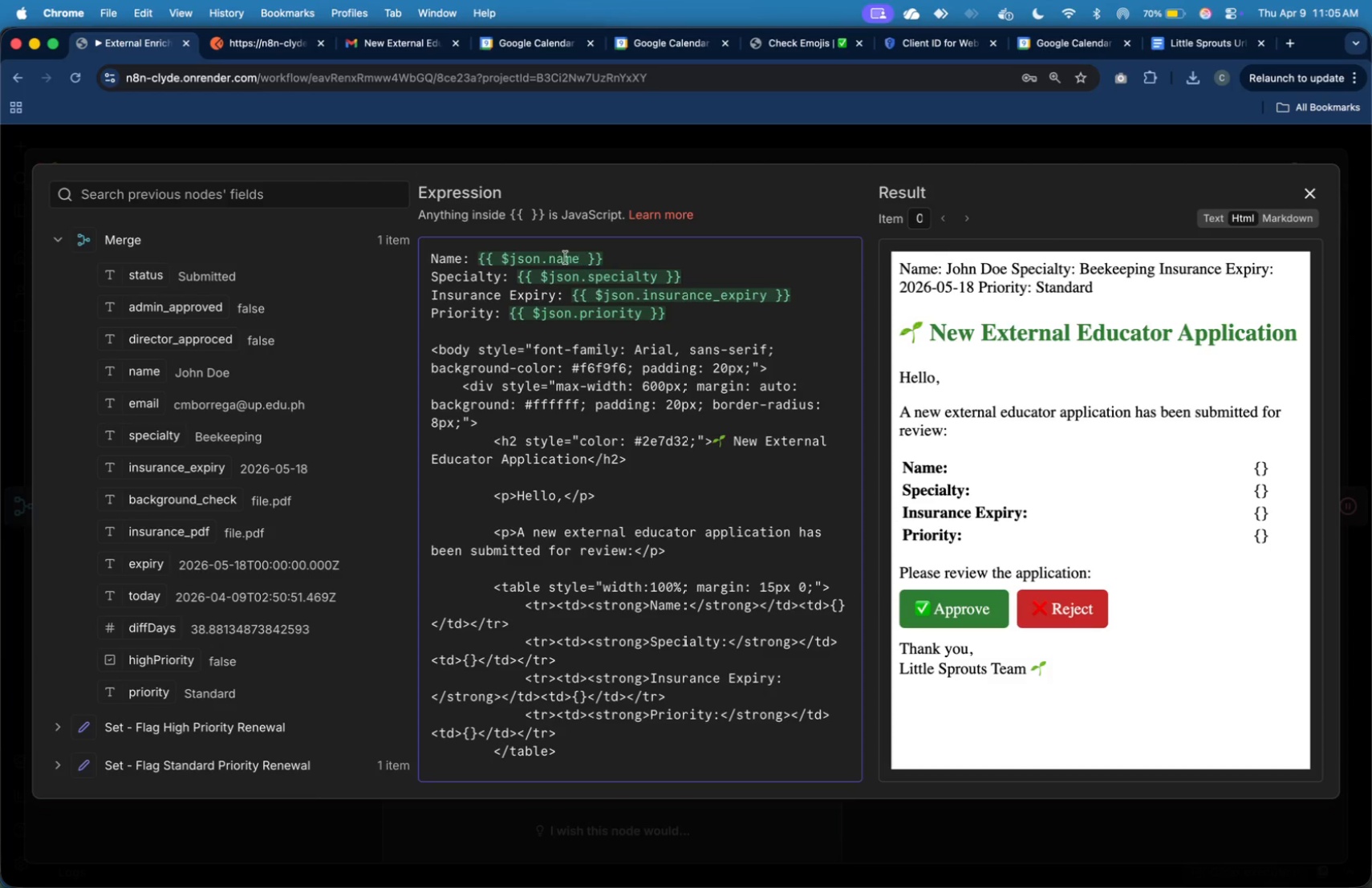 
left_click_drag(start_coordinate=[607, 257], to_coordinate=[481, 257])
 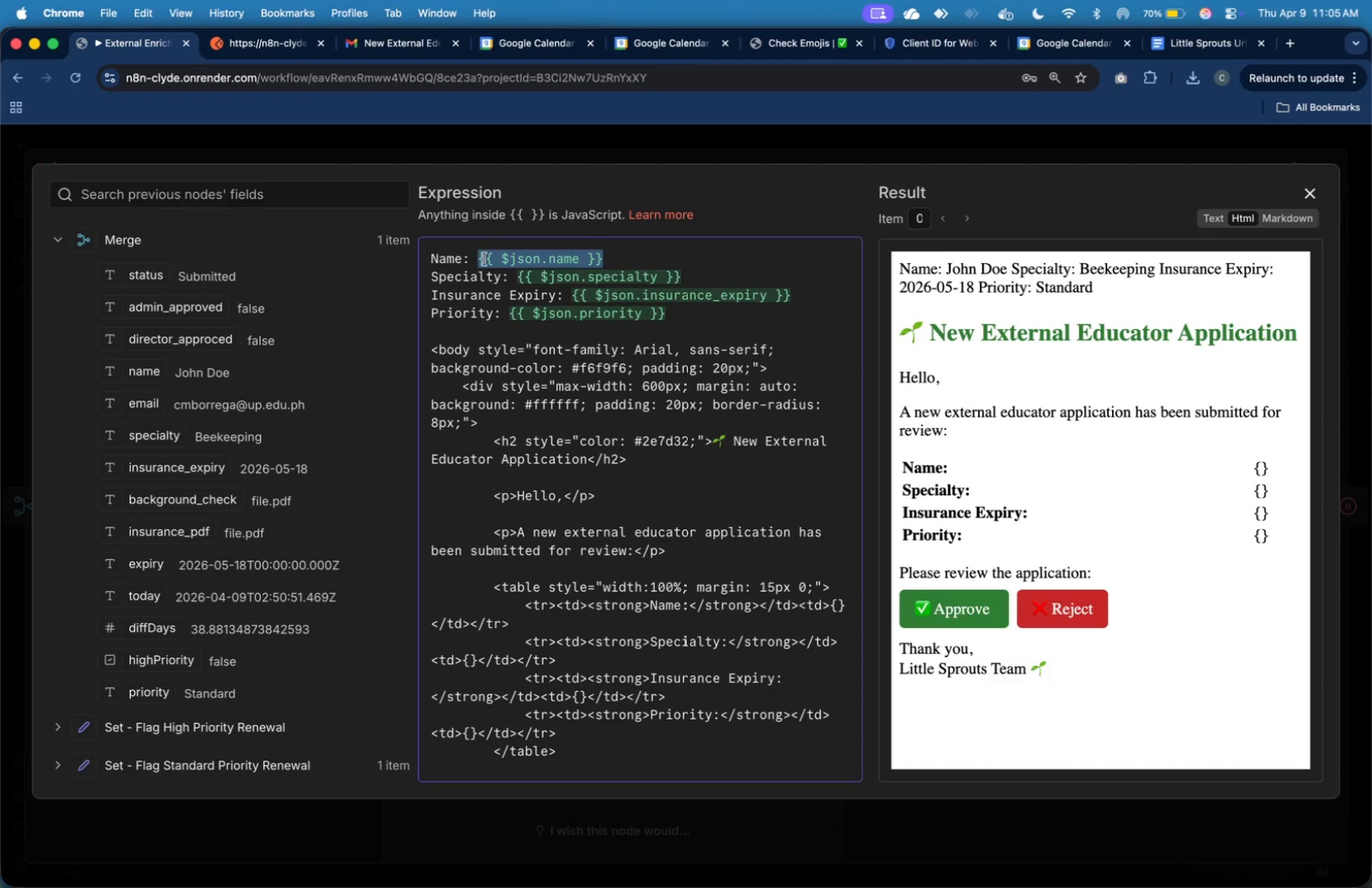 
key(Meta+X)
 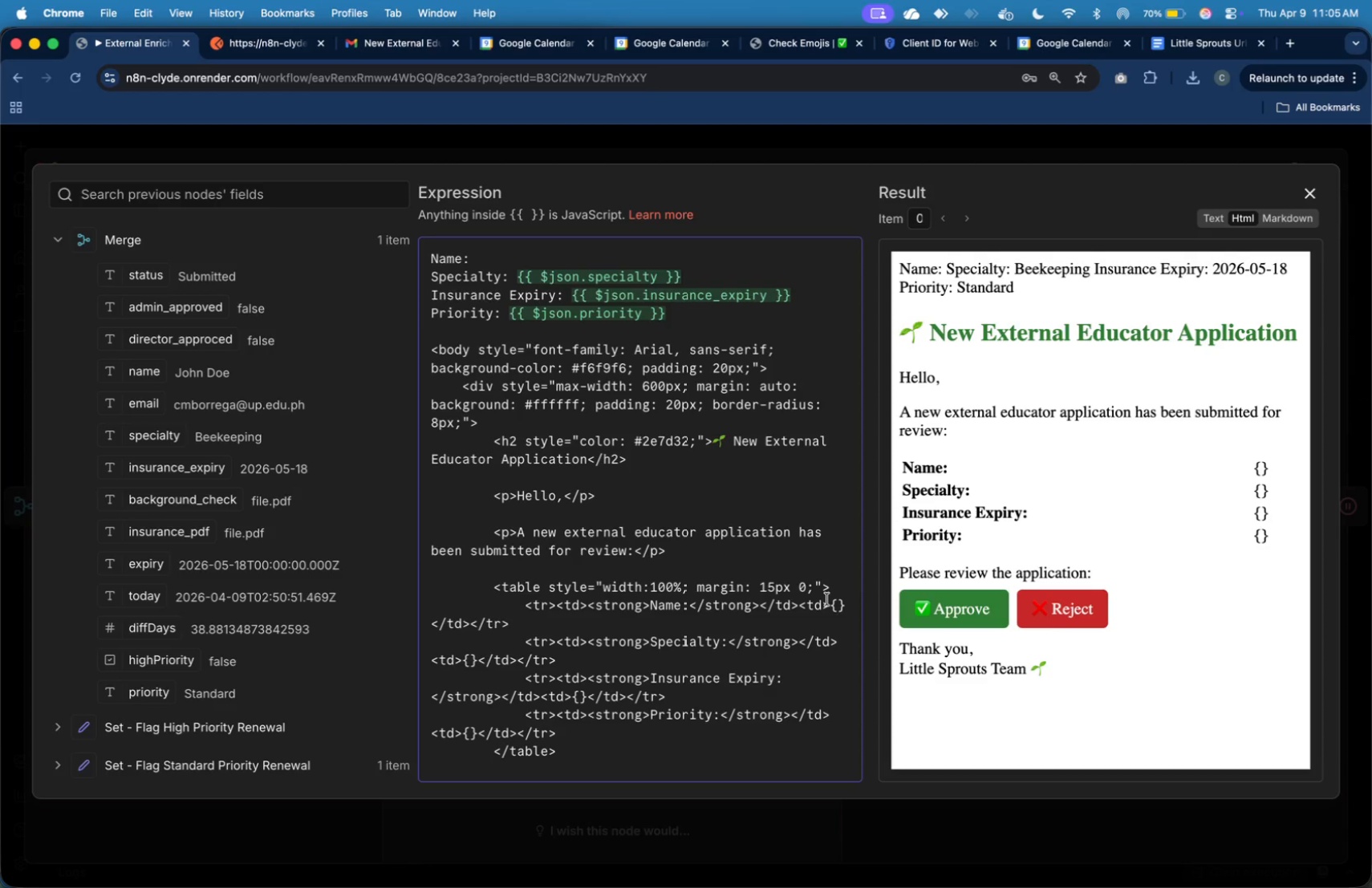 
left_click([832, 606])
 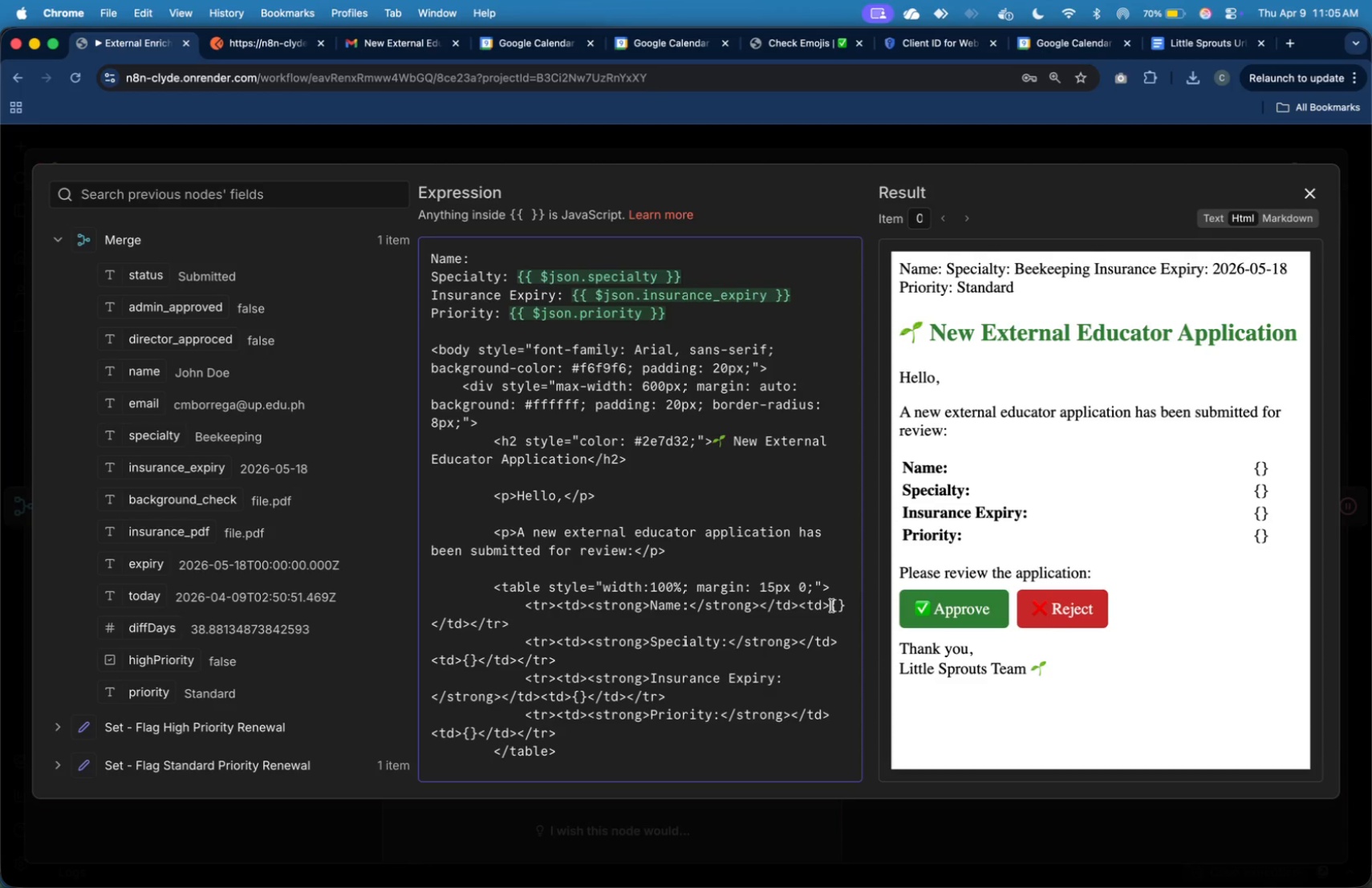 
key(Shift+ArrowRight)
 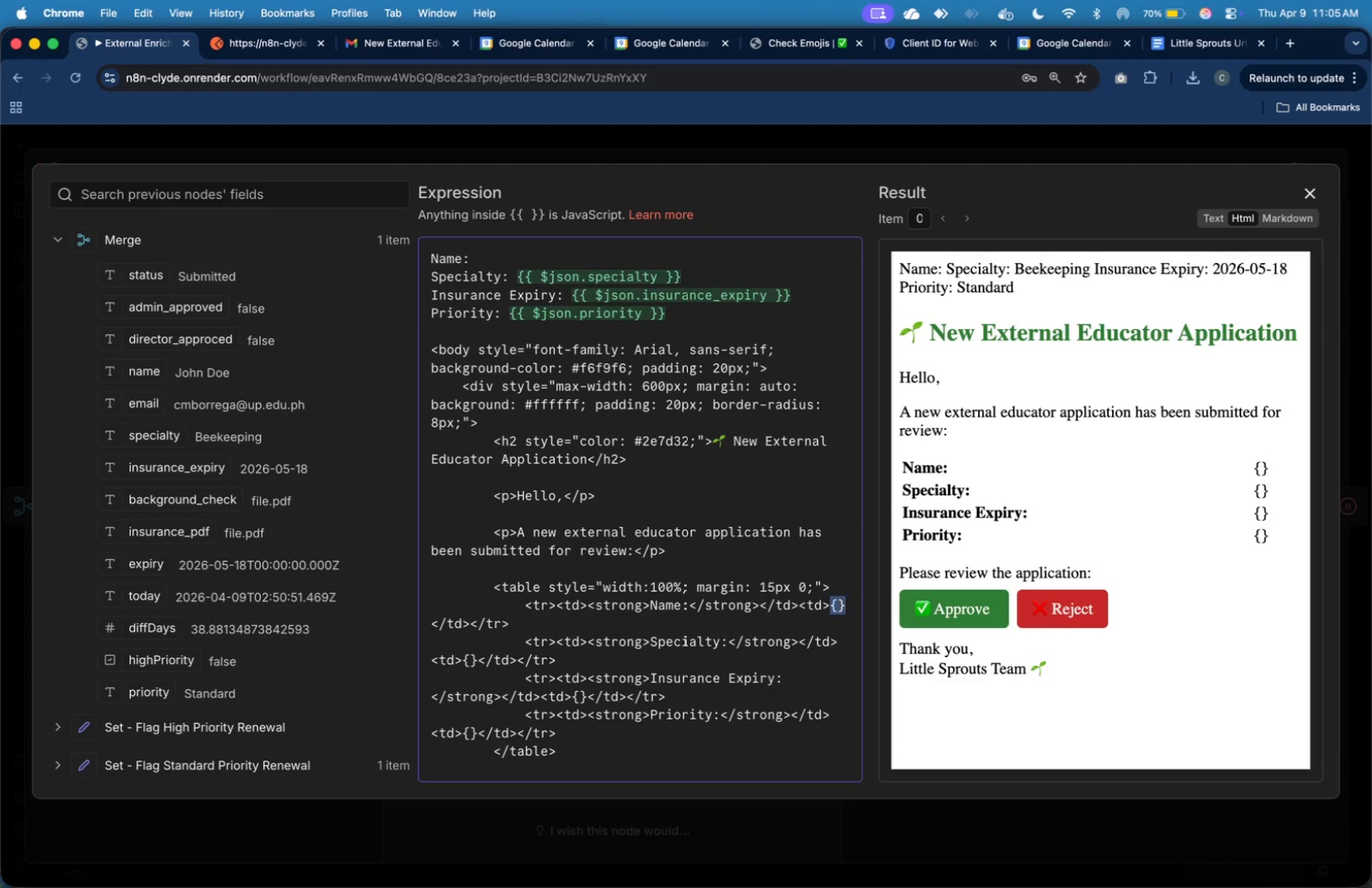 
key(Shift+ArrowRight)
 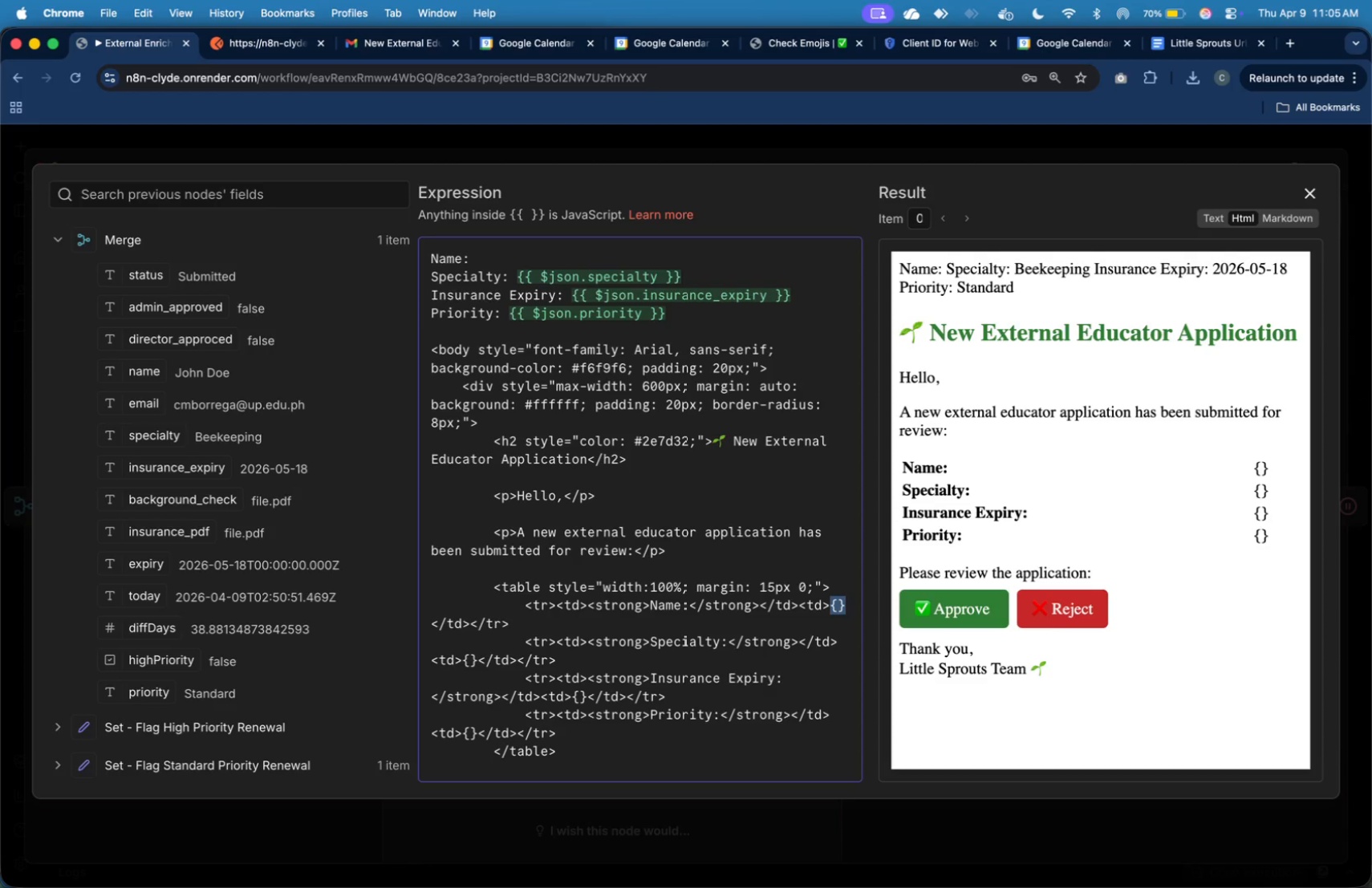 
key(Meta+V)
 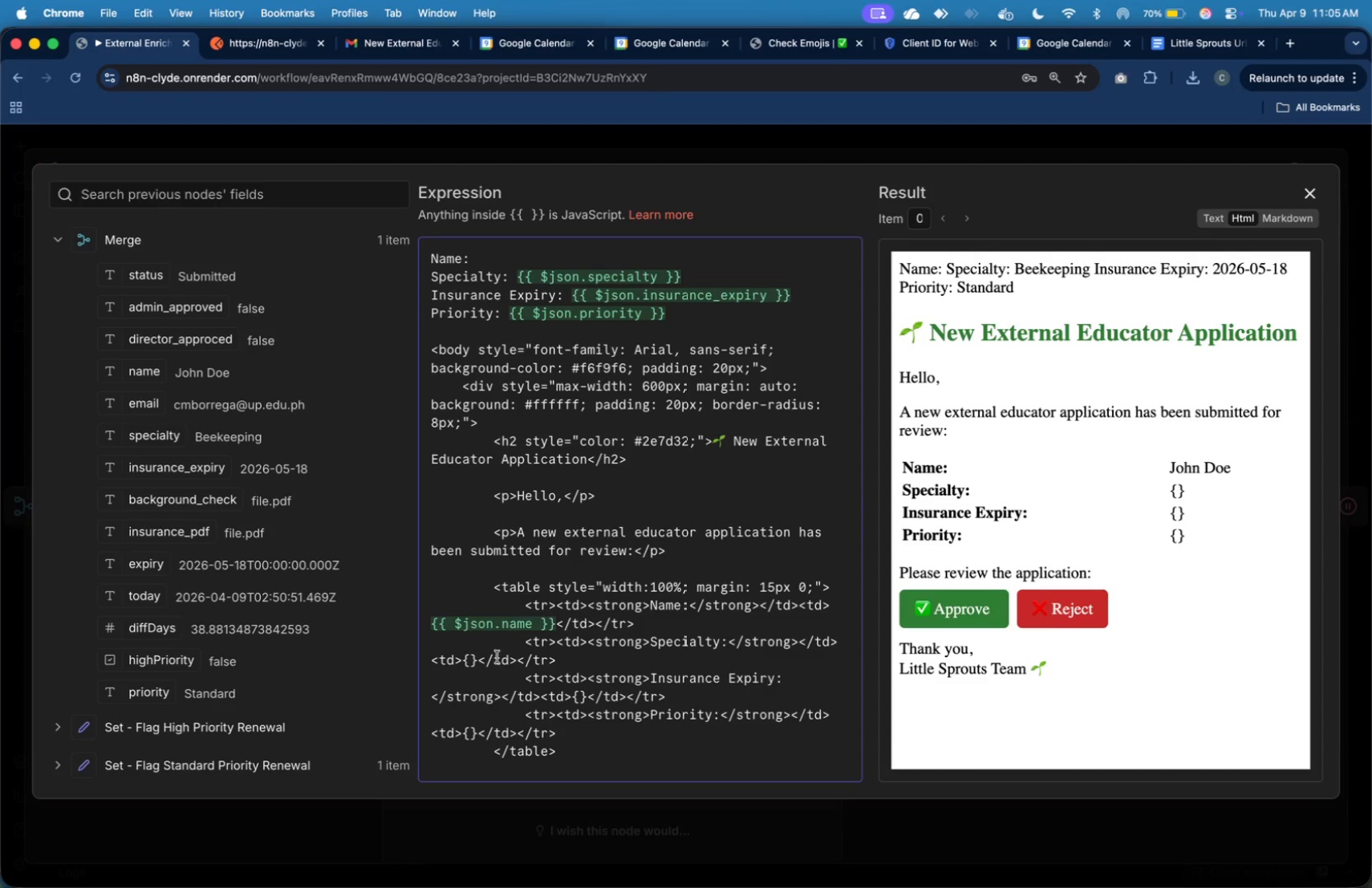 
left_click([481, 655])
 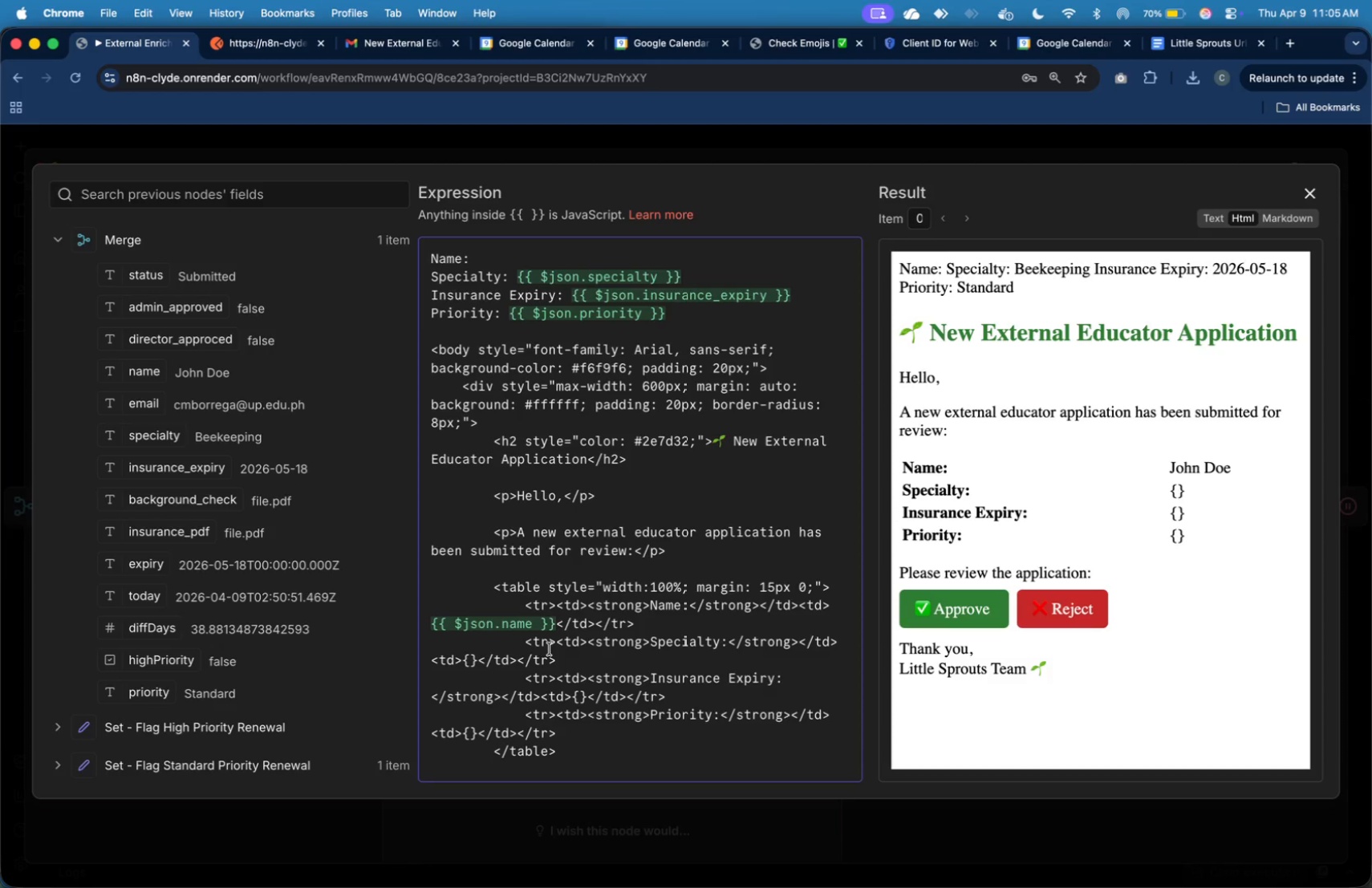 
key(Backspace)
 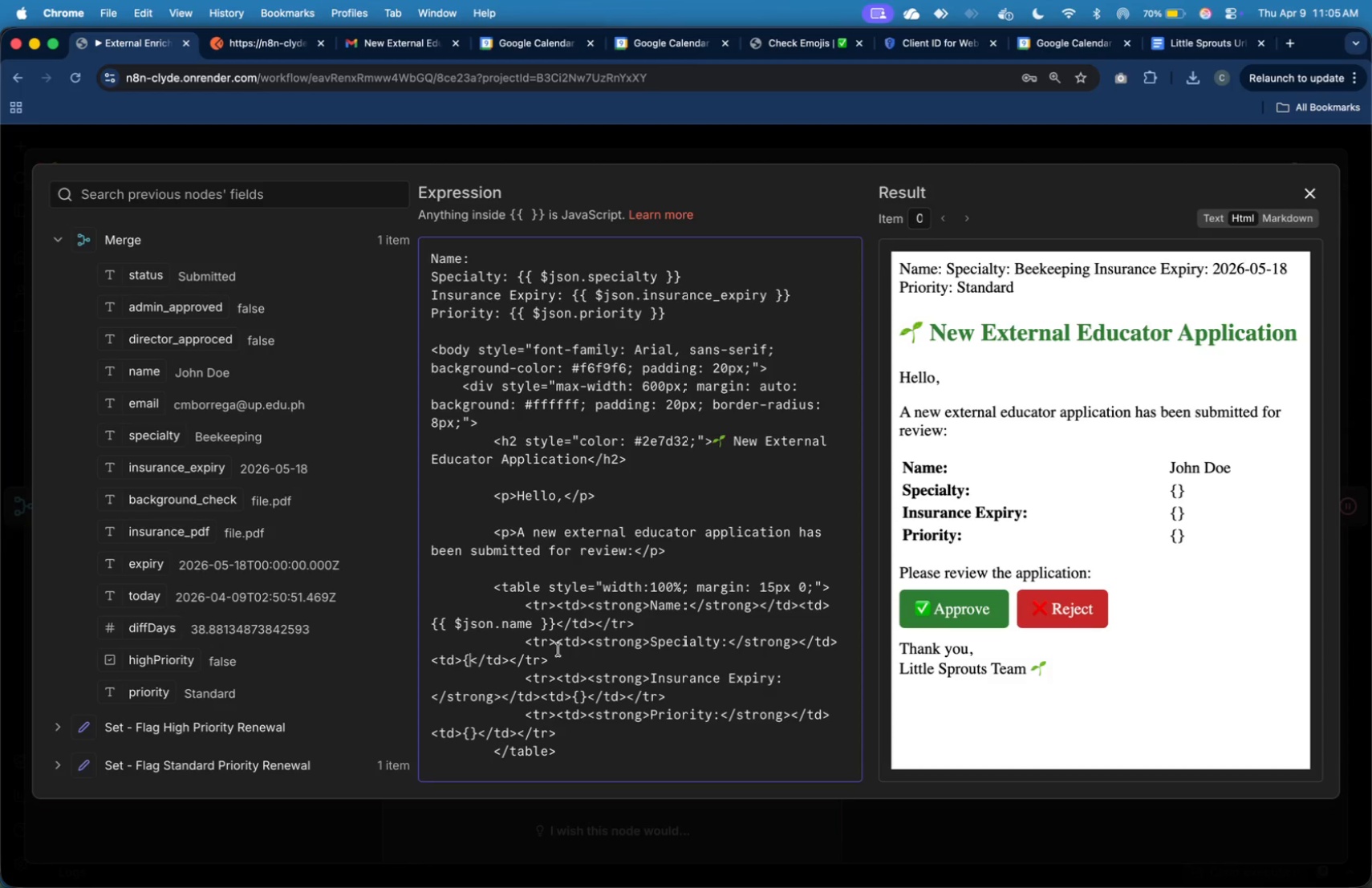 
key(Backspace)
 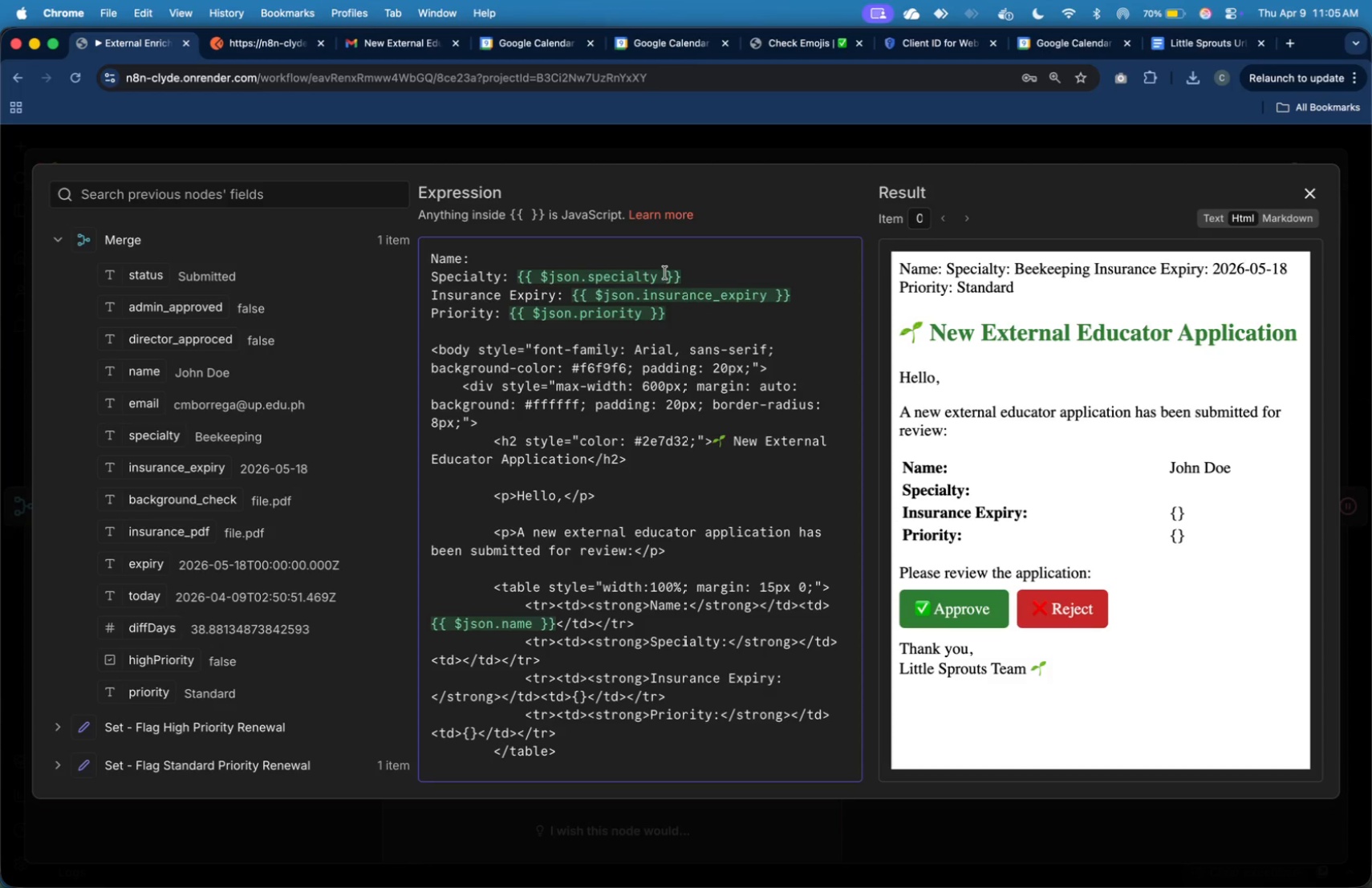 
left_click_drag(start_coordinate=[688, 275], to_coordinate=[519, 275])
 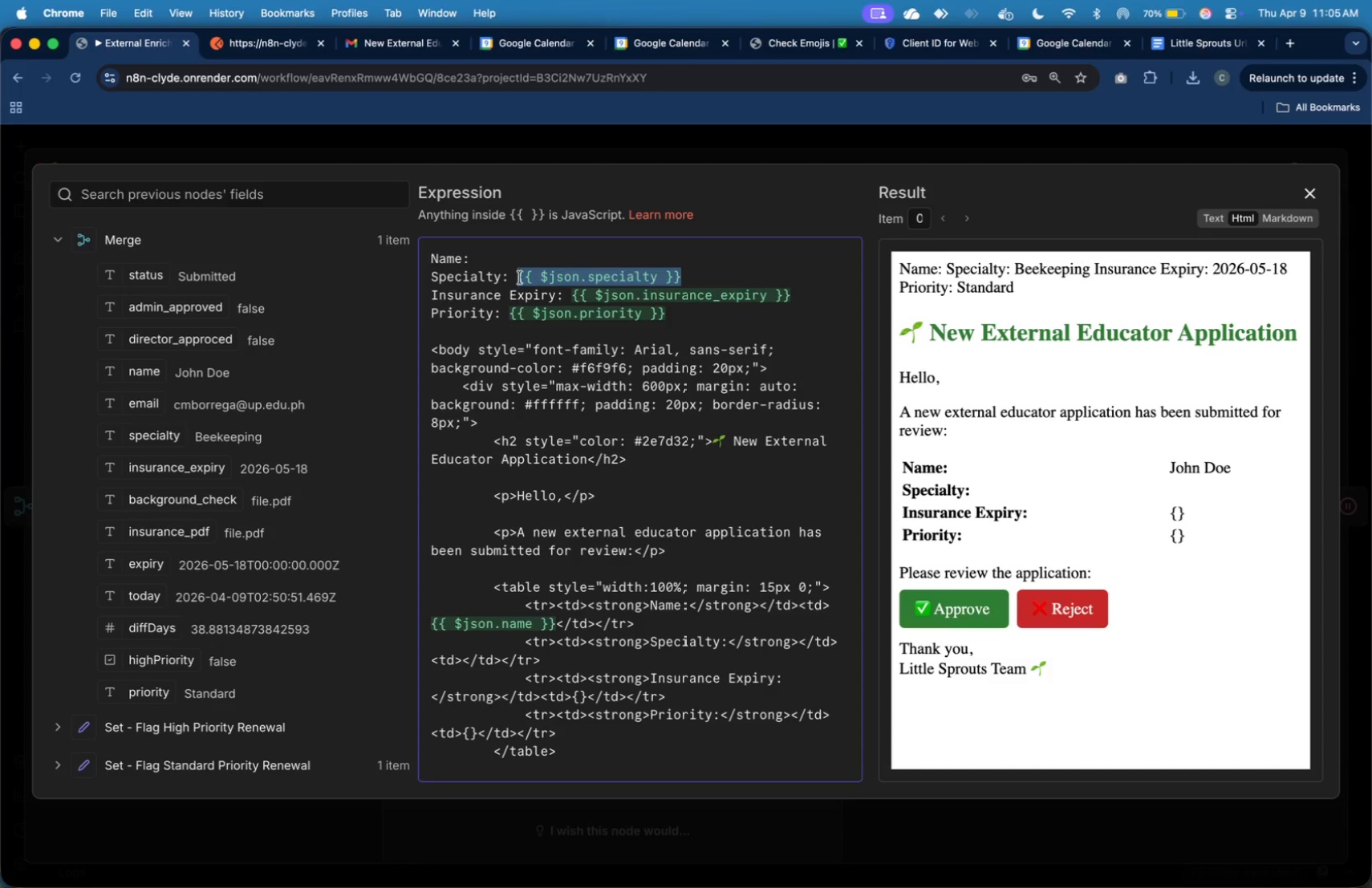 
key(Meta+X)
 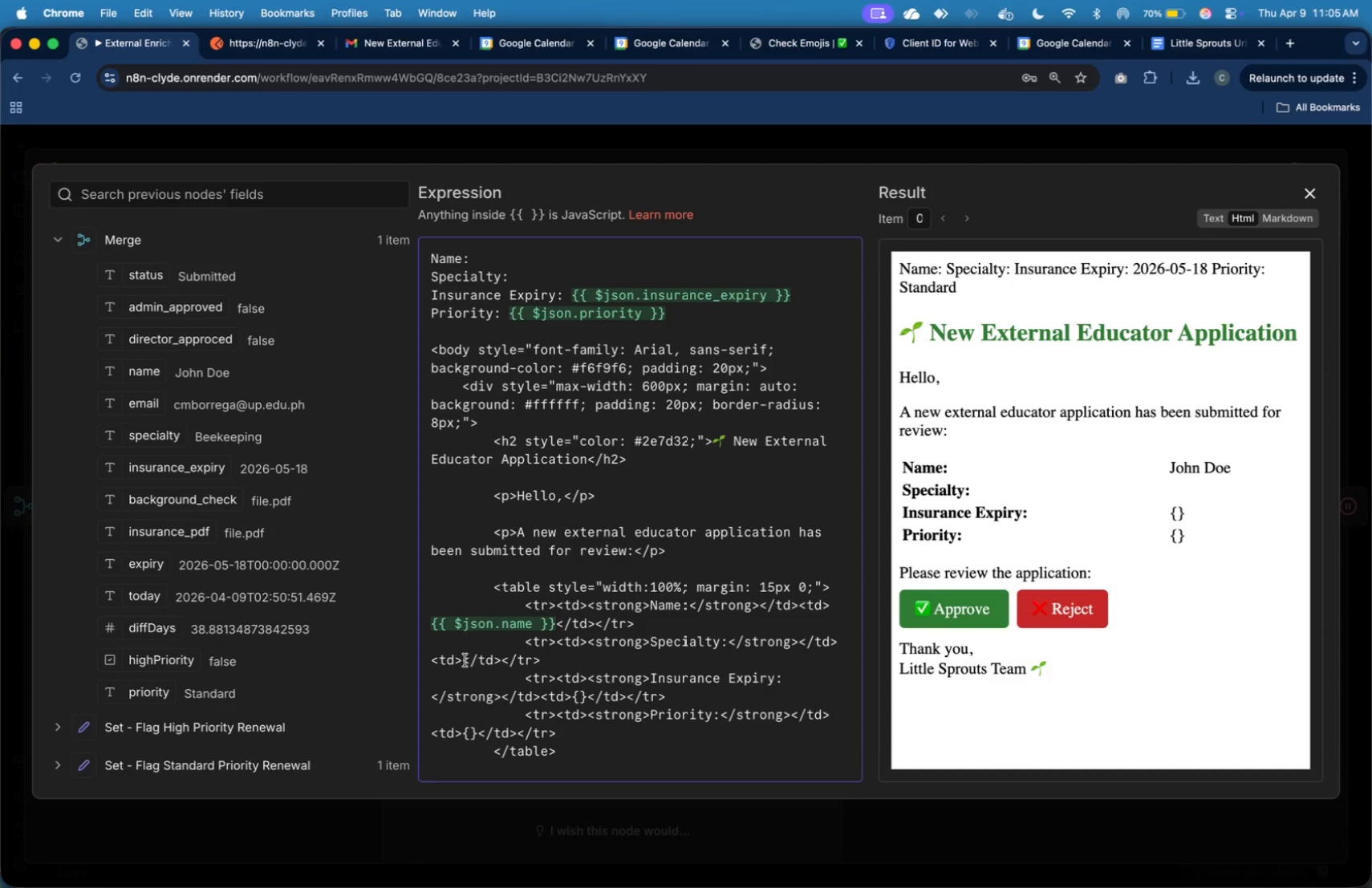 
key(Meta+V)
 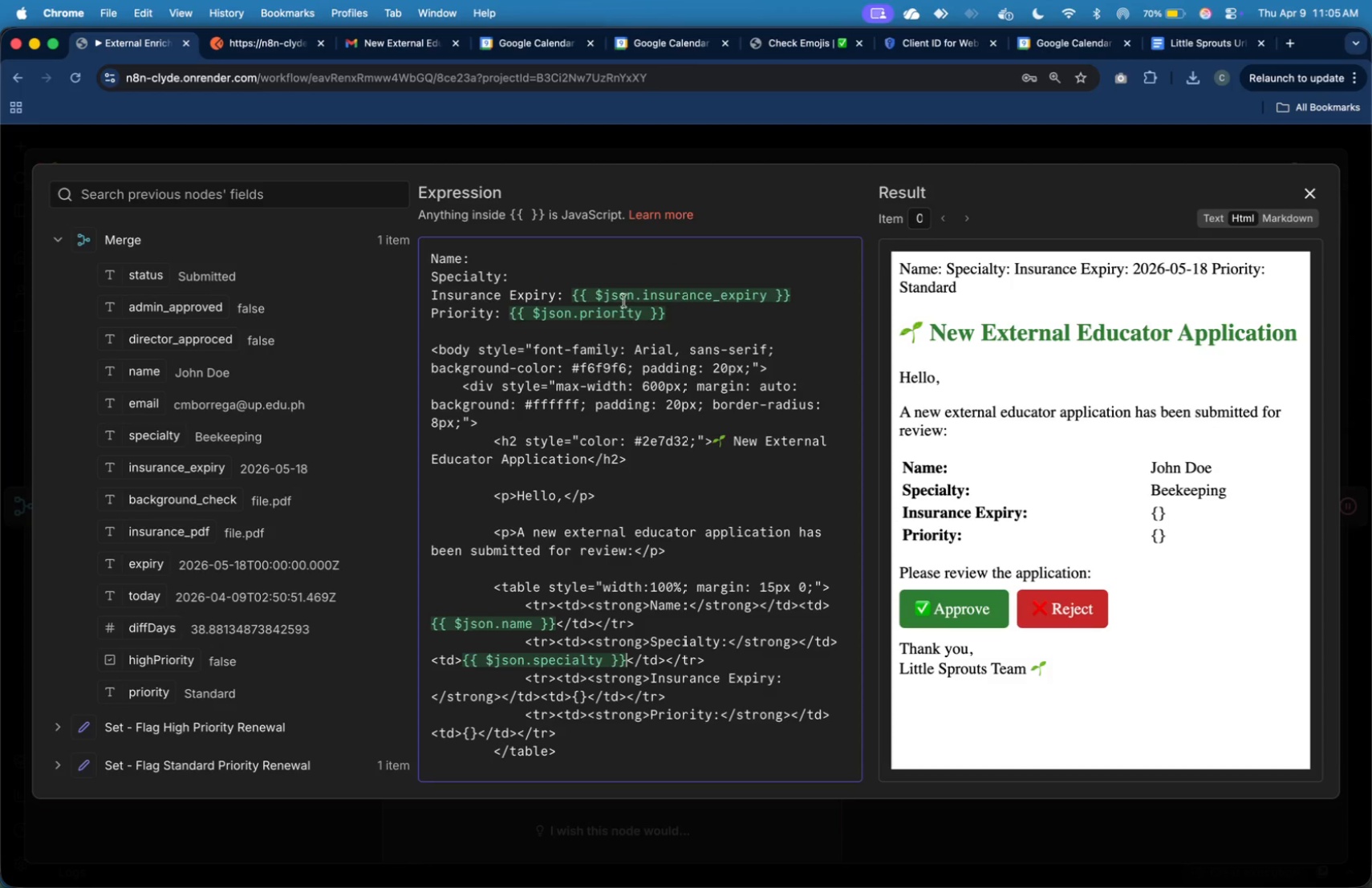 
left_click_drag(start_coordinate=[572, 292], to_coordinate=[791, 301])
 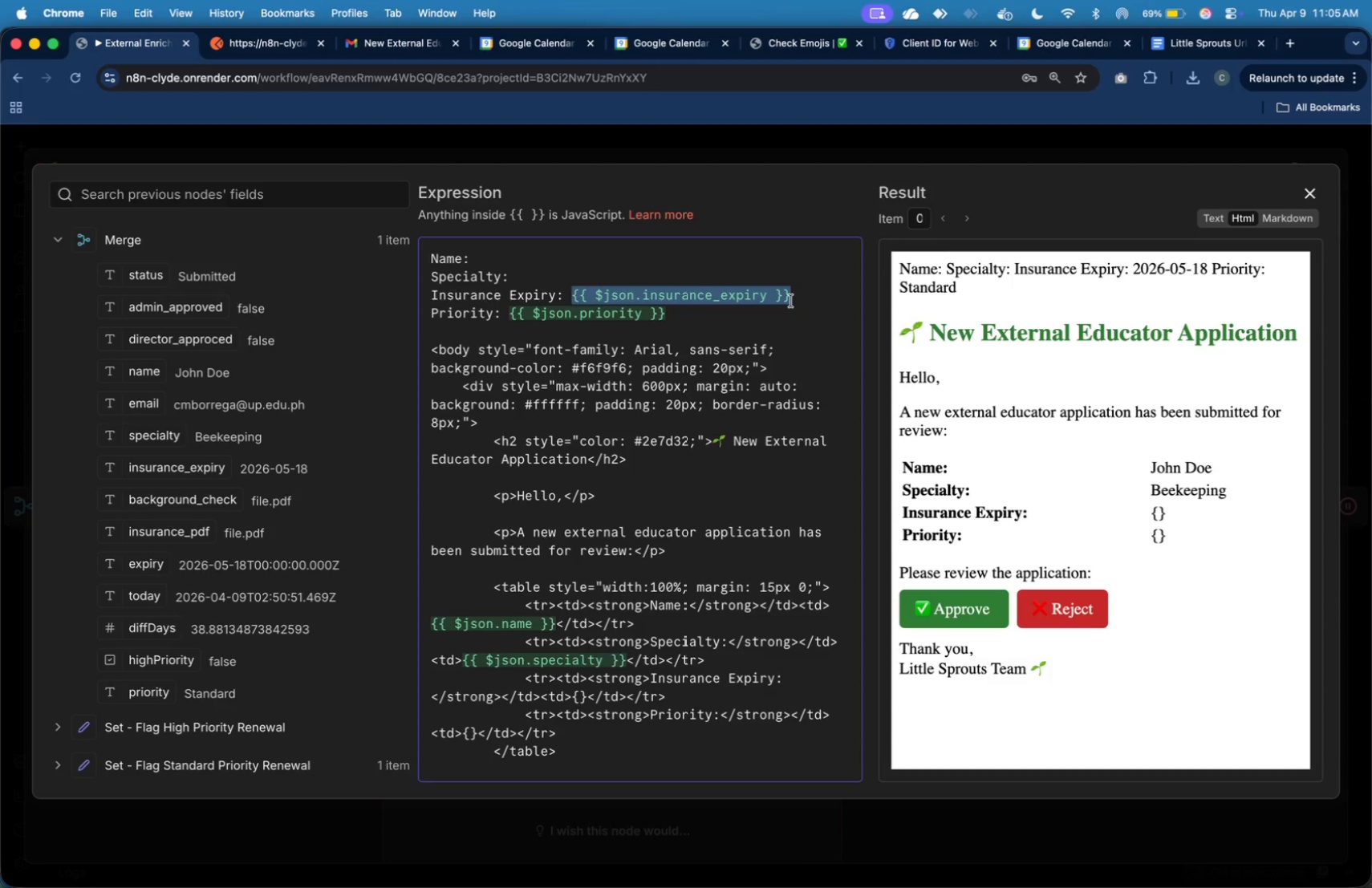 
key(Meta+X)
 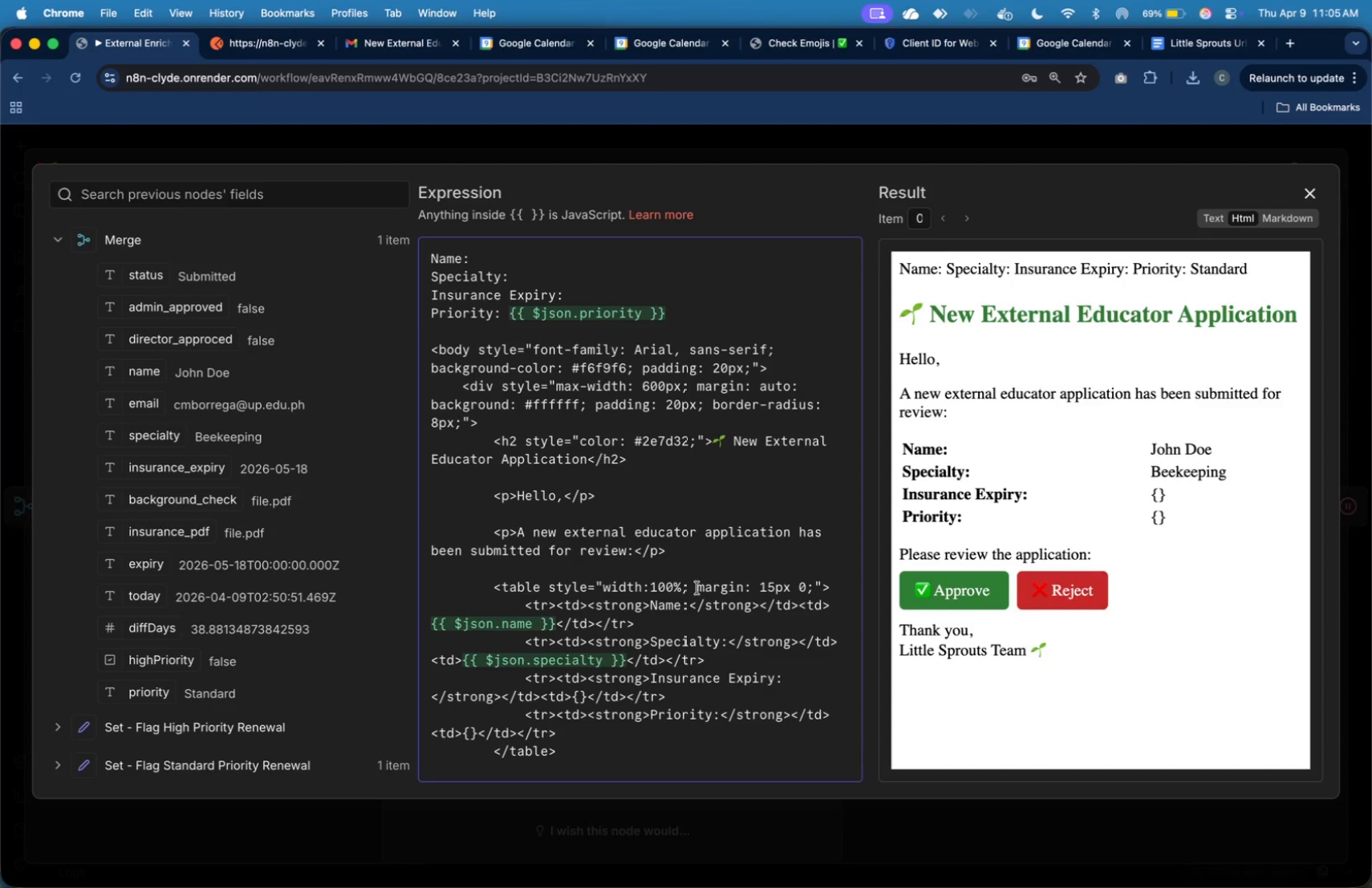 
scroll: coordinate [697, 591], scroll_direction: down, amount: 2.0
 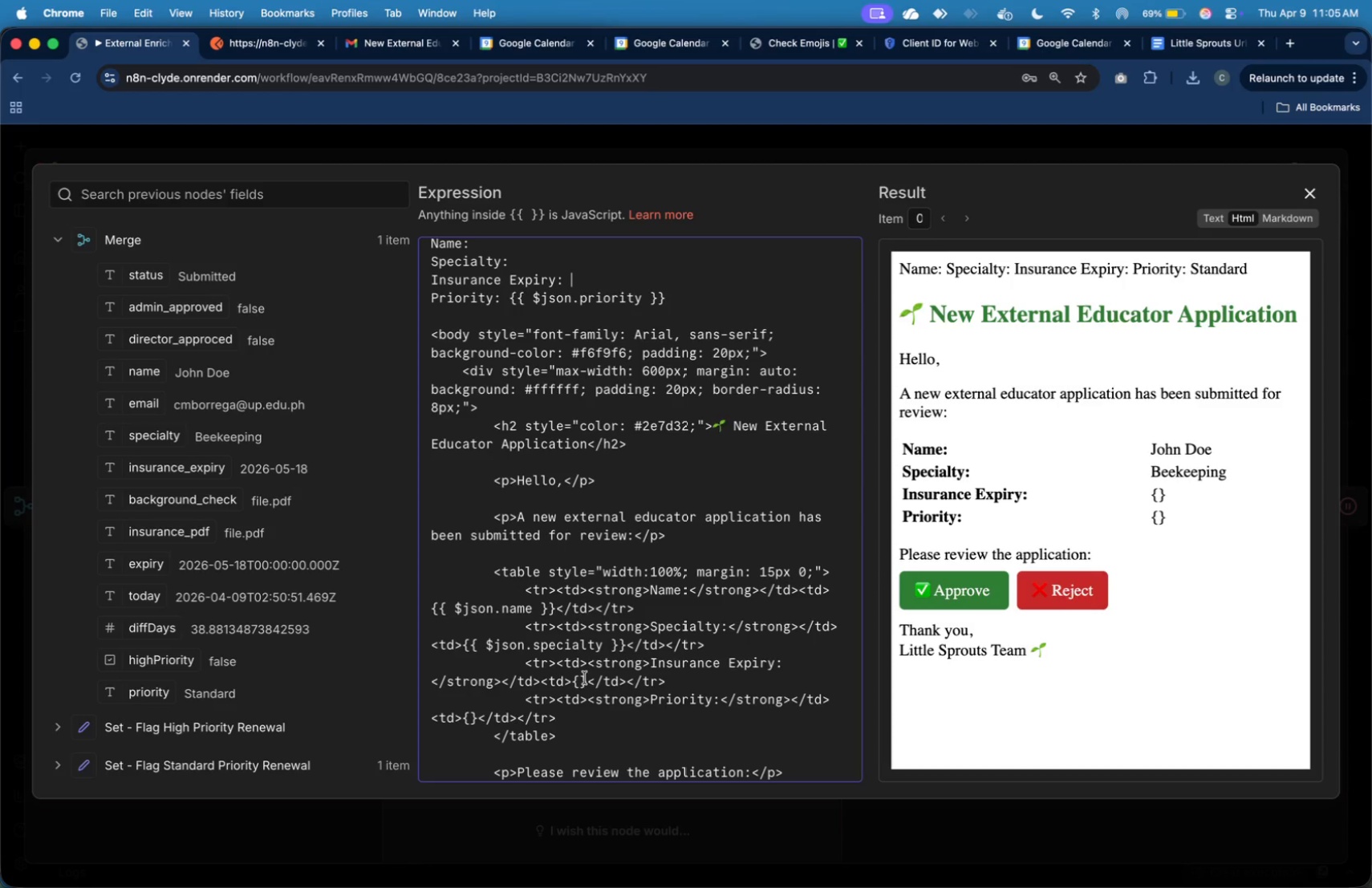 
left_click_drag(start_coordinate=[588, 680], to_coordinate=[574, 680])
 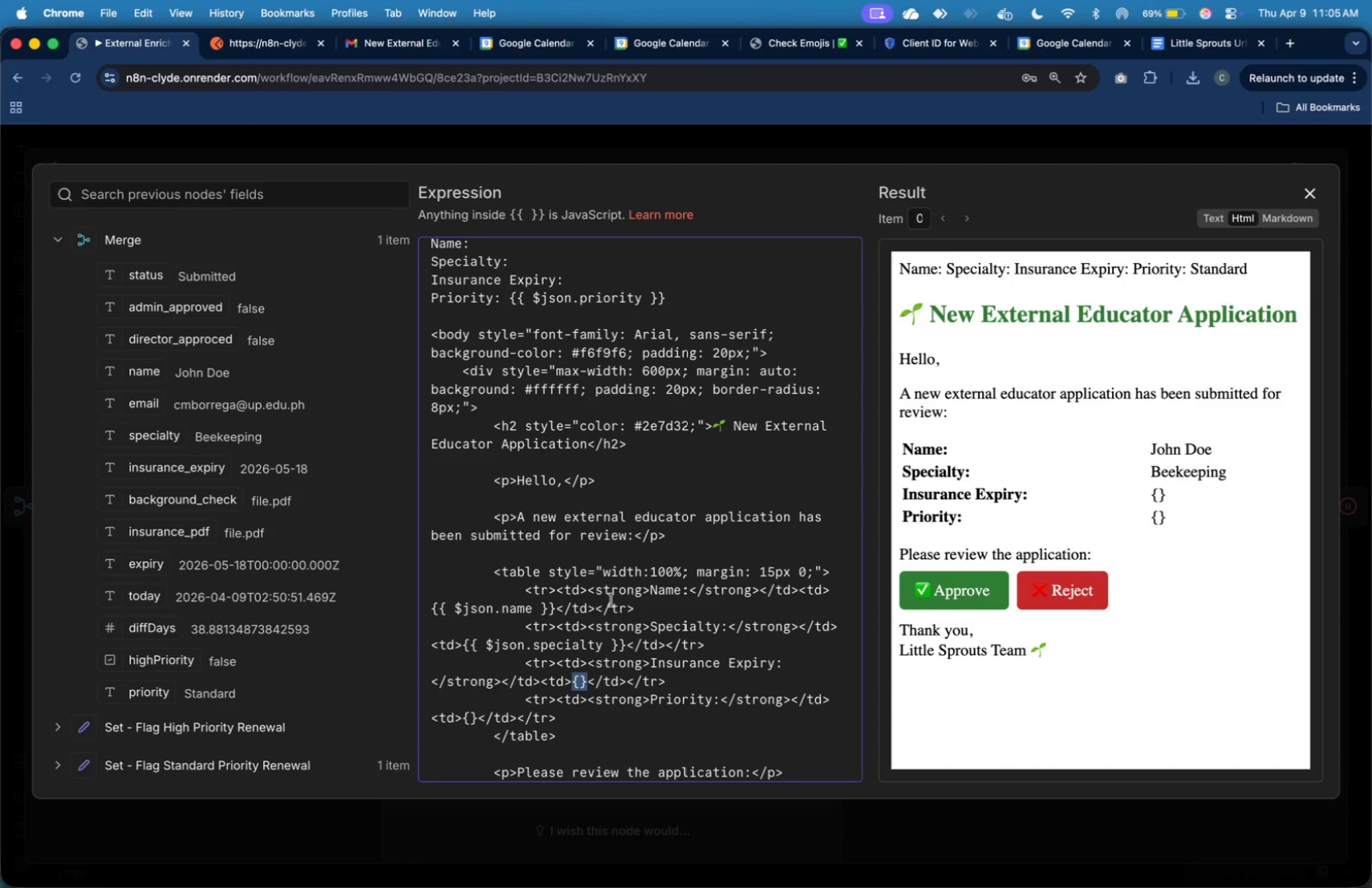 
key(Meta+V)
 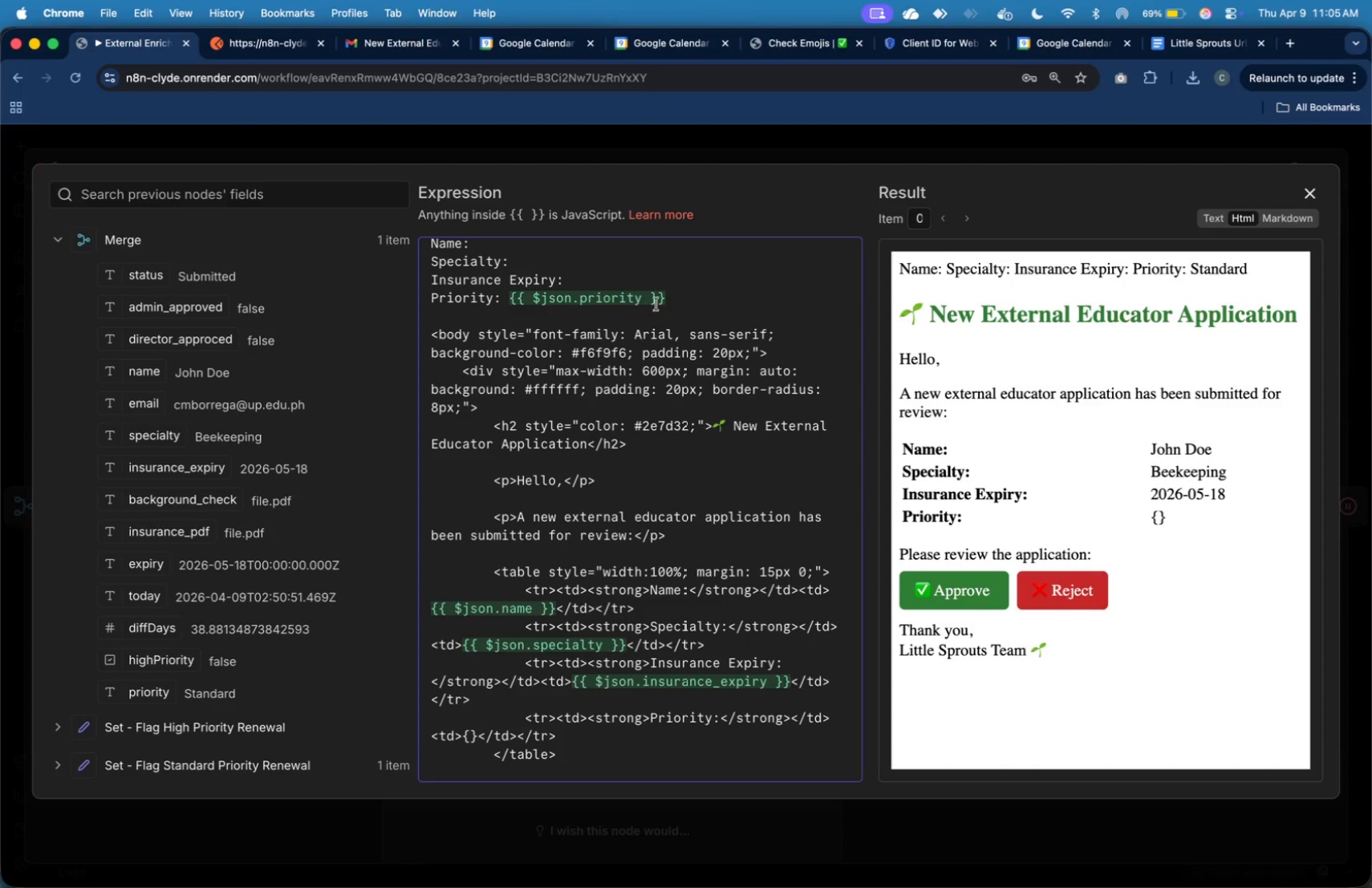 
left_click_drag(start_coordinate=[668, 301], to_coordinate=[512, 299])
 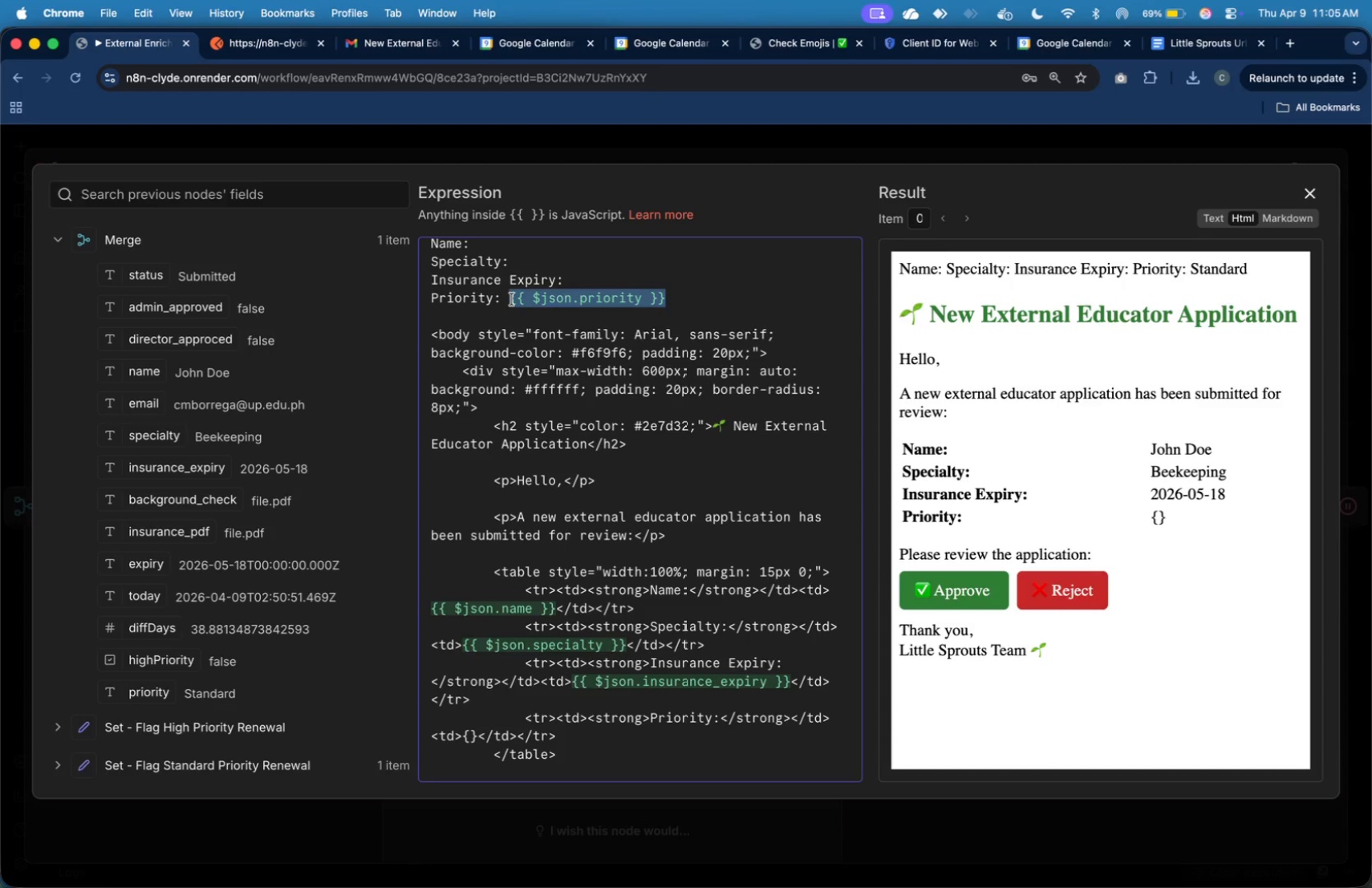 
key(Meta+X)
 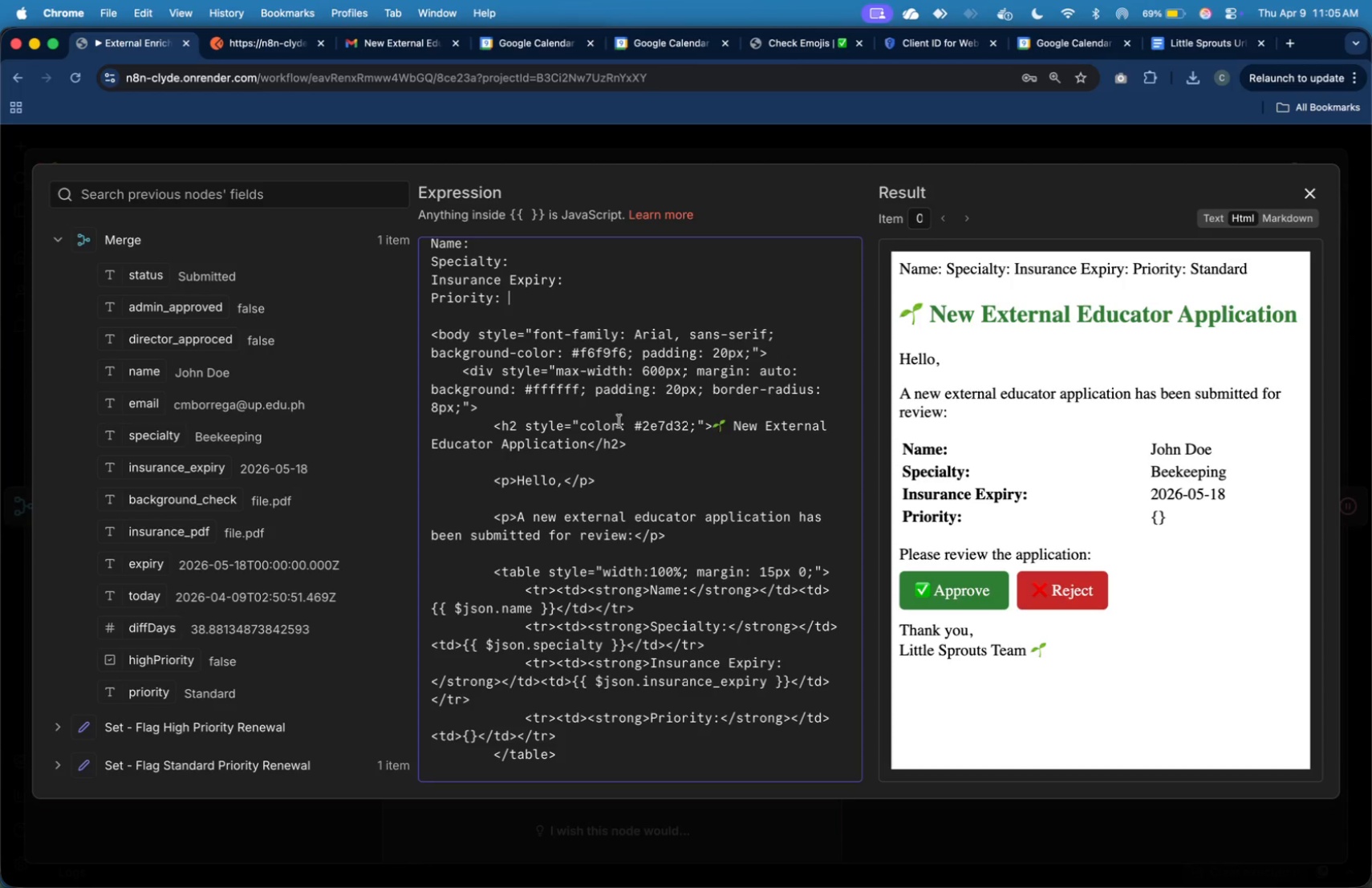 
scroll: coordinate [631, 440], scroll_direction: down, amount: 3.0
 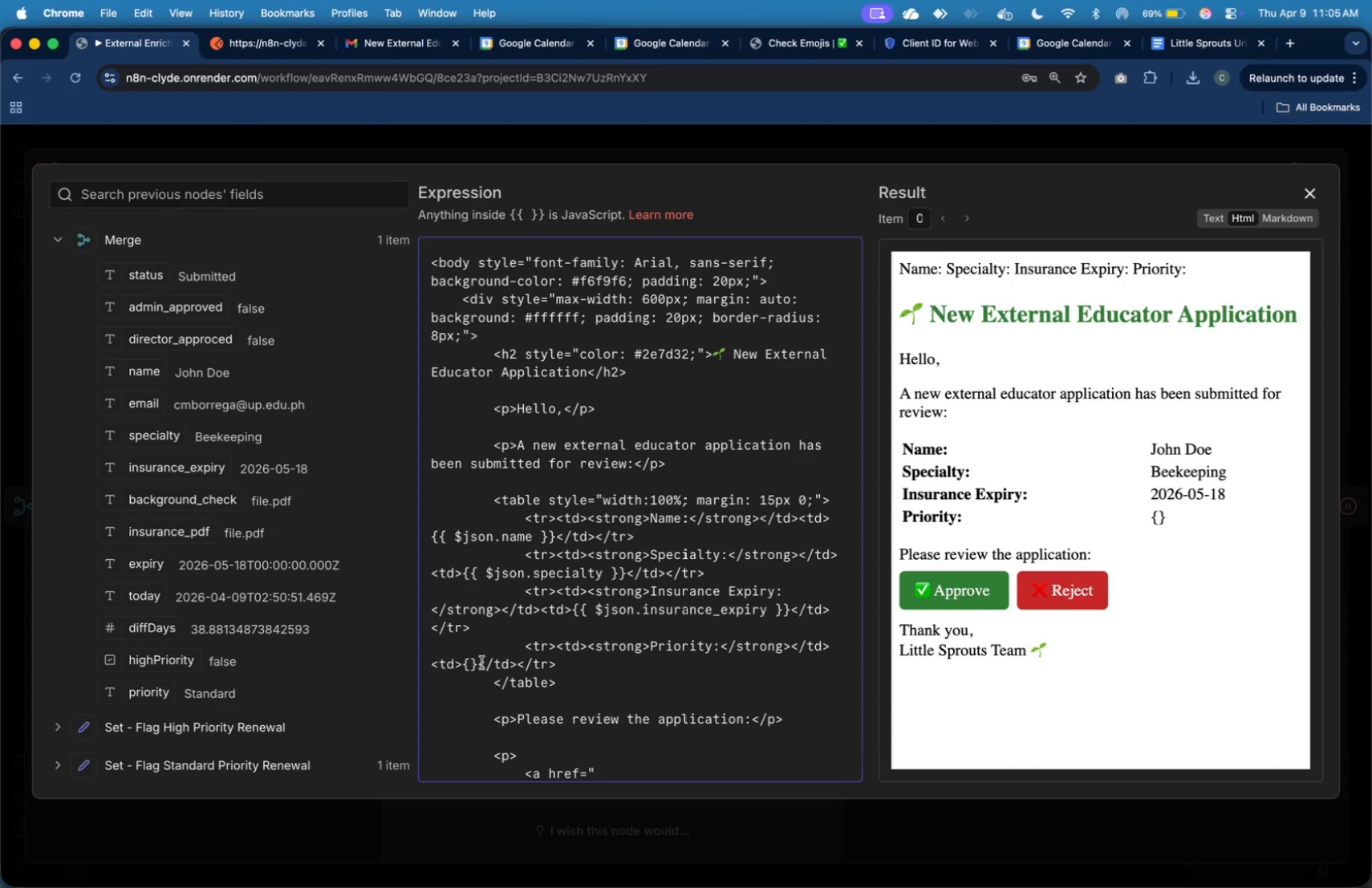 
left_click_drag(start_coordinate=[478, 663], to_coordinate=[465, 659])
 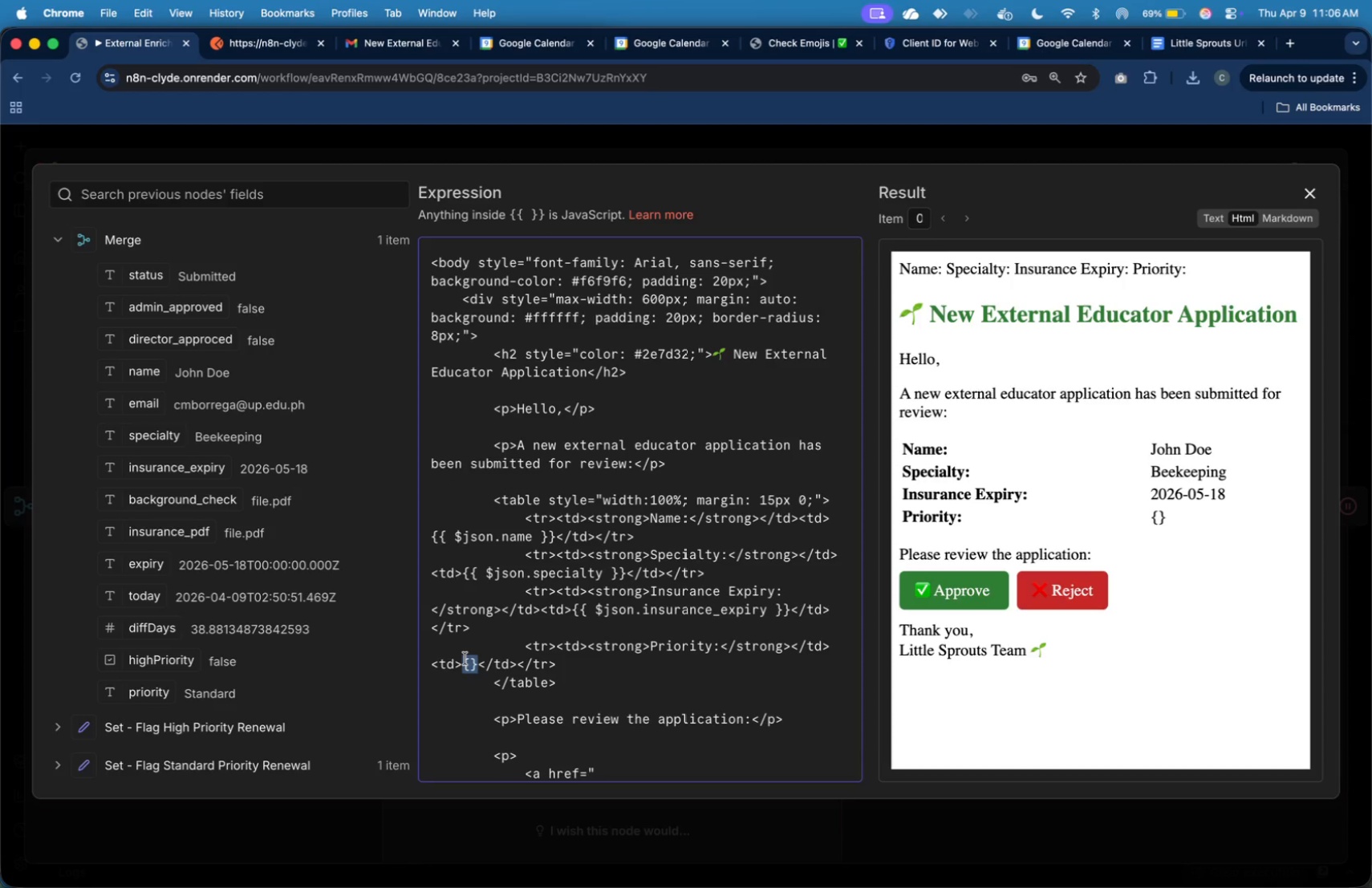 
key(Meta+V)
 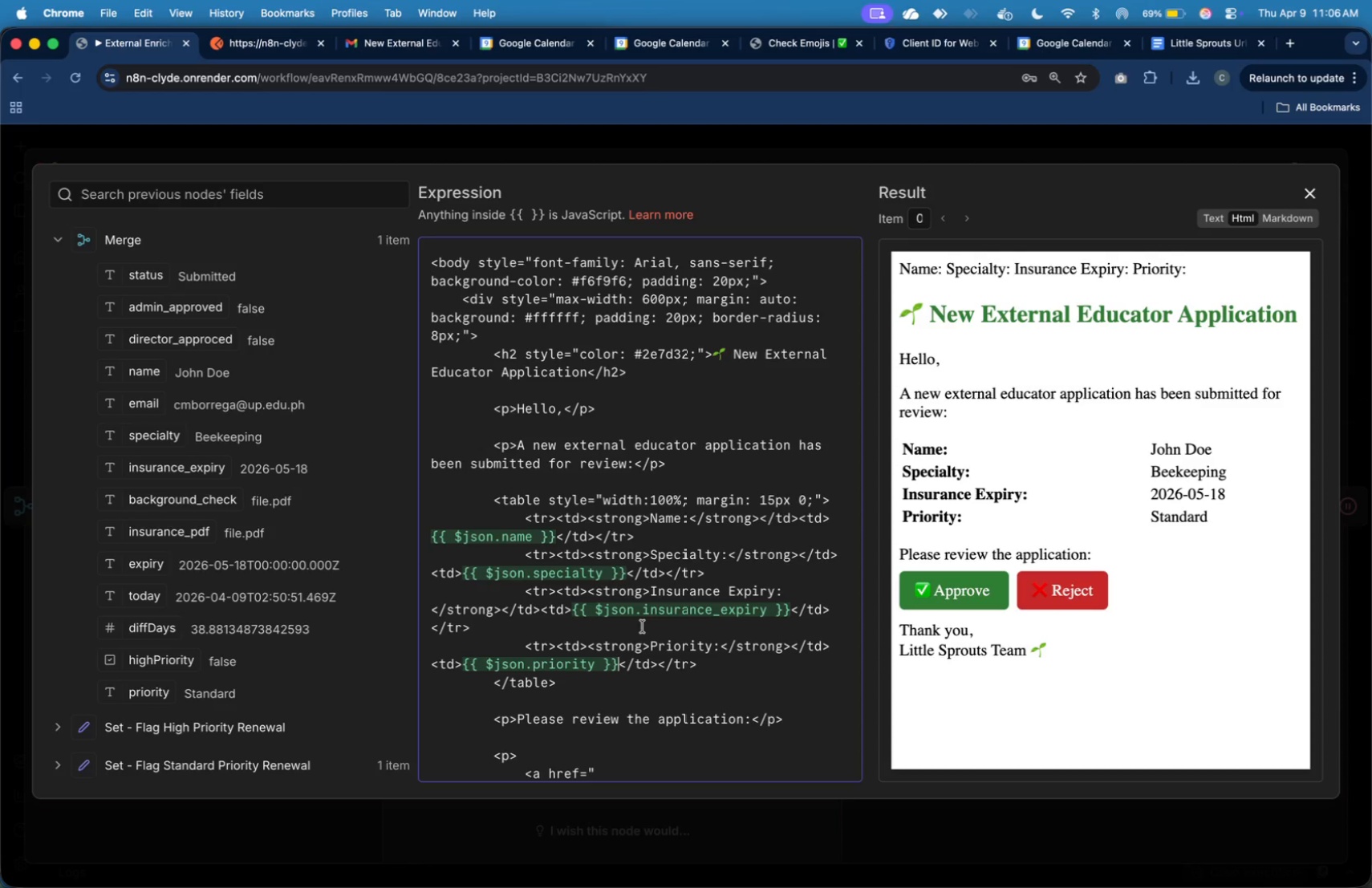 
scroll: coordinate [652, 597], scroll_direction: up, amount: 7.0
 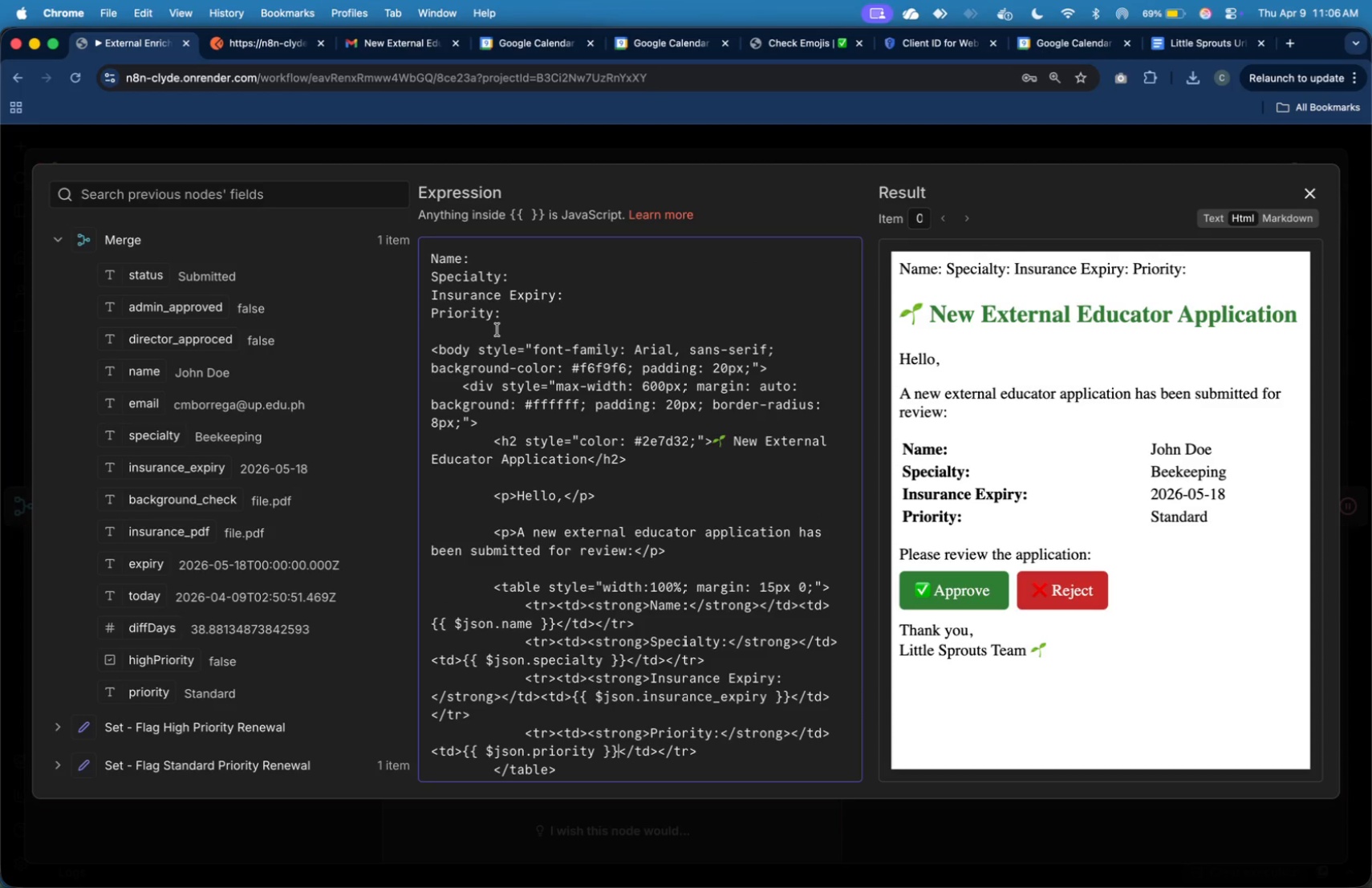 
left_click_drag(start_coordinate=[509, 325], to_coordinate=[425, 265])
 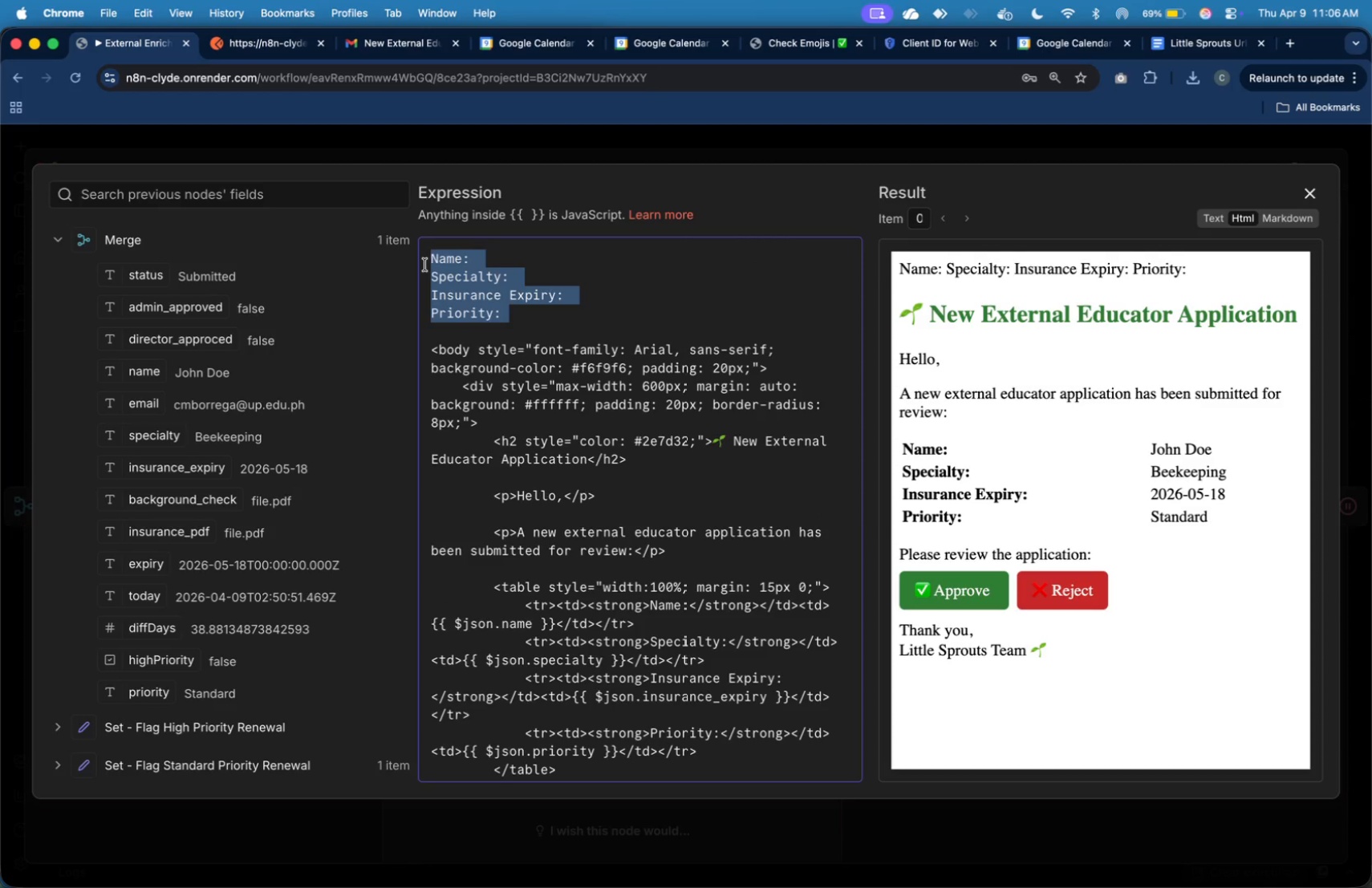 
key(Backspace)
 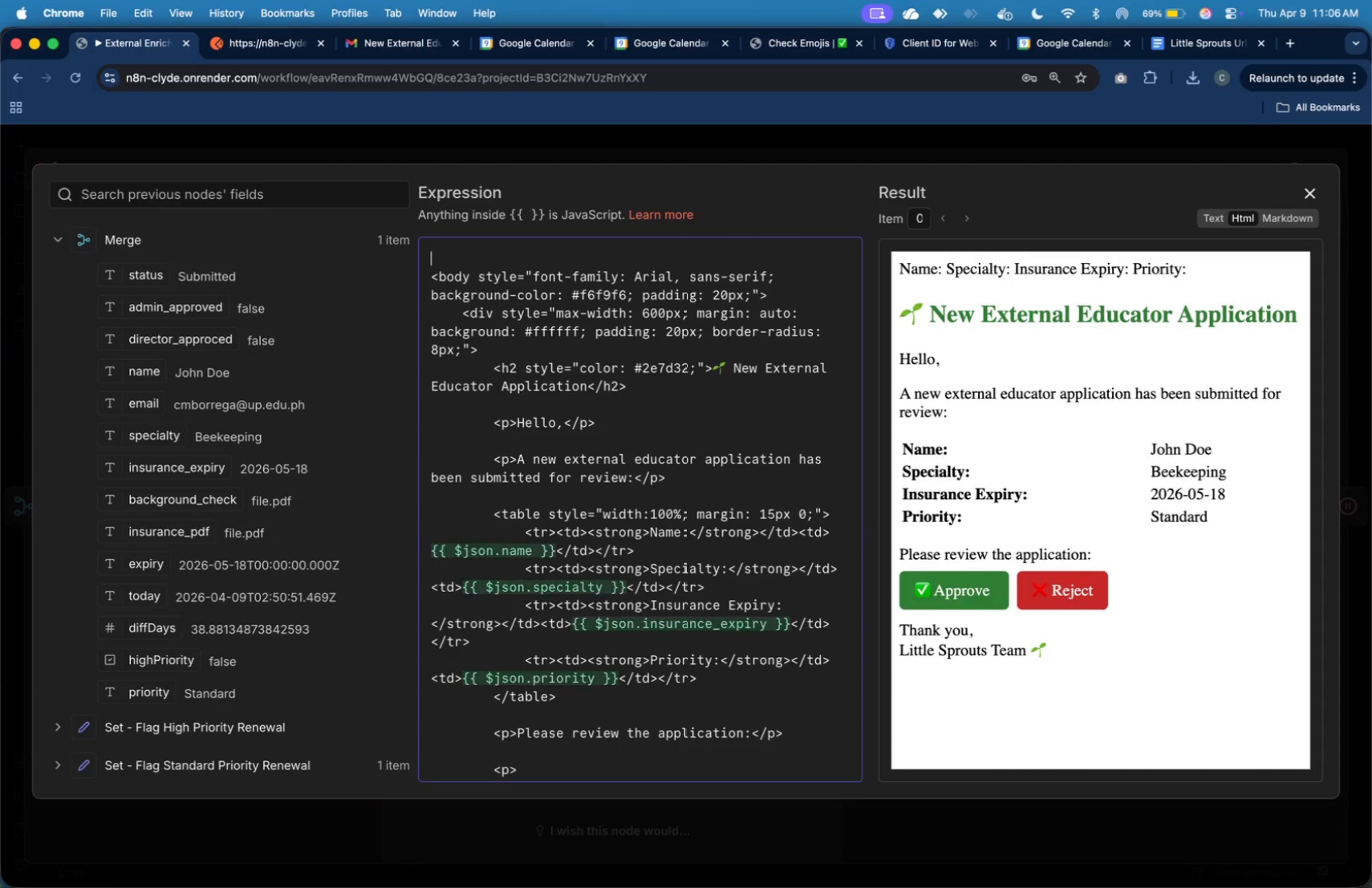 
key(ArrowDown)
 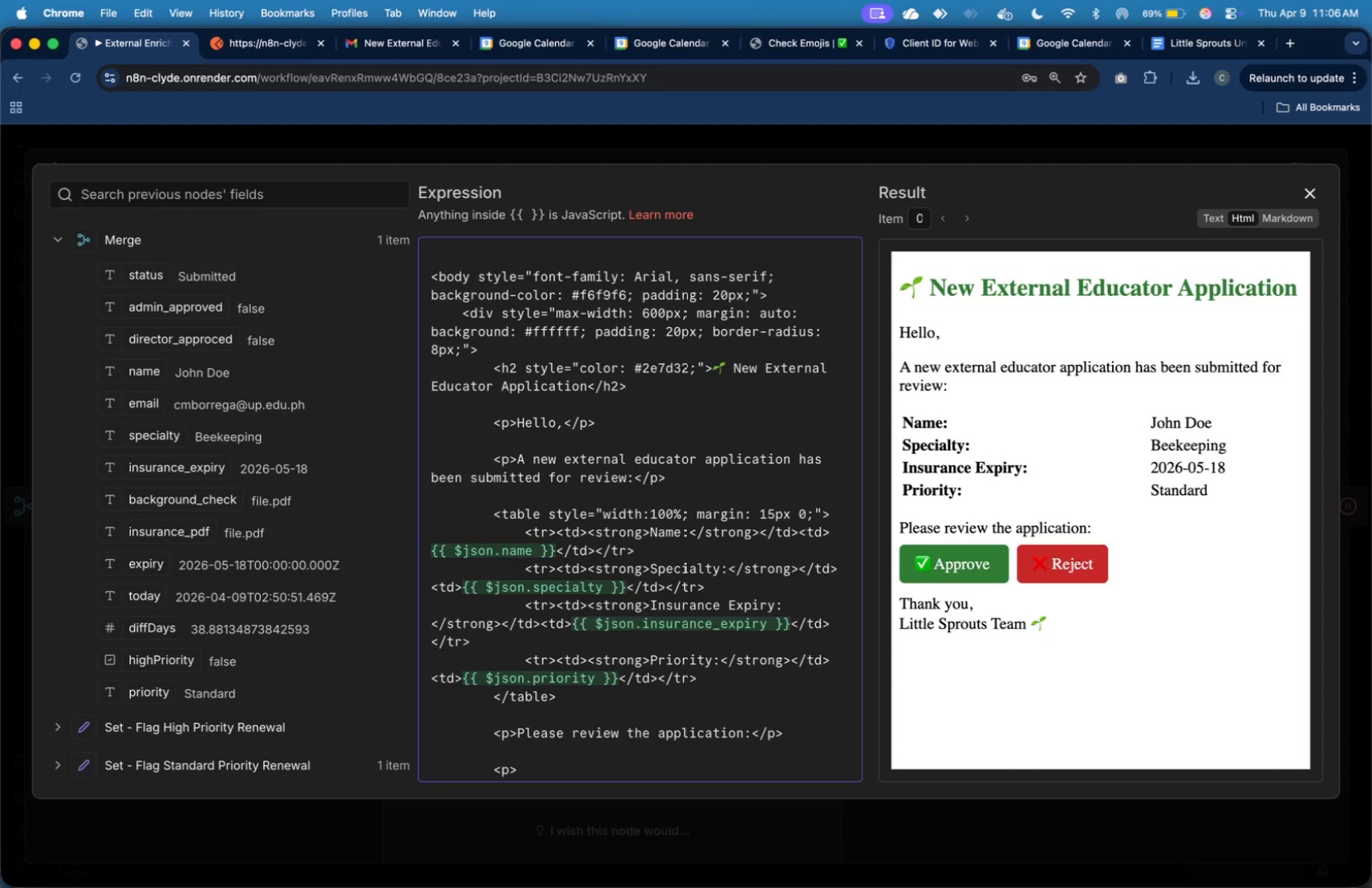 
key(Backspace)
 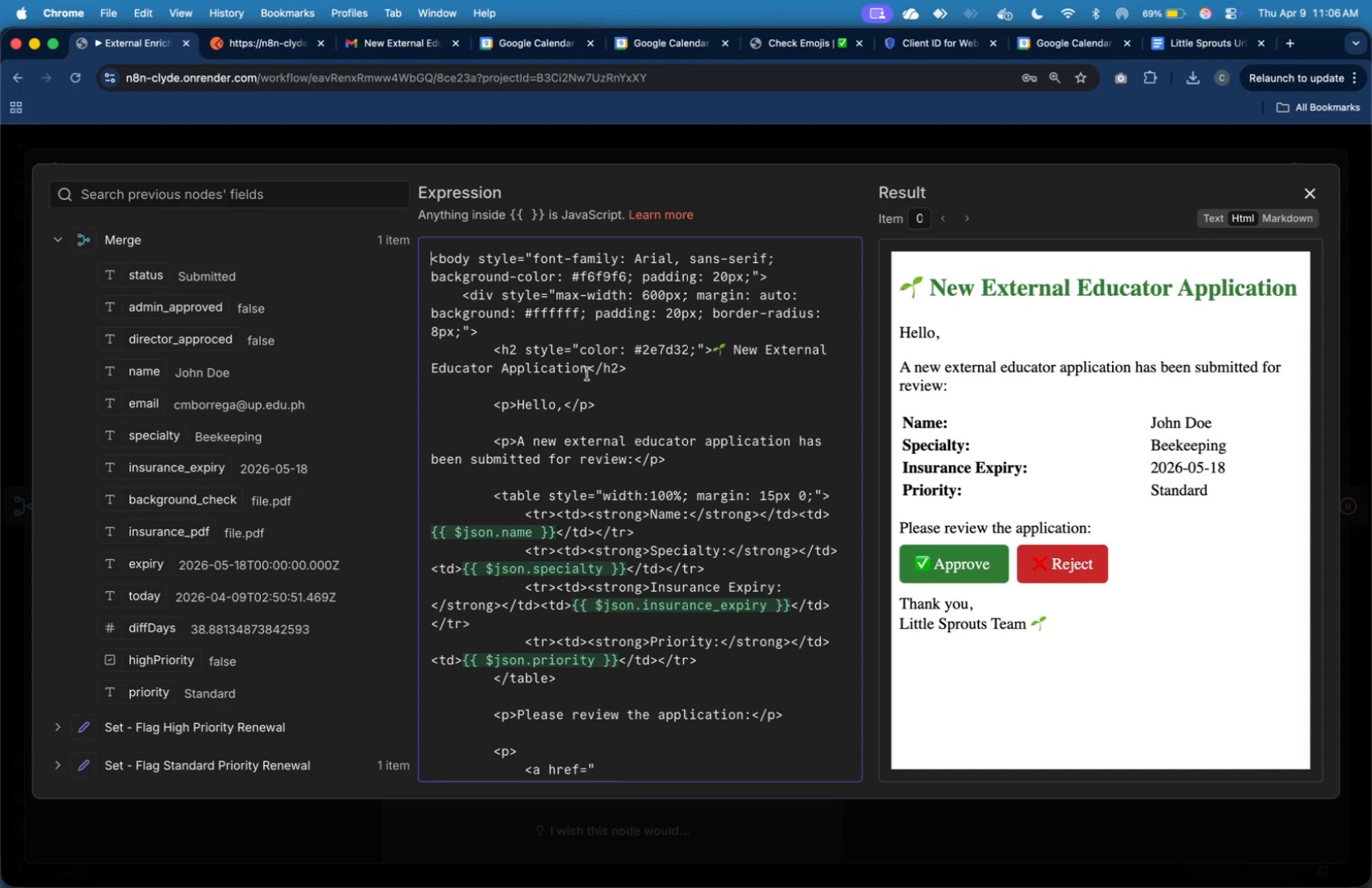 
scroll: coordinate [605, 441], scroll_direction: down, amount: 15.0
 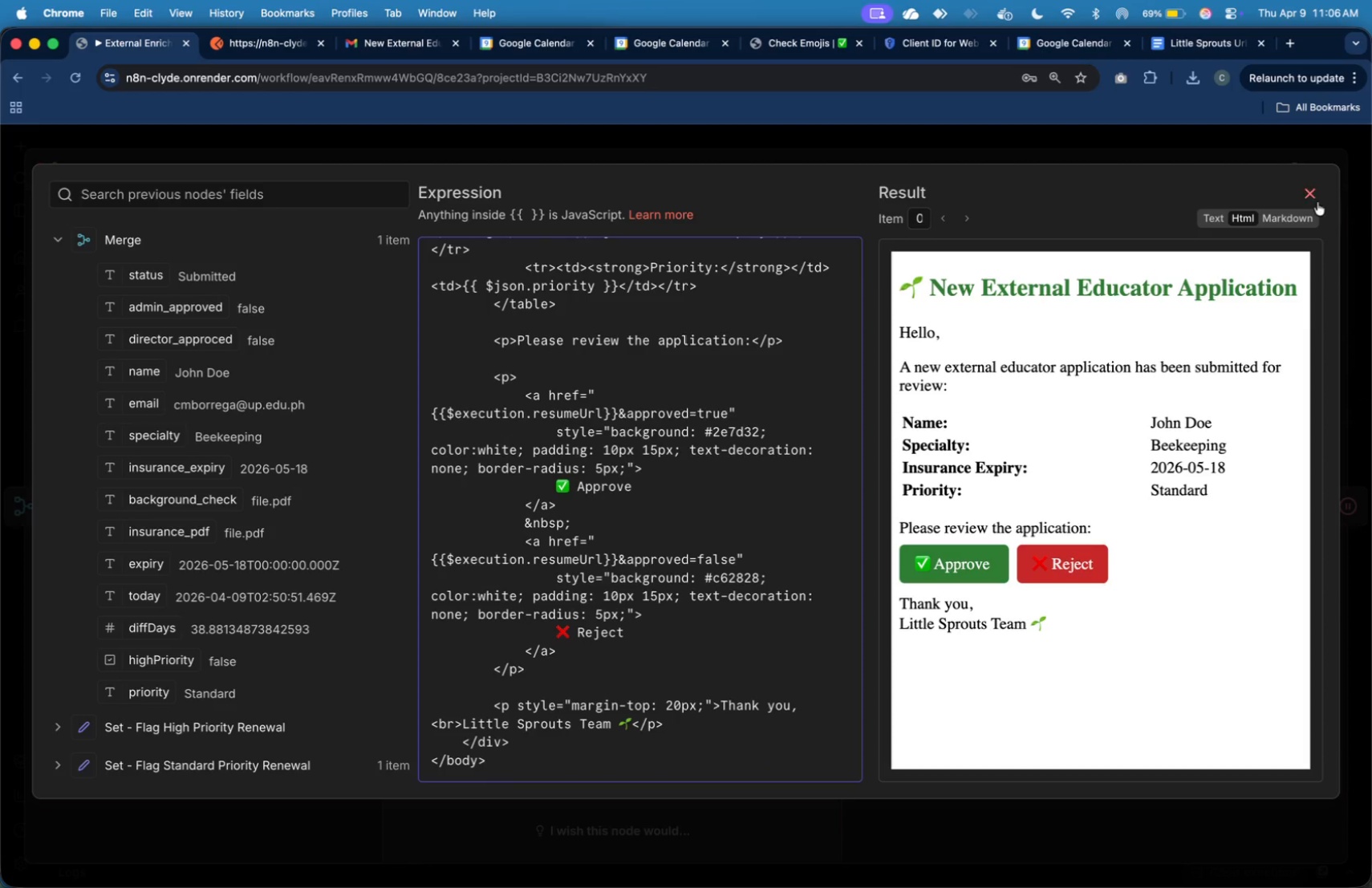 
left_click([1313, 198])
 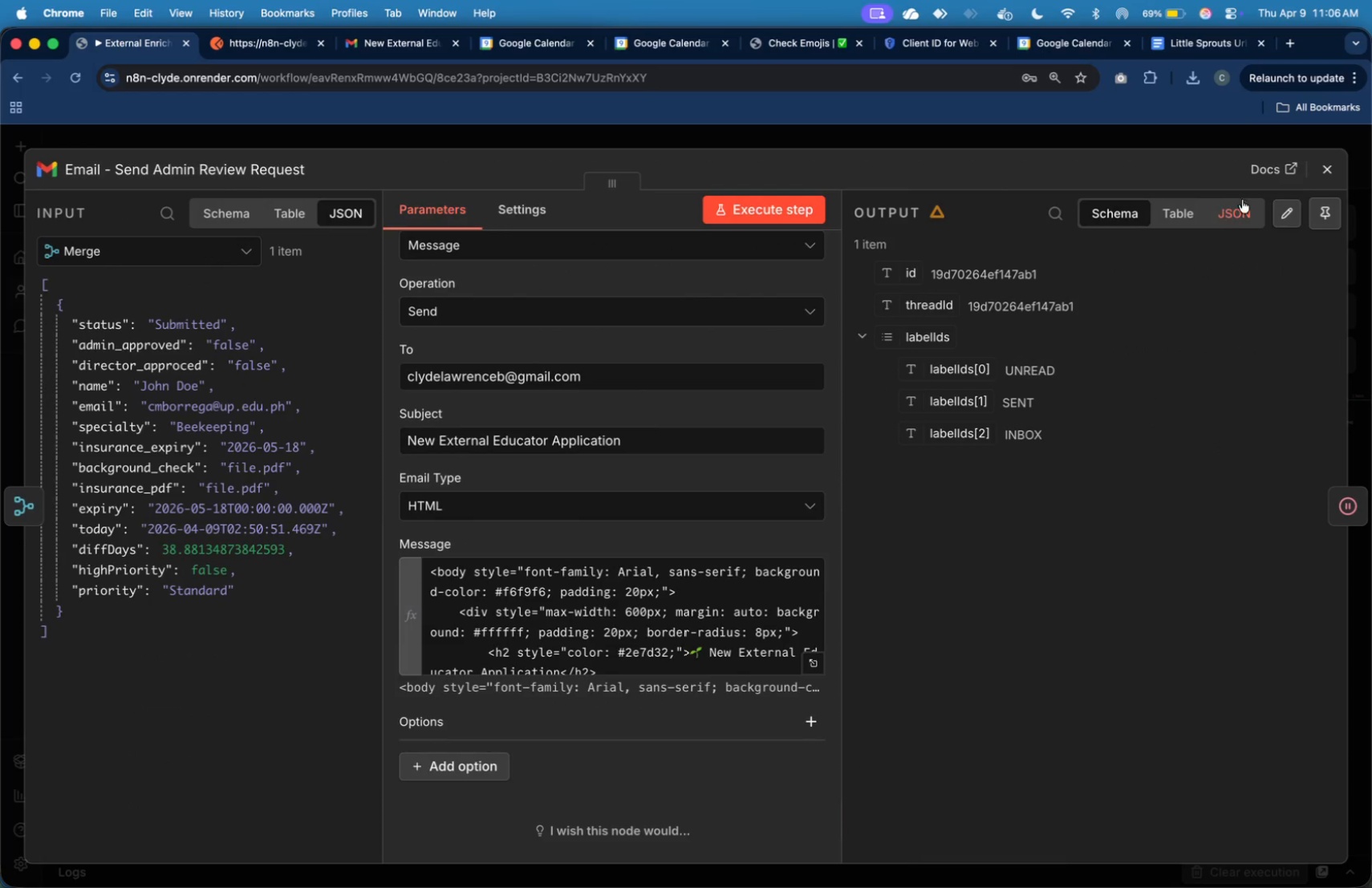 
left_click([1328, 180])
 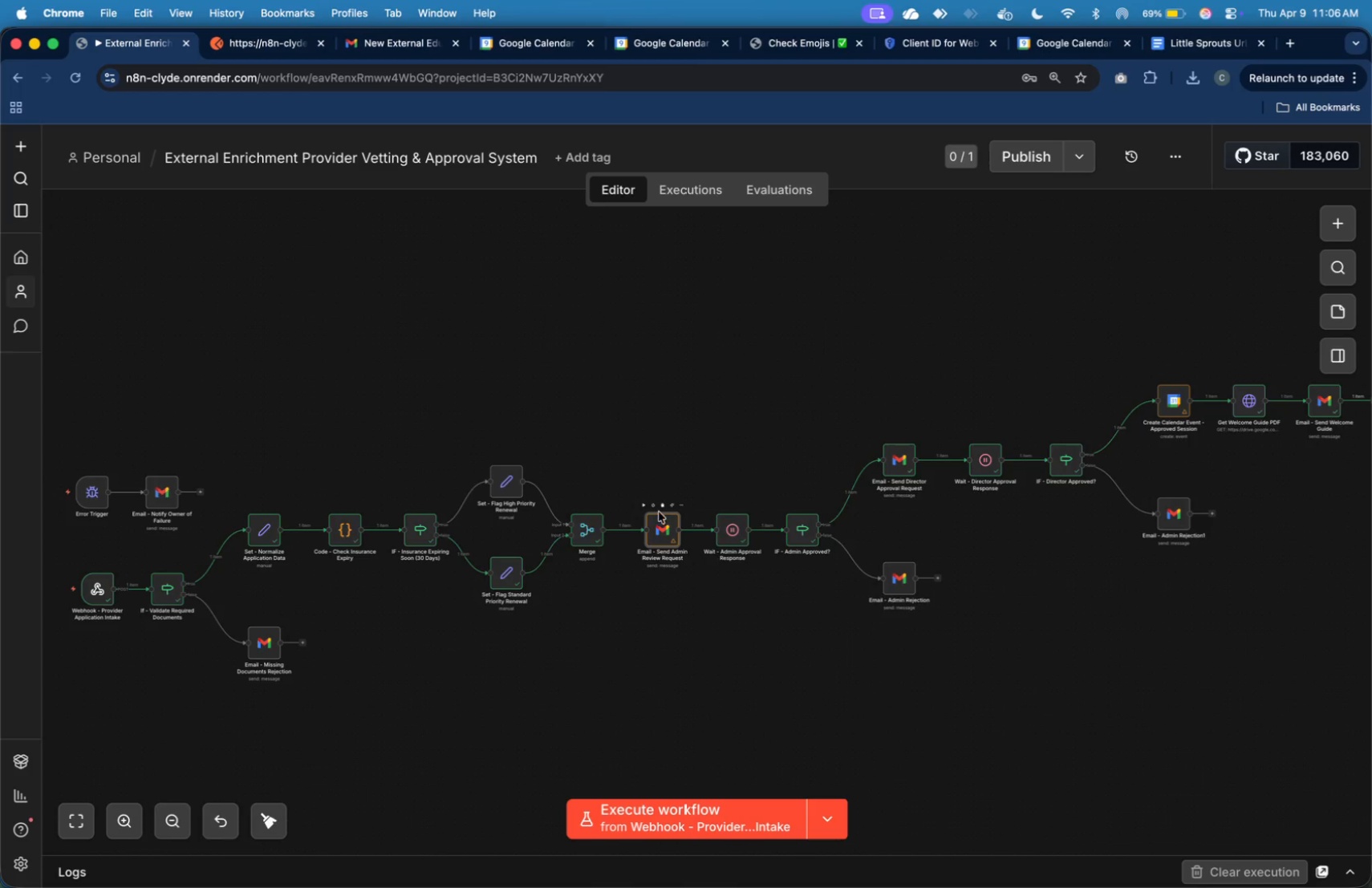 
left_click([646, 505])
 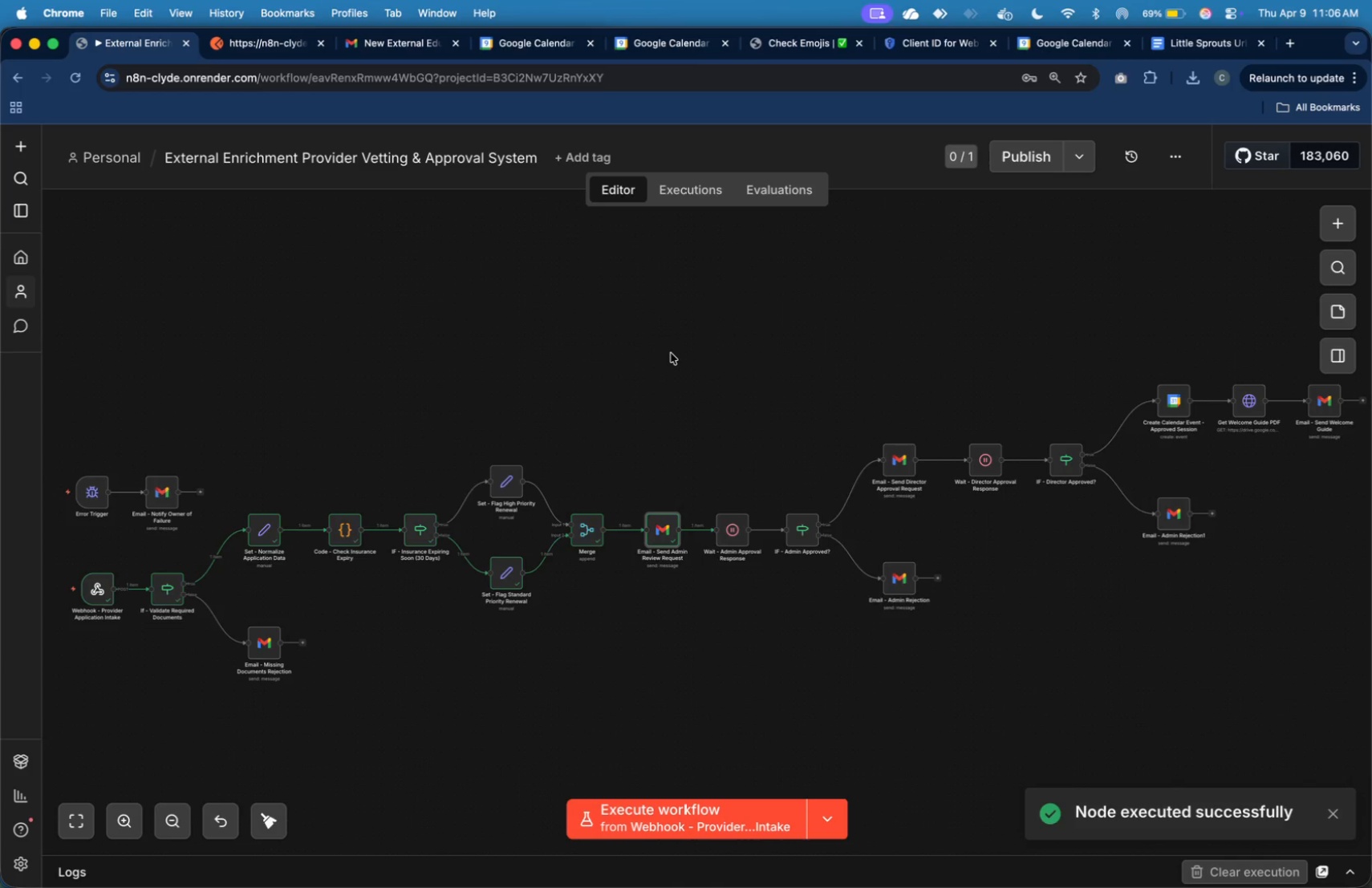 
wait(17.18)
 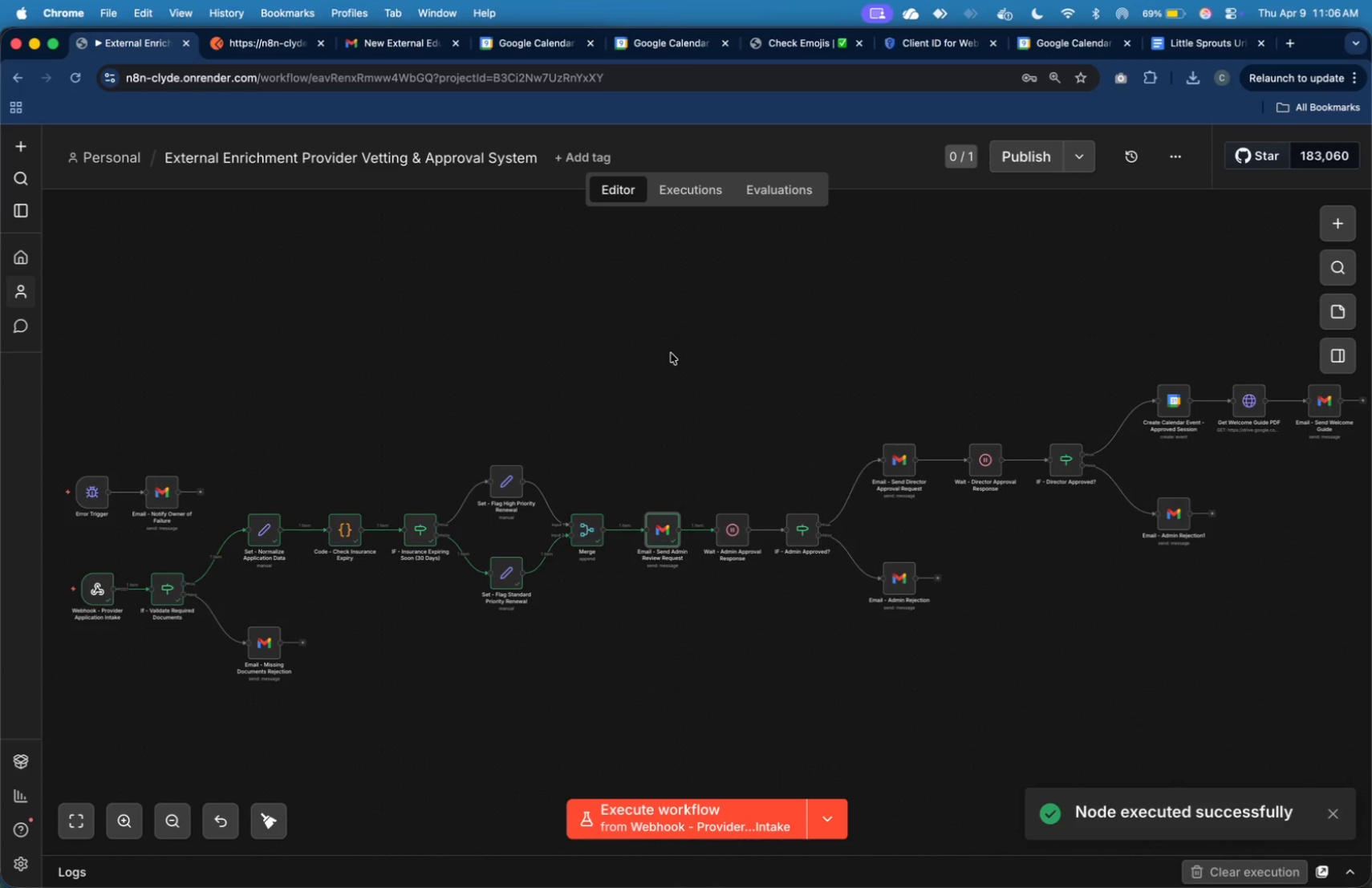 
mouse_move([156, 227])
 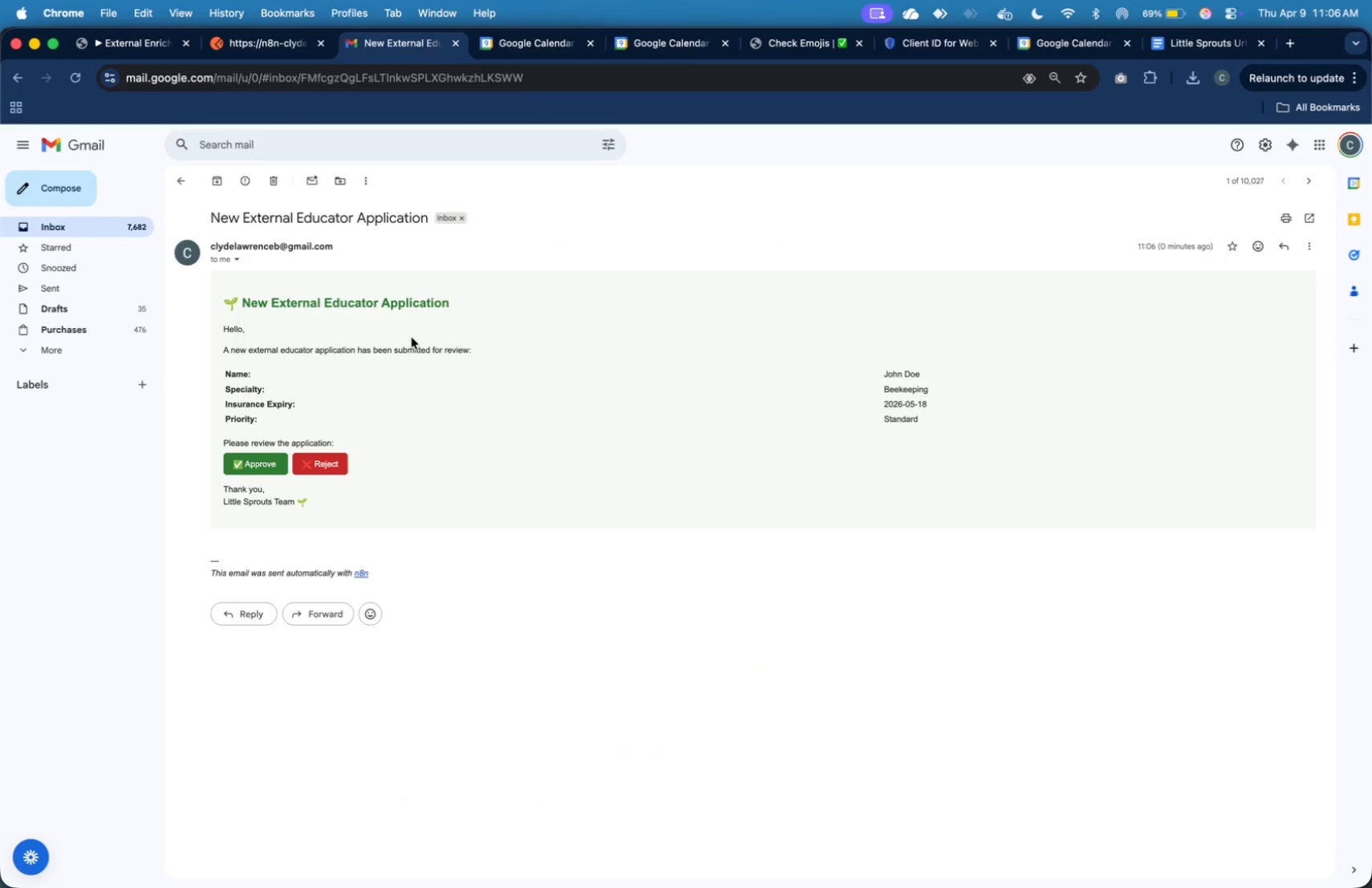 
left_click([270, 460])
 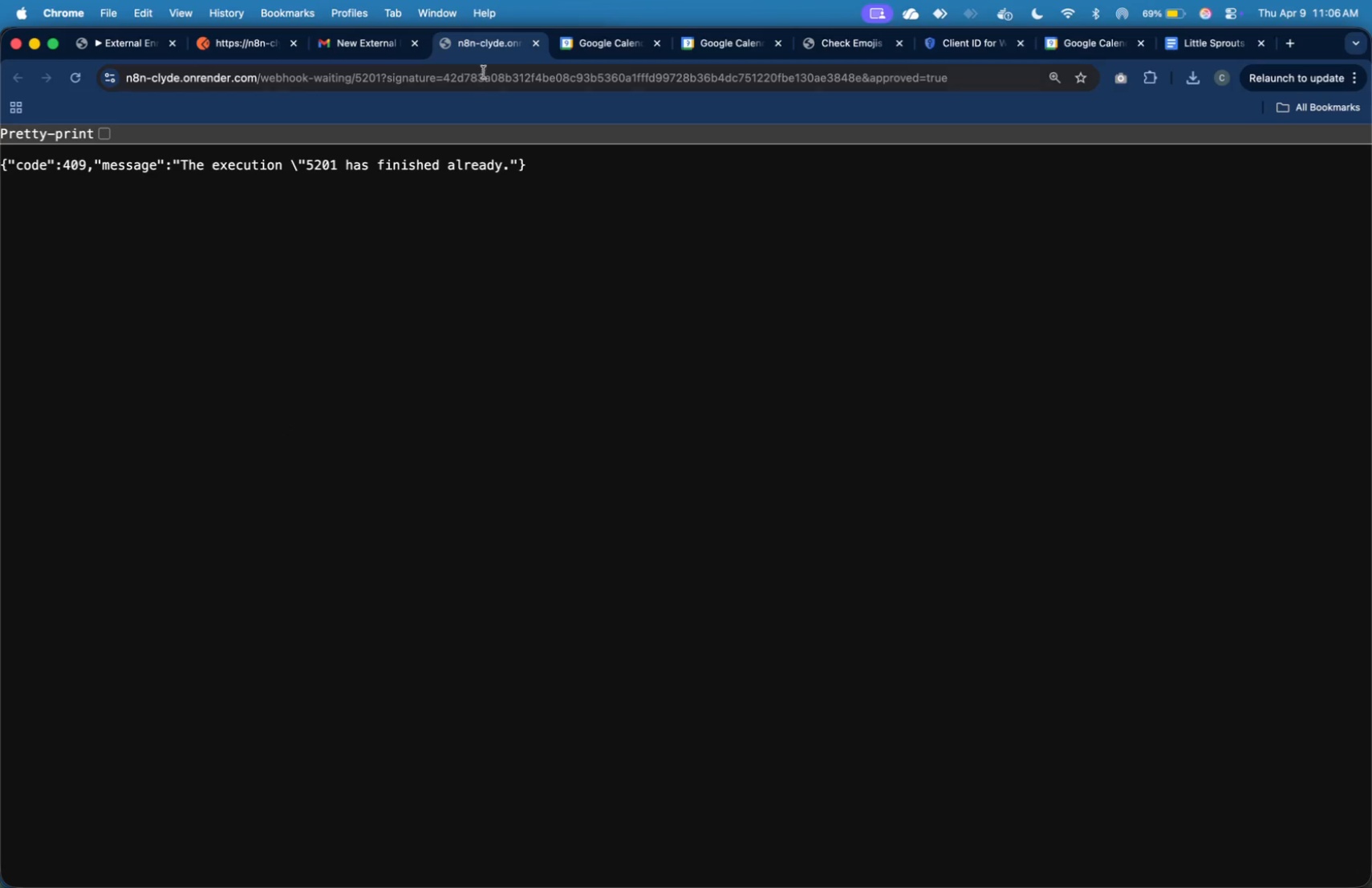 
left_click([530, 46])
 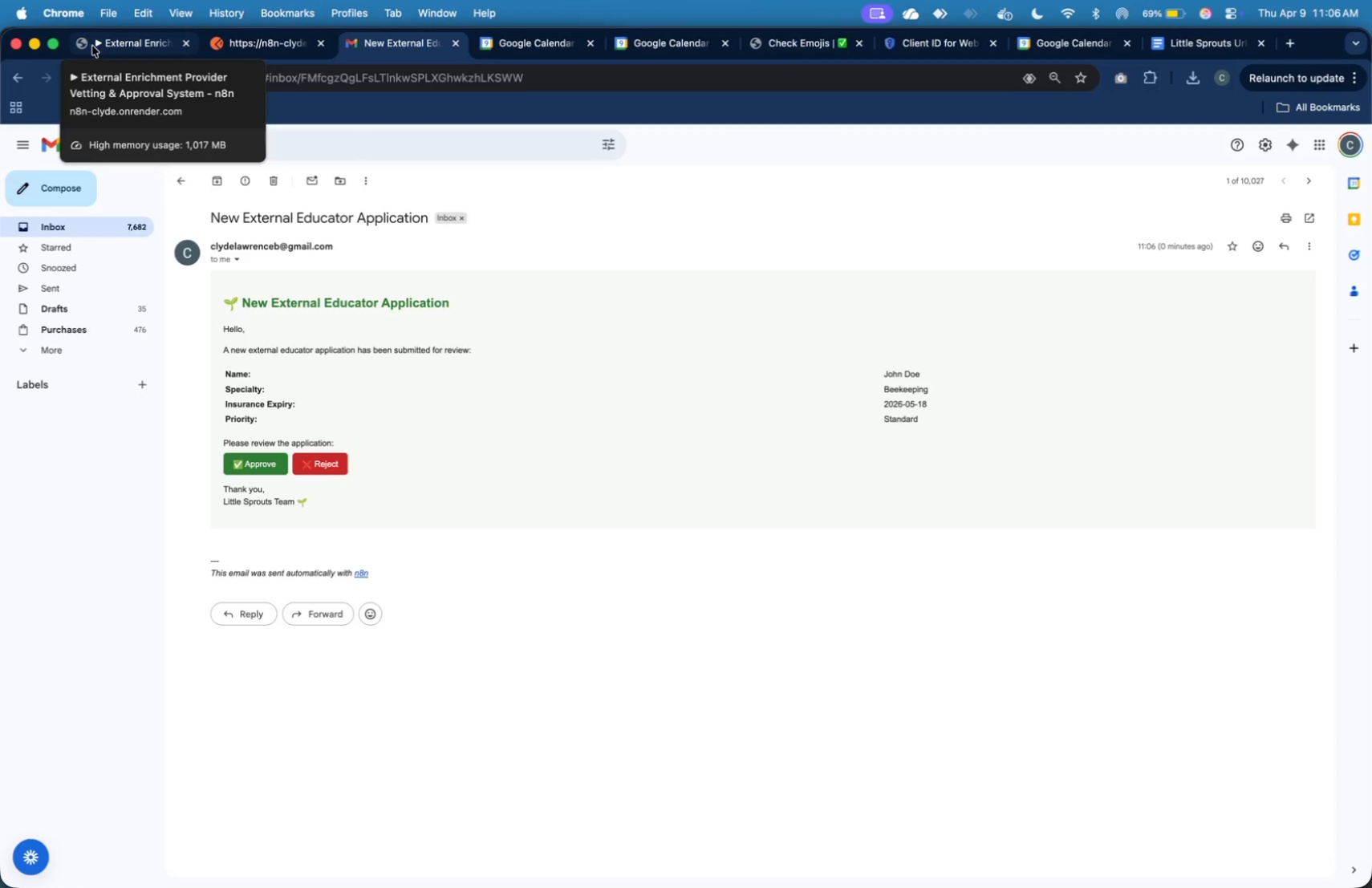 
wait(6.2)
 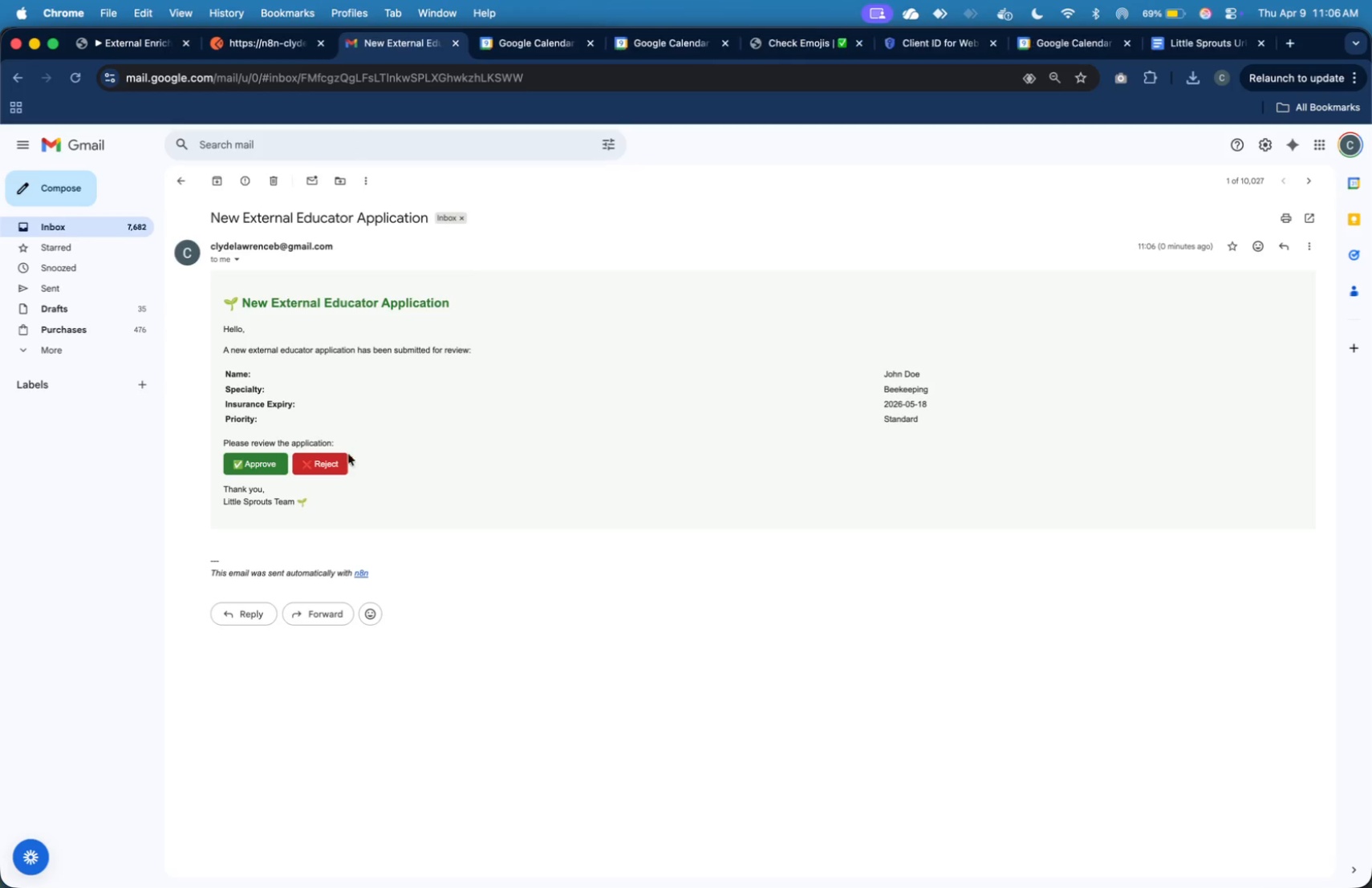 
left_click([92, 46])
 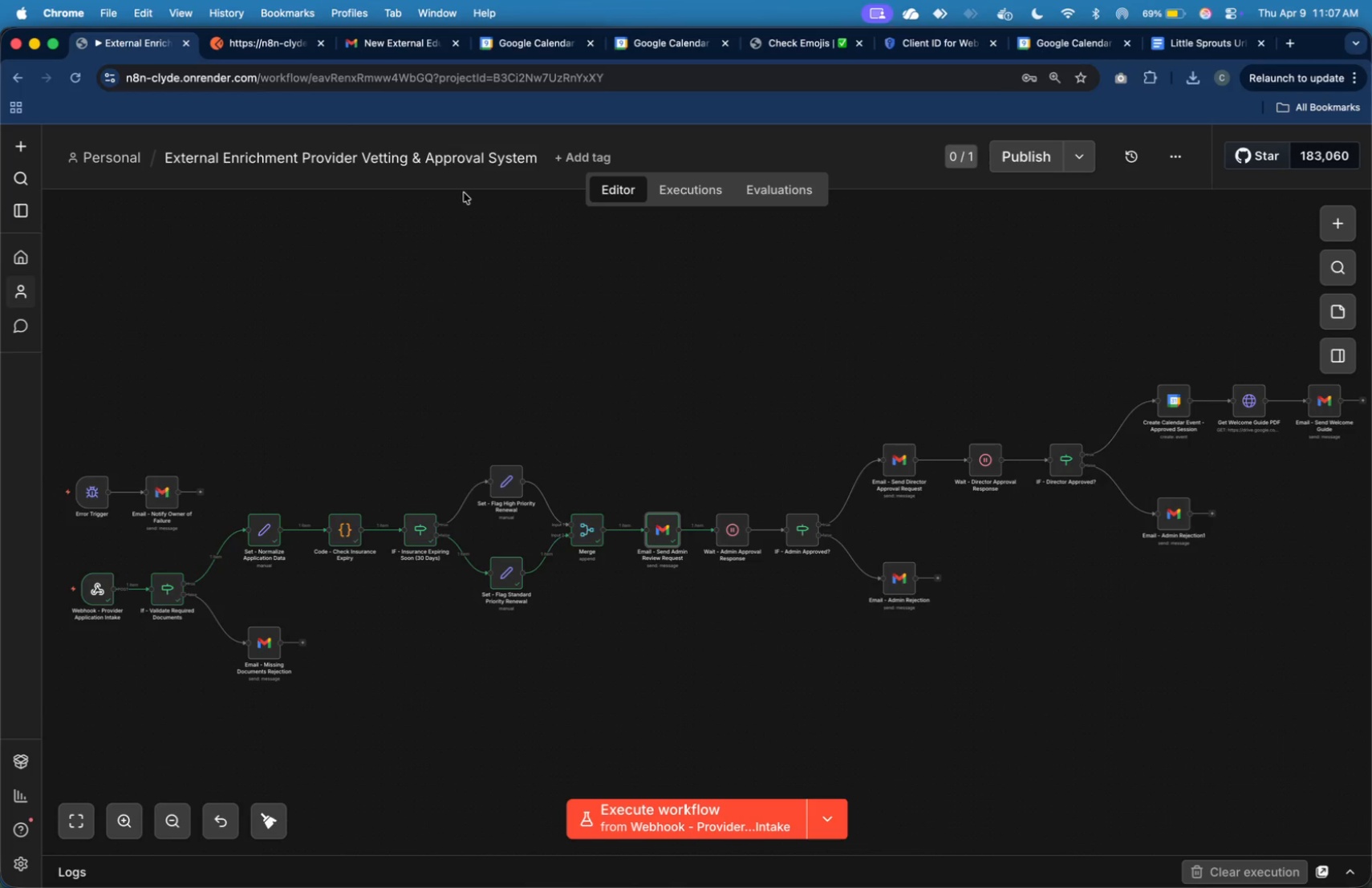 
wait(8.18)
 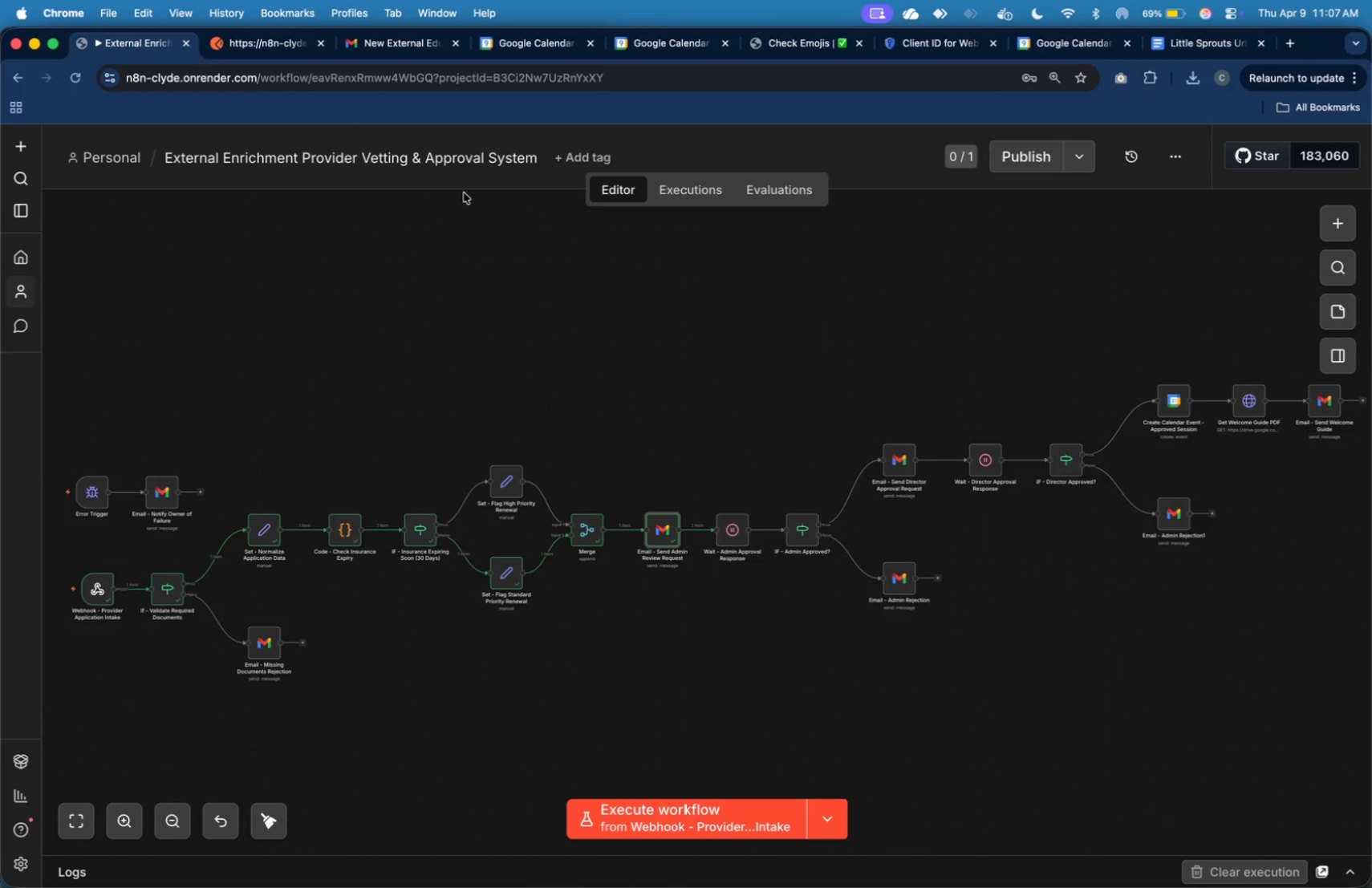 
double_click([902, 451])
 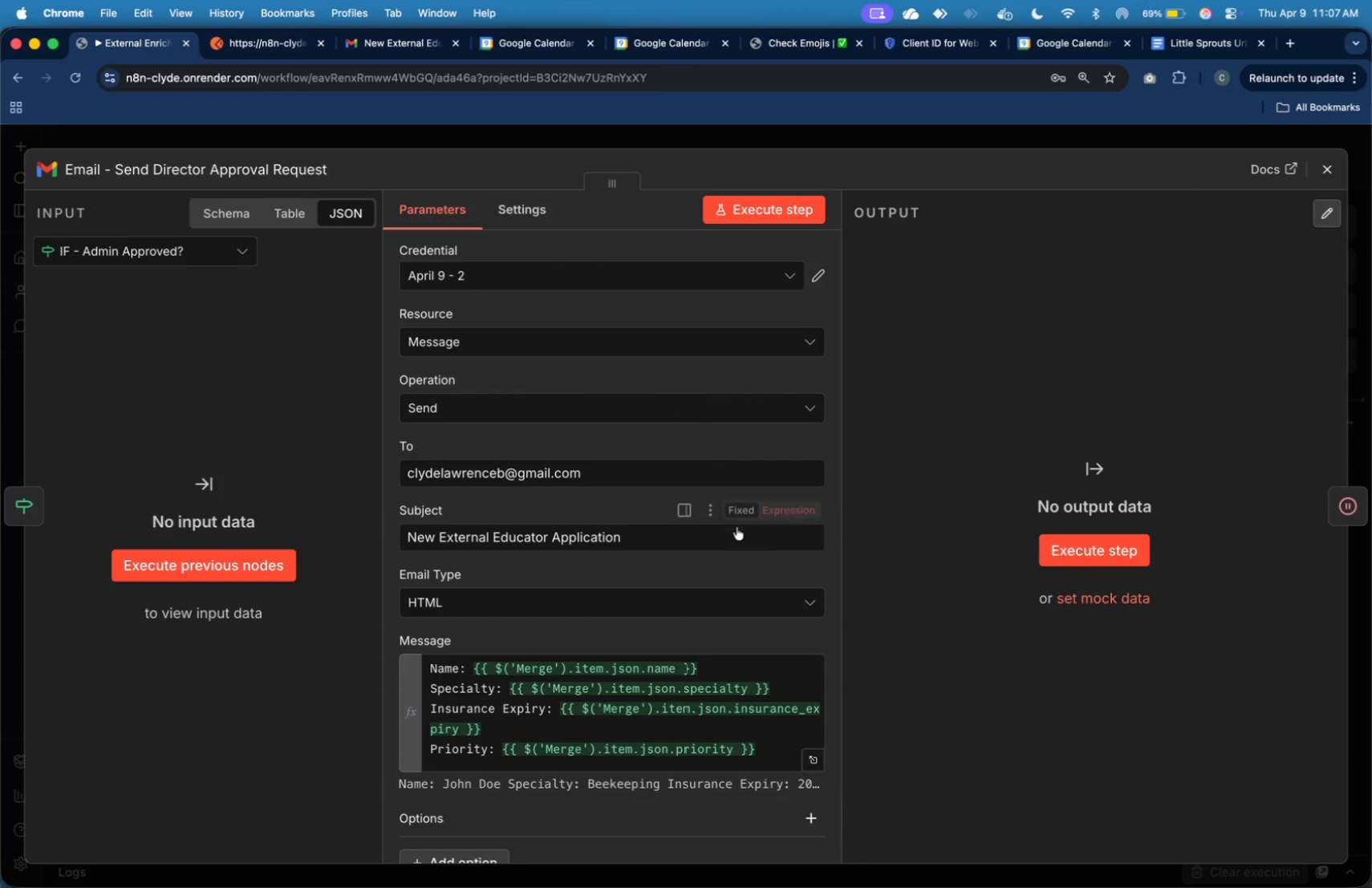 
scroll: coordinate [741, 583], scroll_direction: down, amount: 6.0
 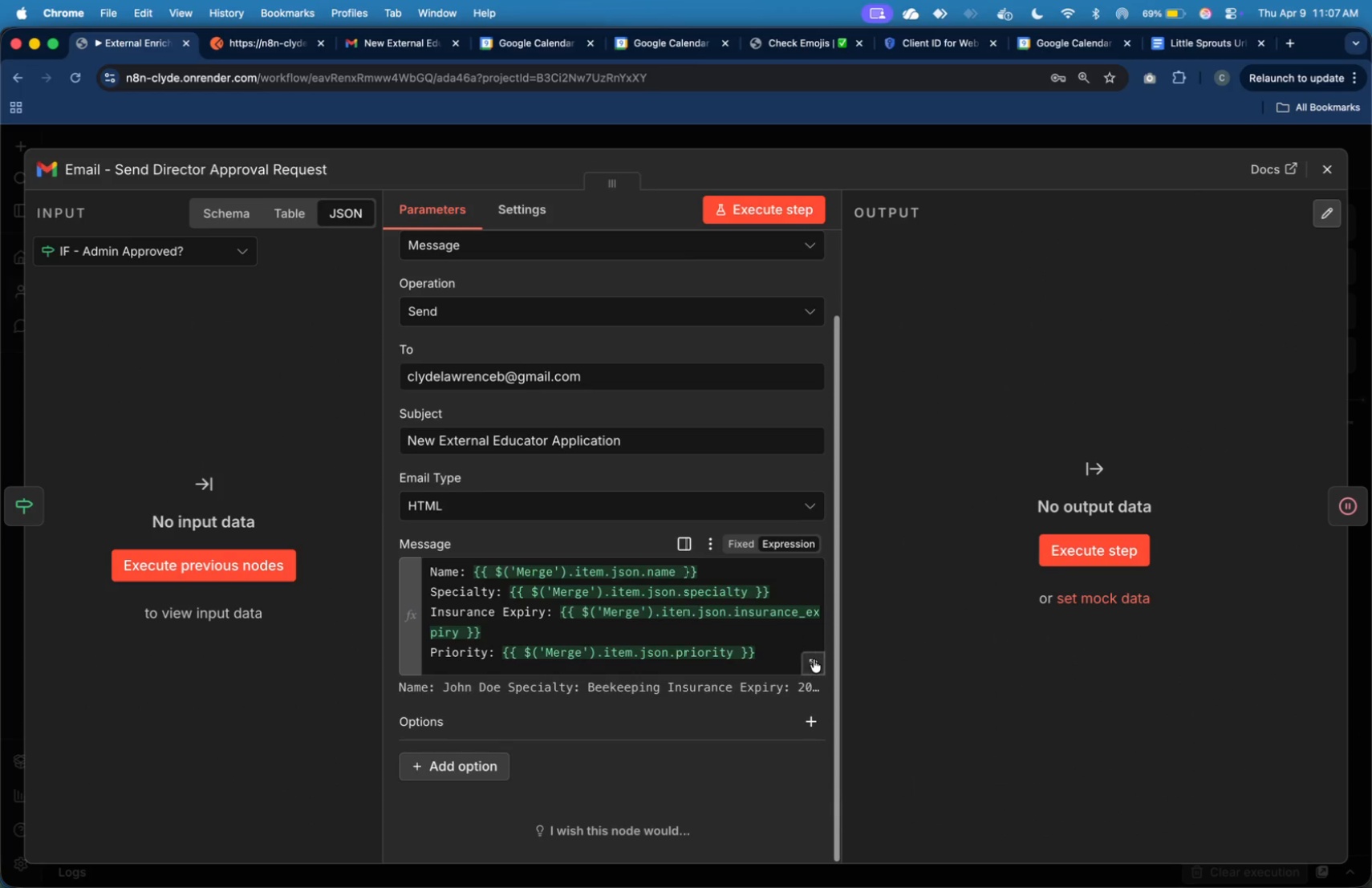 
left_click([814, 659])
 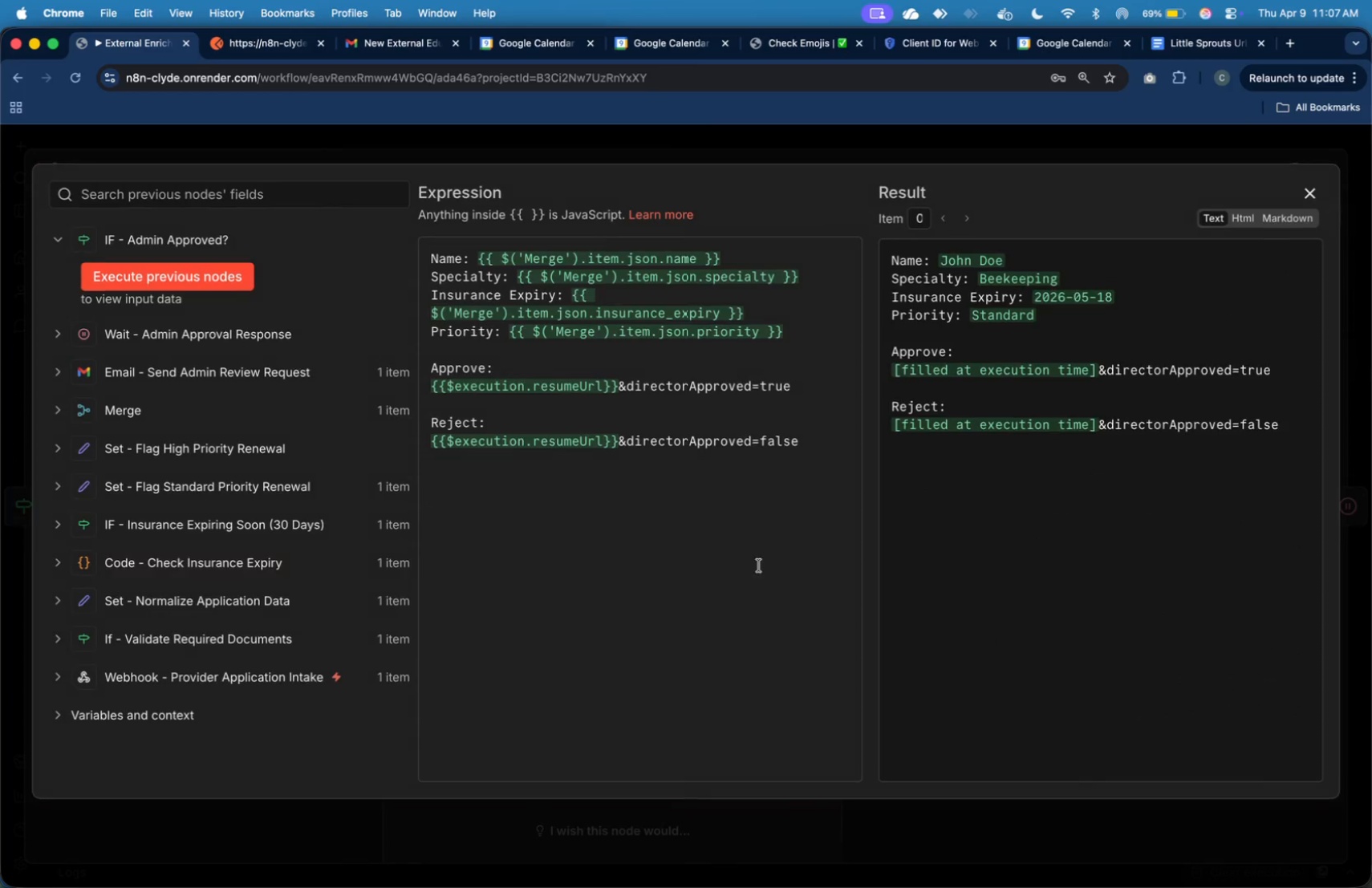 
left_click([746, 539])
 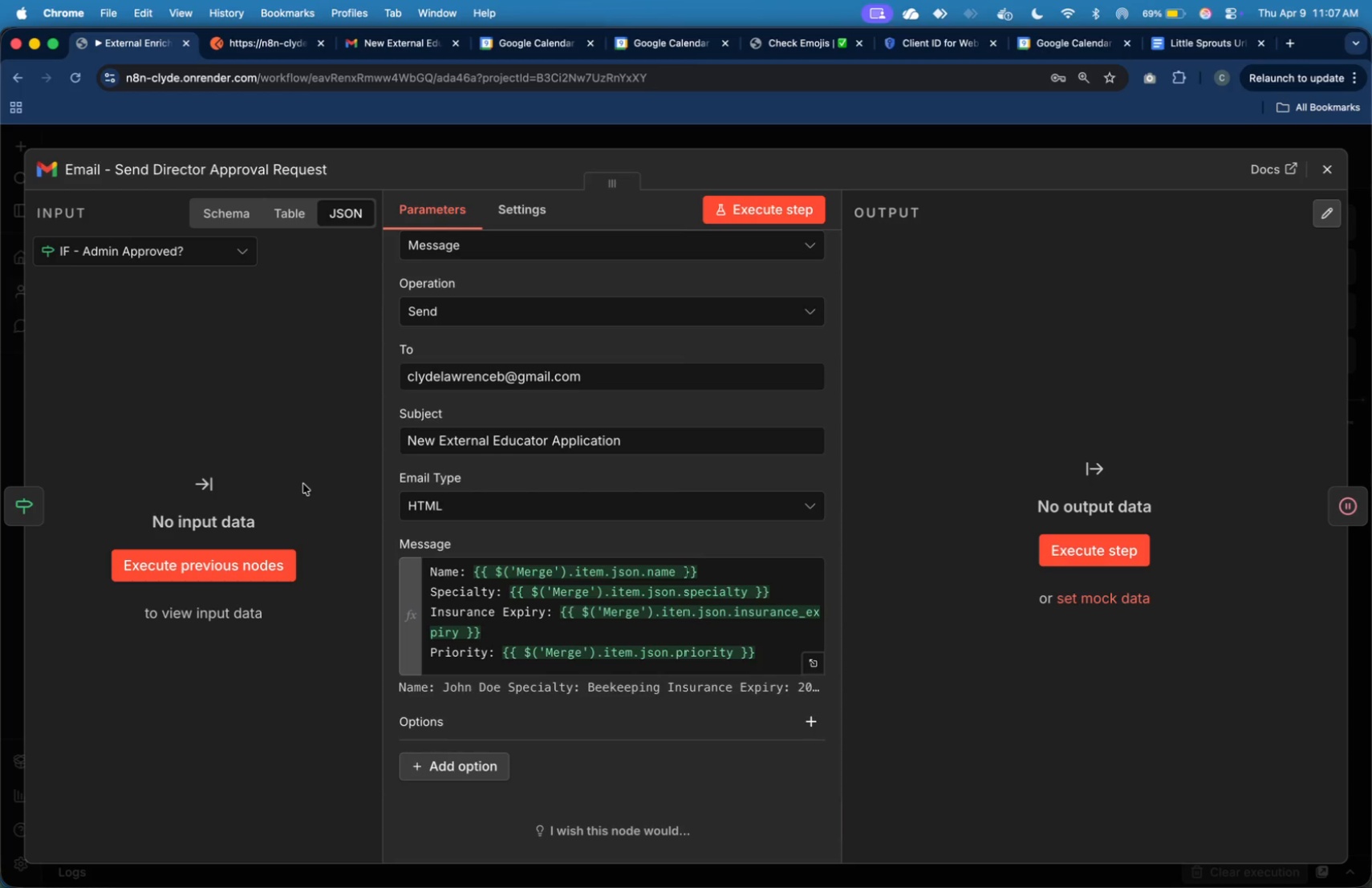 
wait(16.25)
 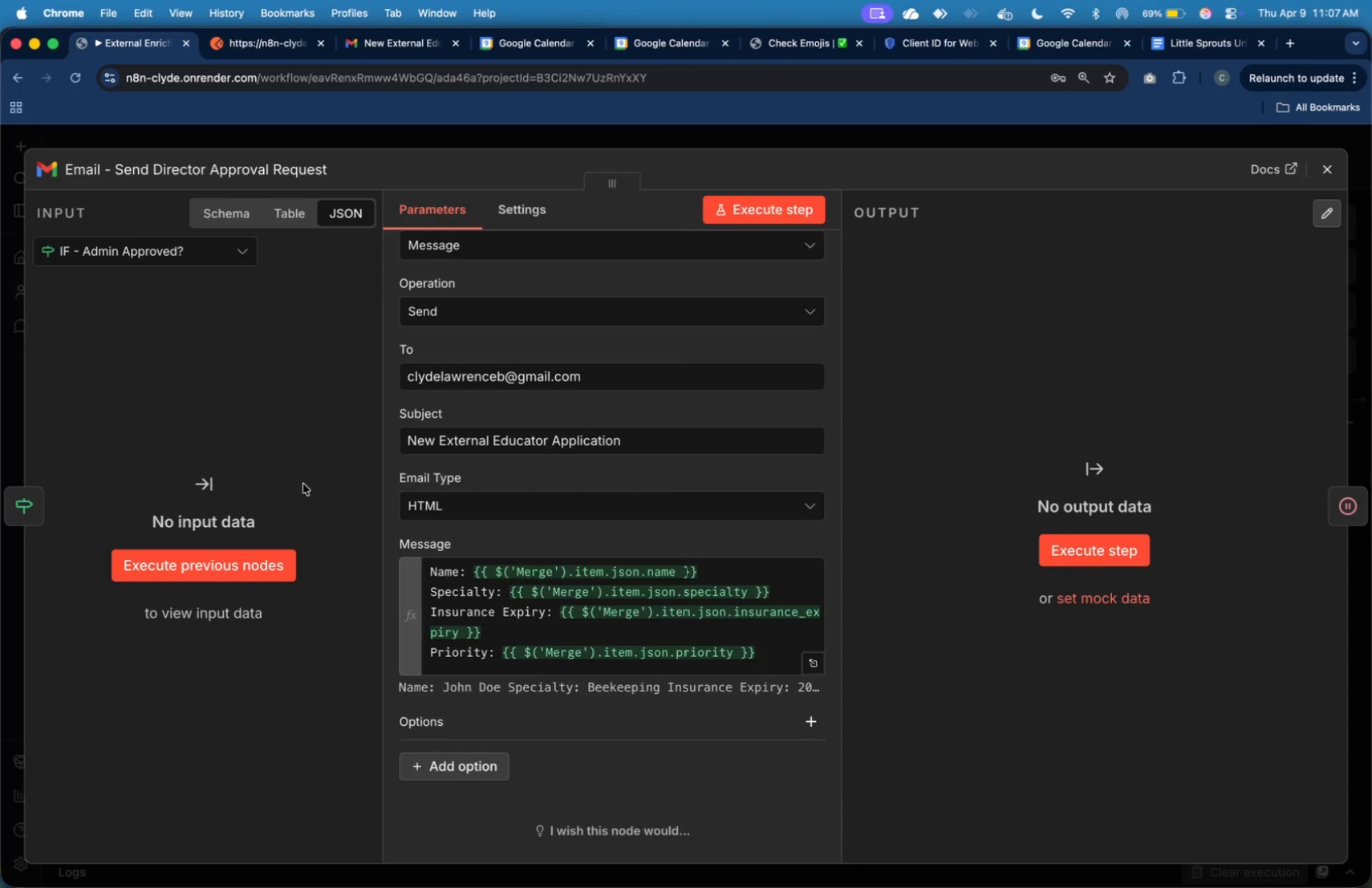 
key(Meta+CommandLeft)
 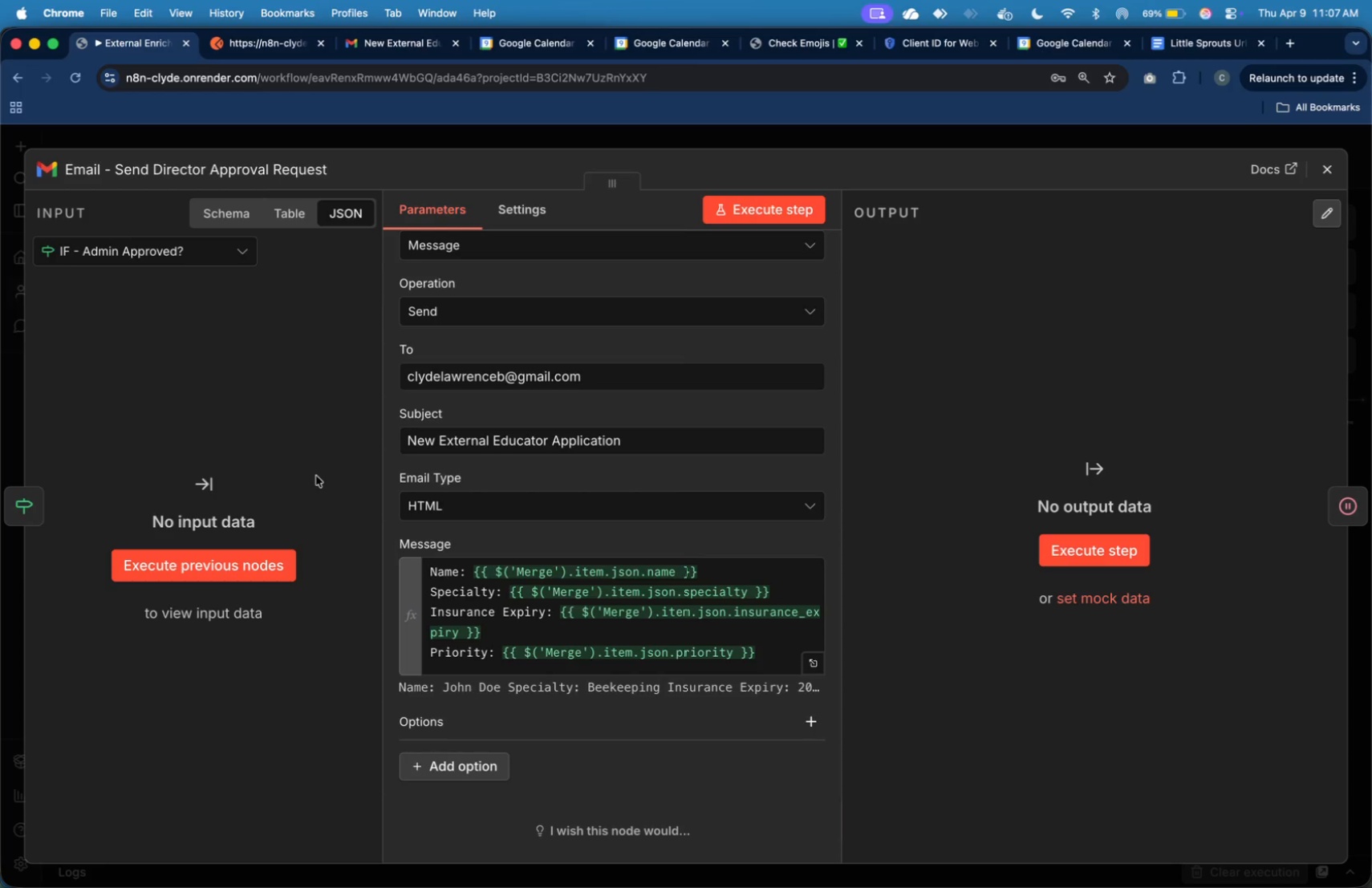 
key(Meta+Tab)
 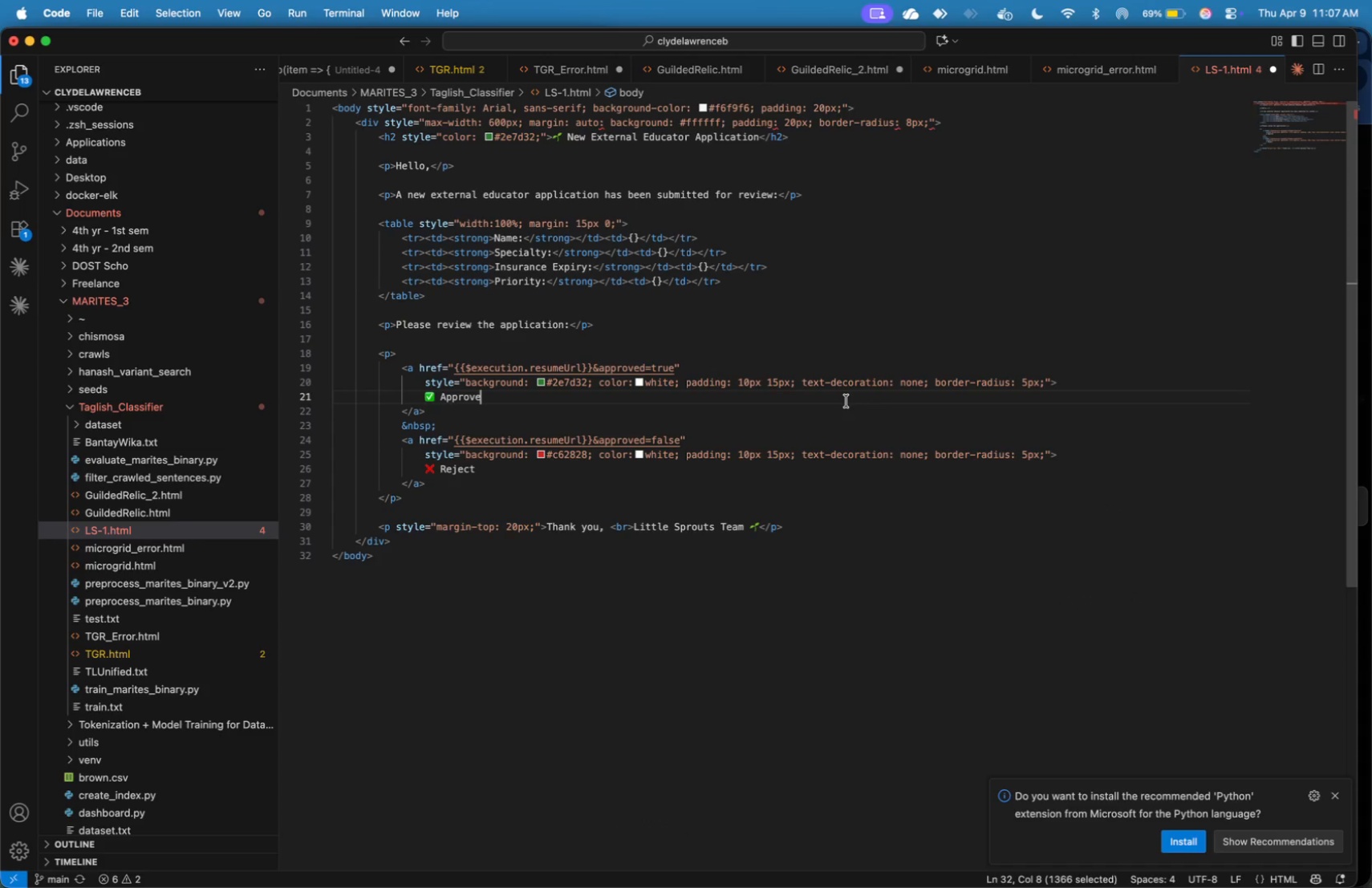 
key(Meta+S)
 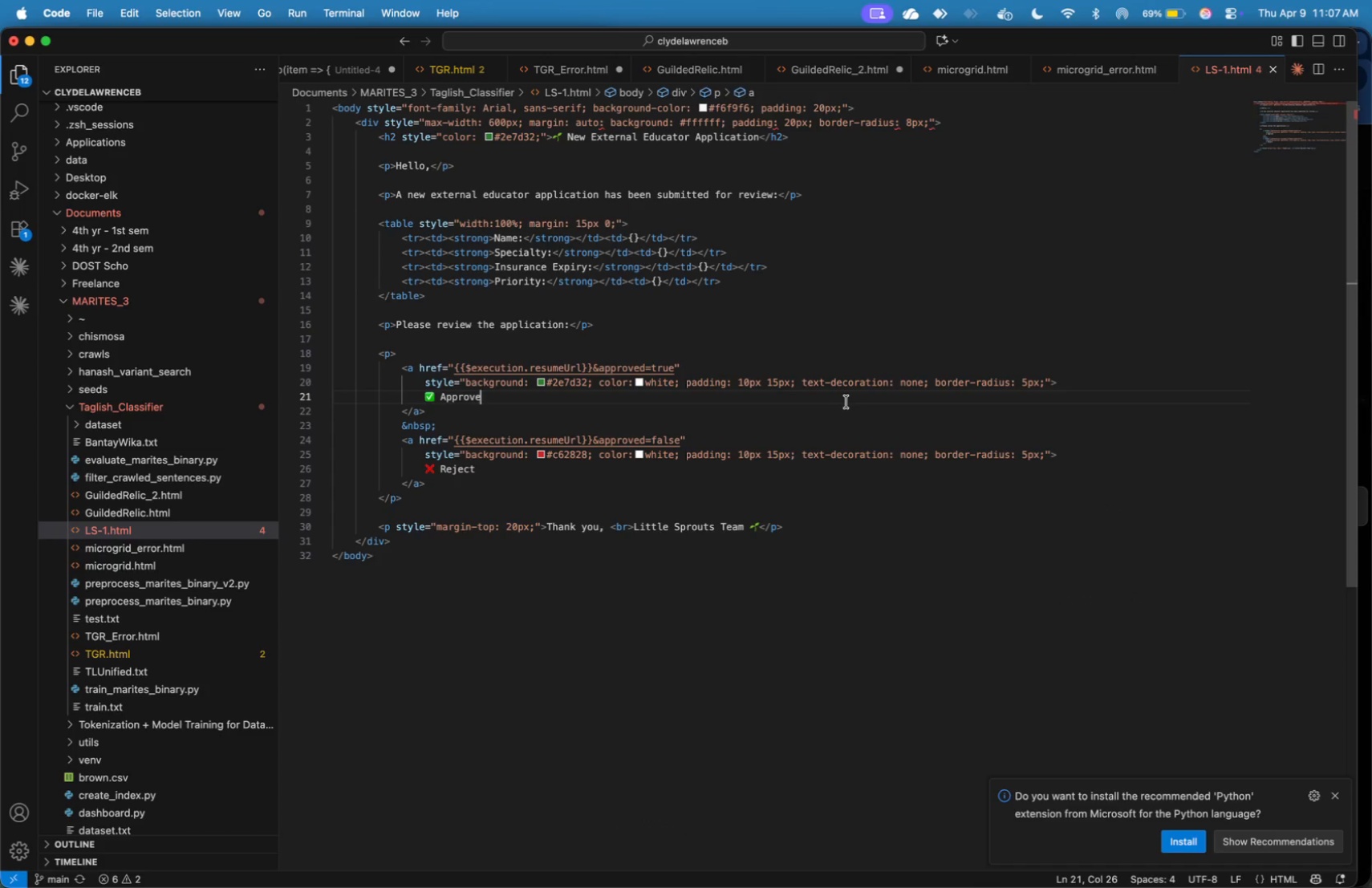 
key(Meta+A)
 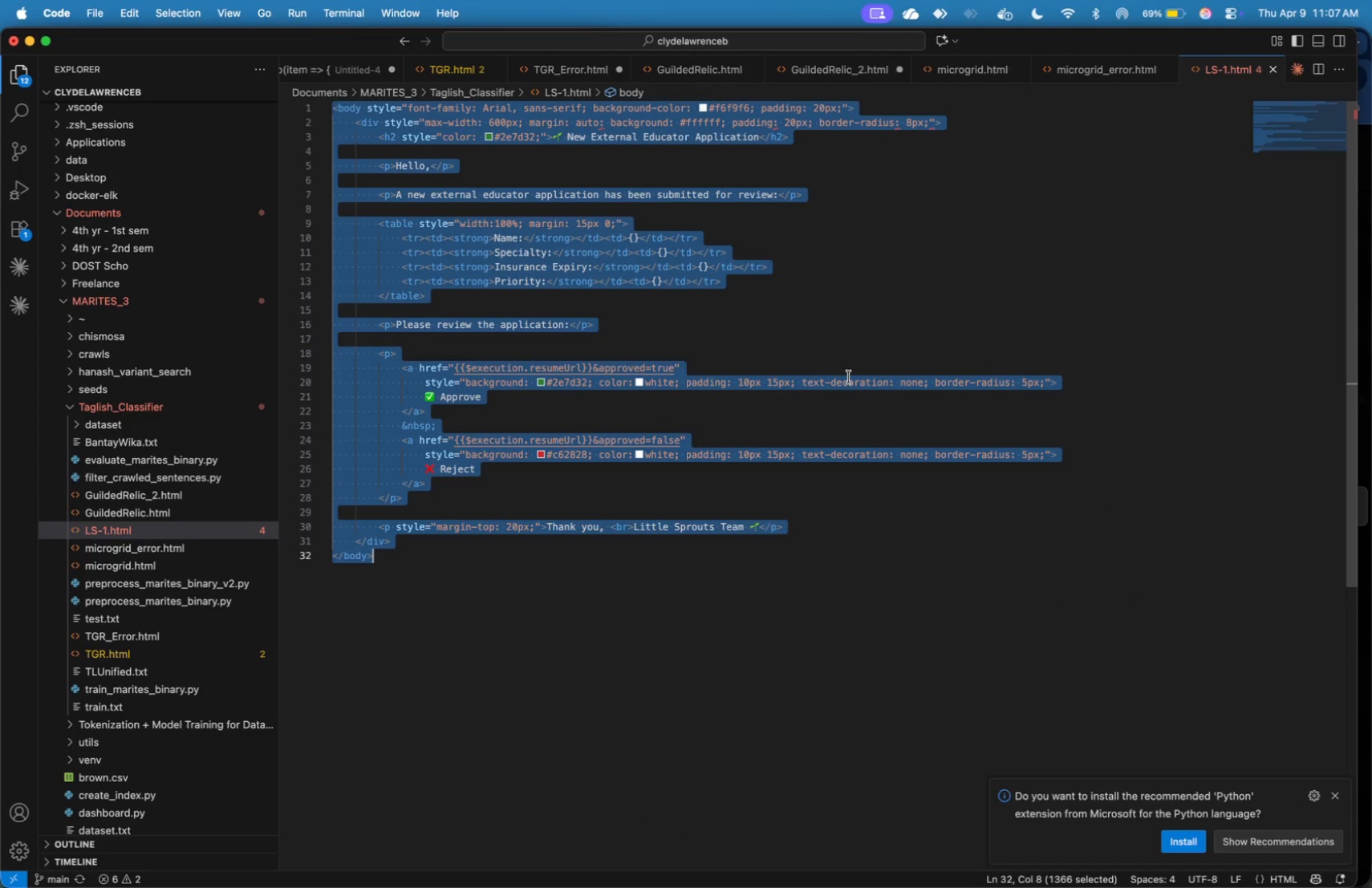 
key(Meta+C)
 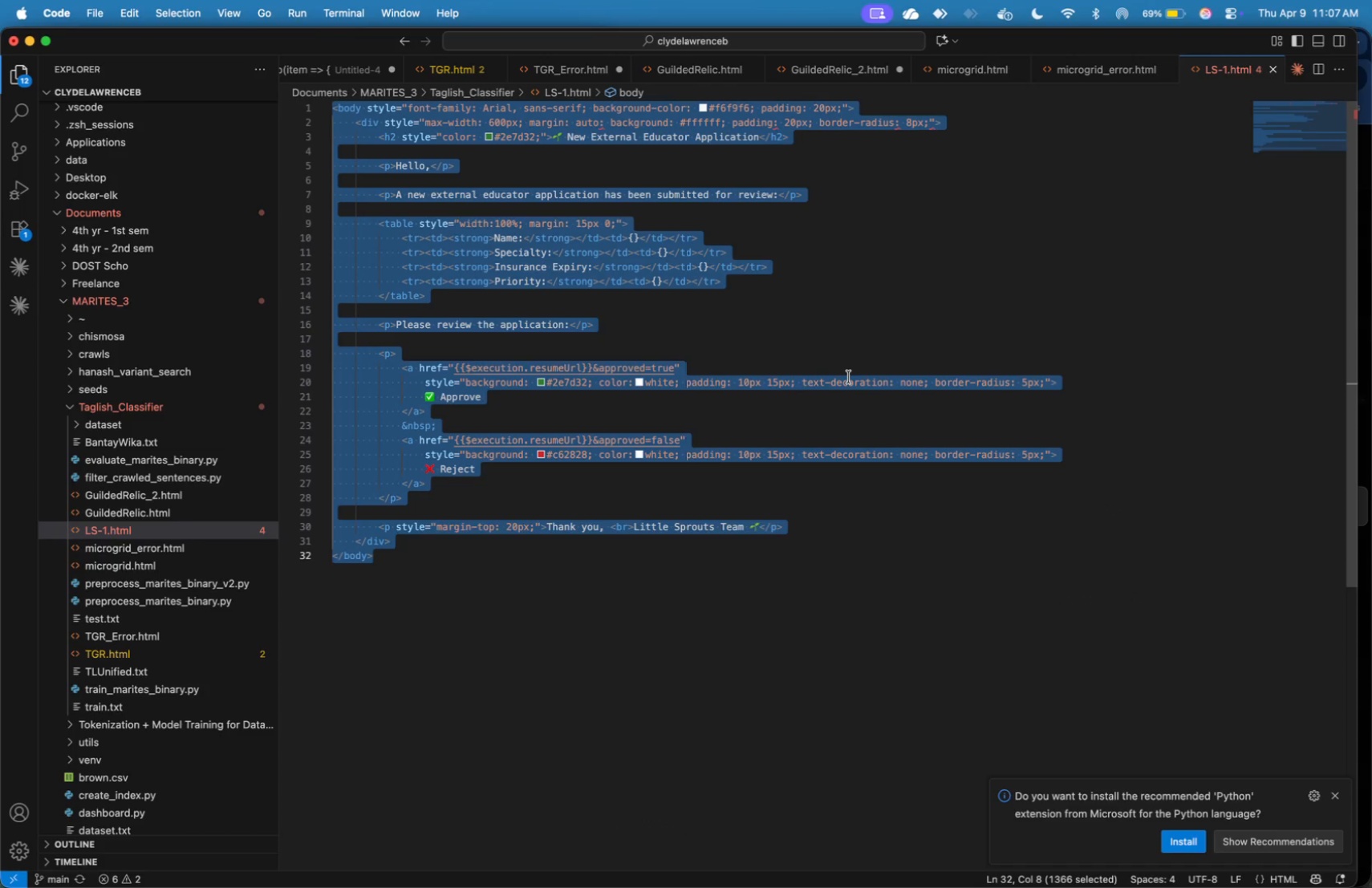 
key(Meta+N)
 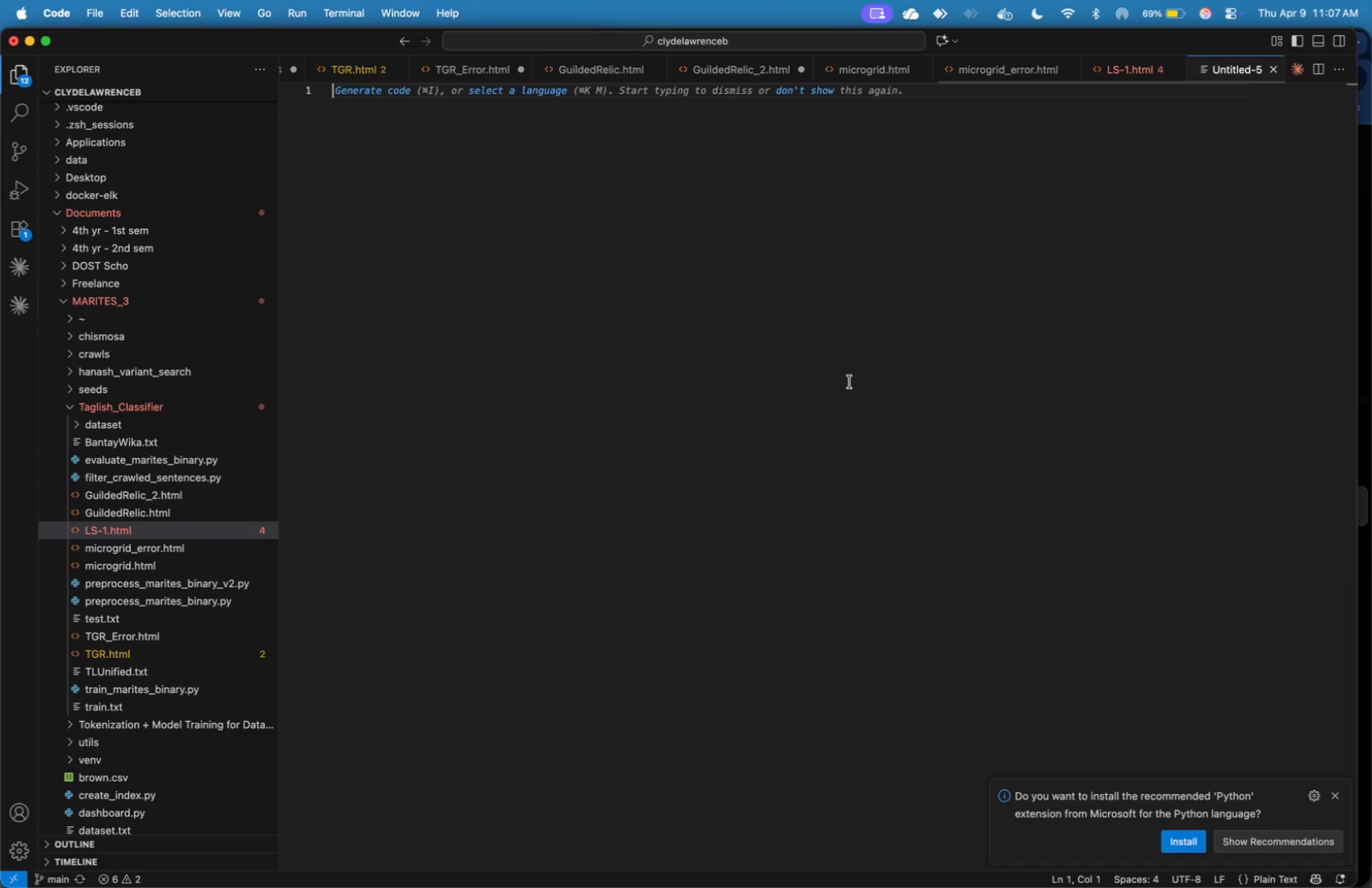 
left_click([850, 383])
 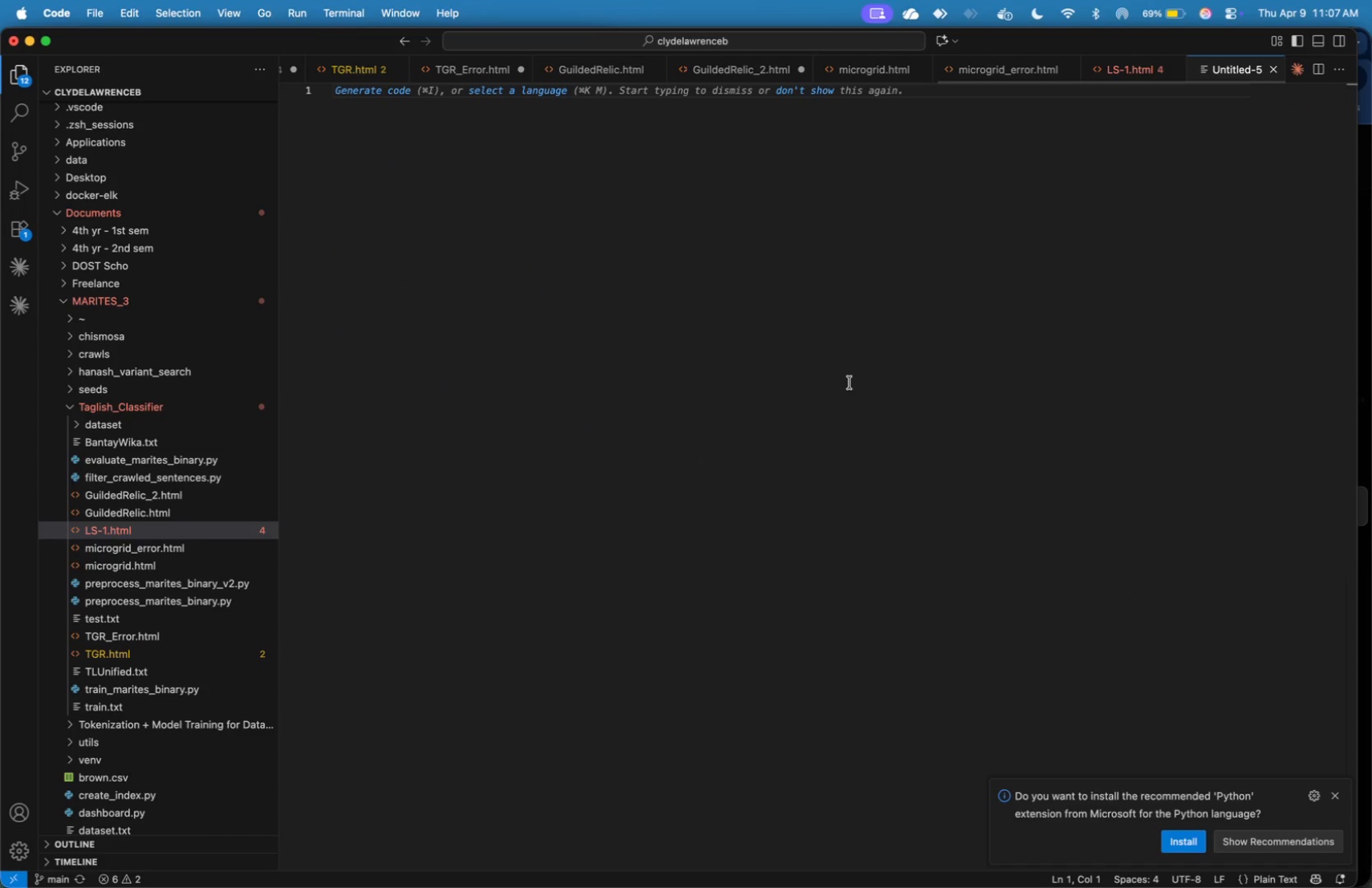 
key(Meta+V)
 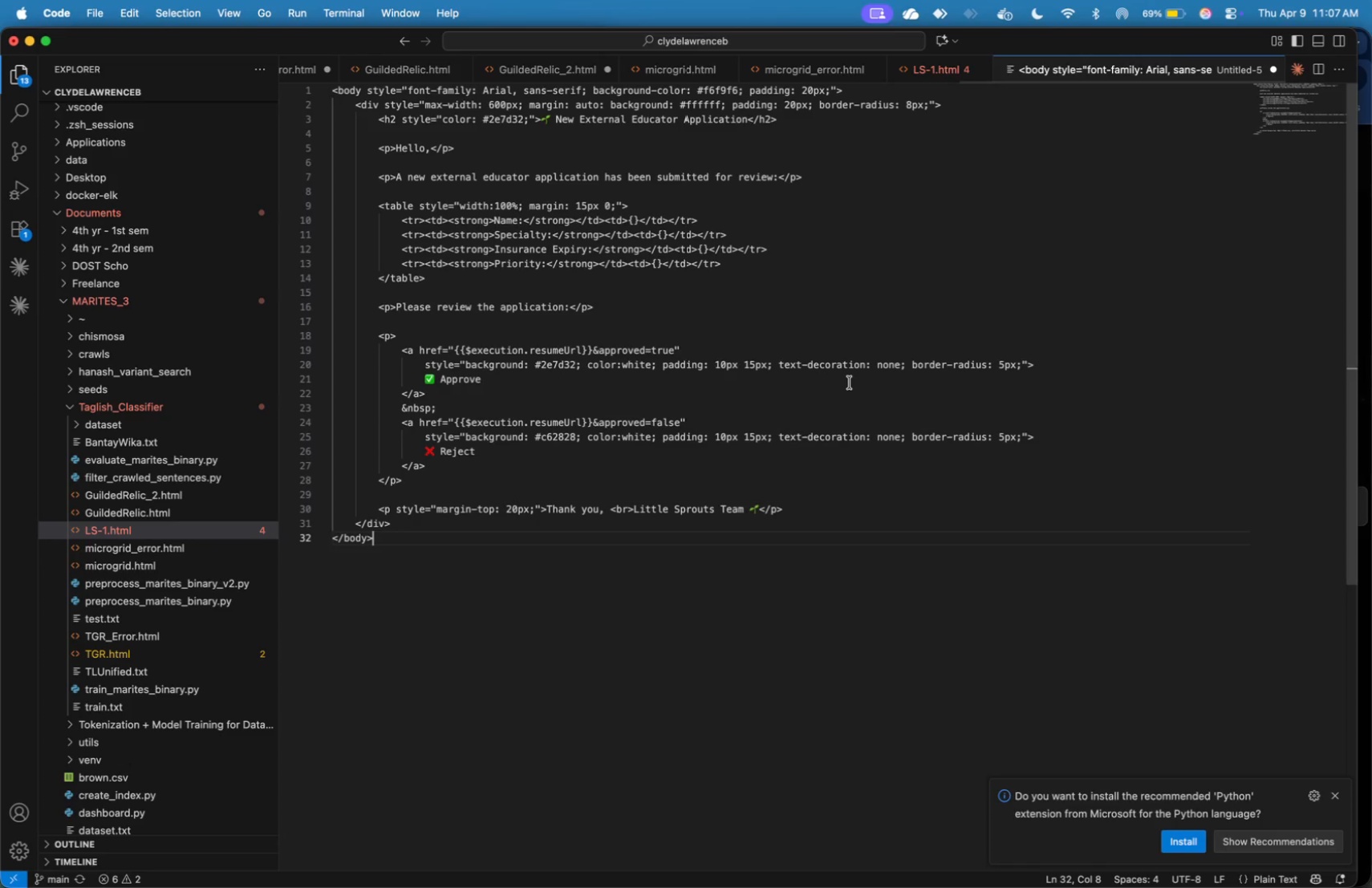 
key(Meta+S)
 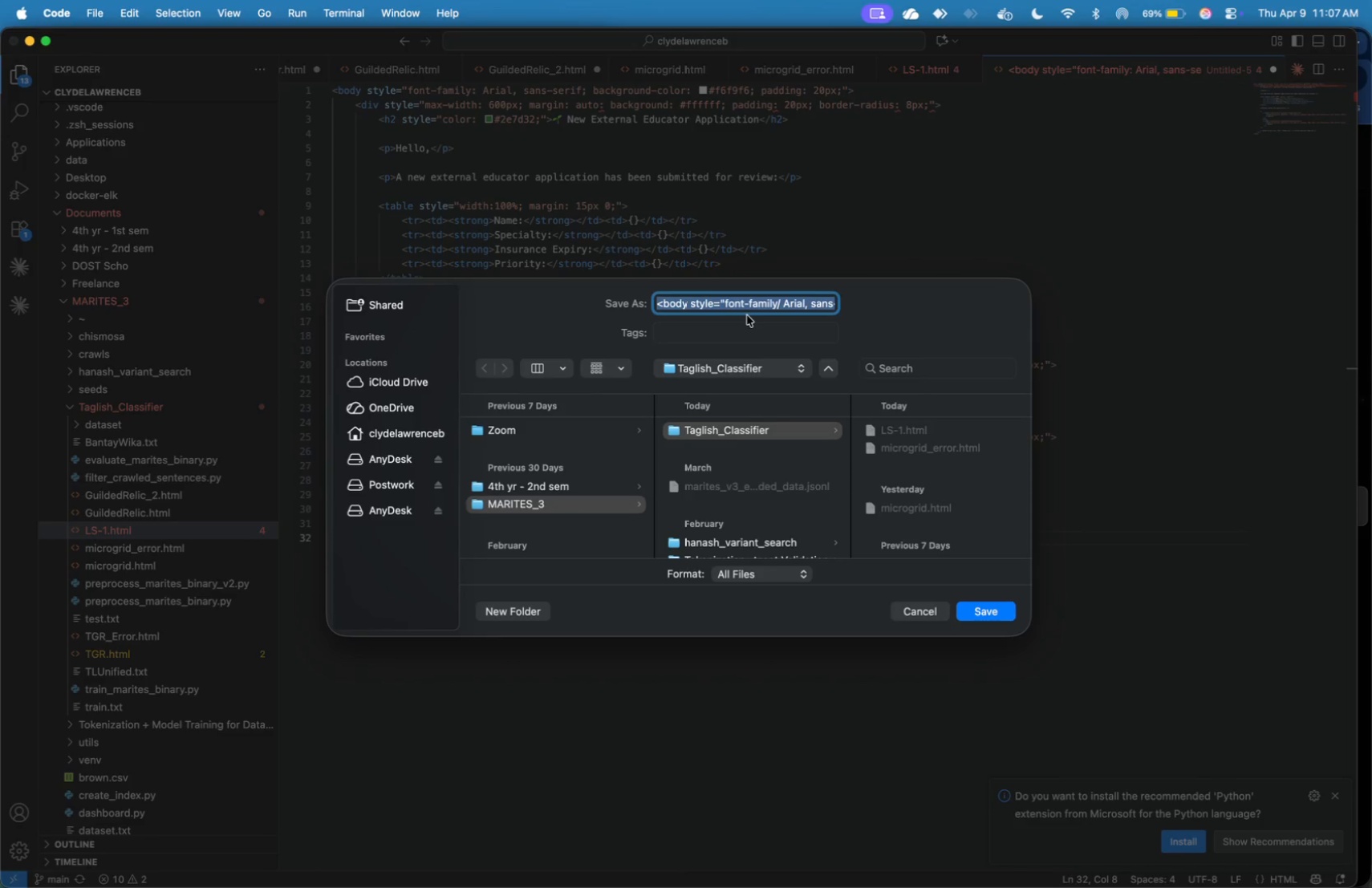 
type(LS-2.html)
 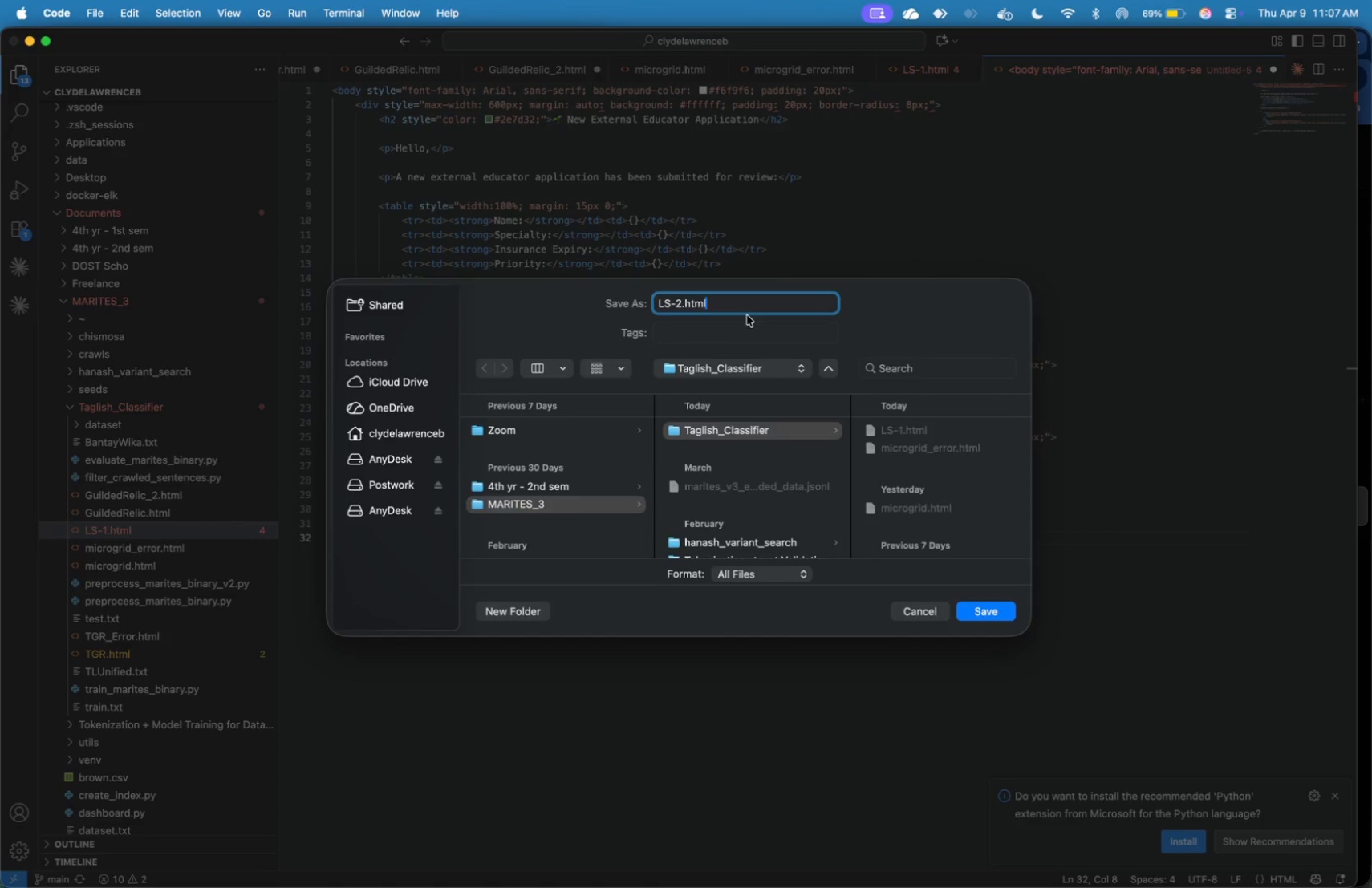 
key(Enter)
 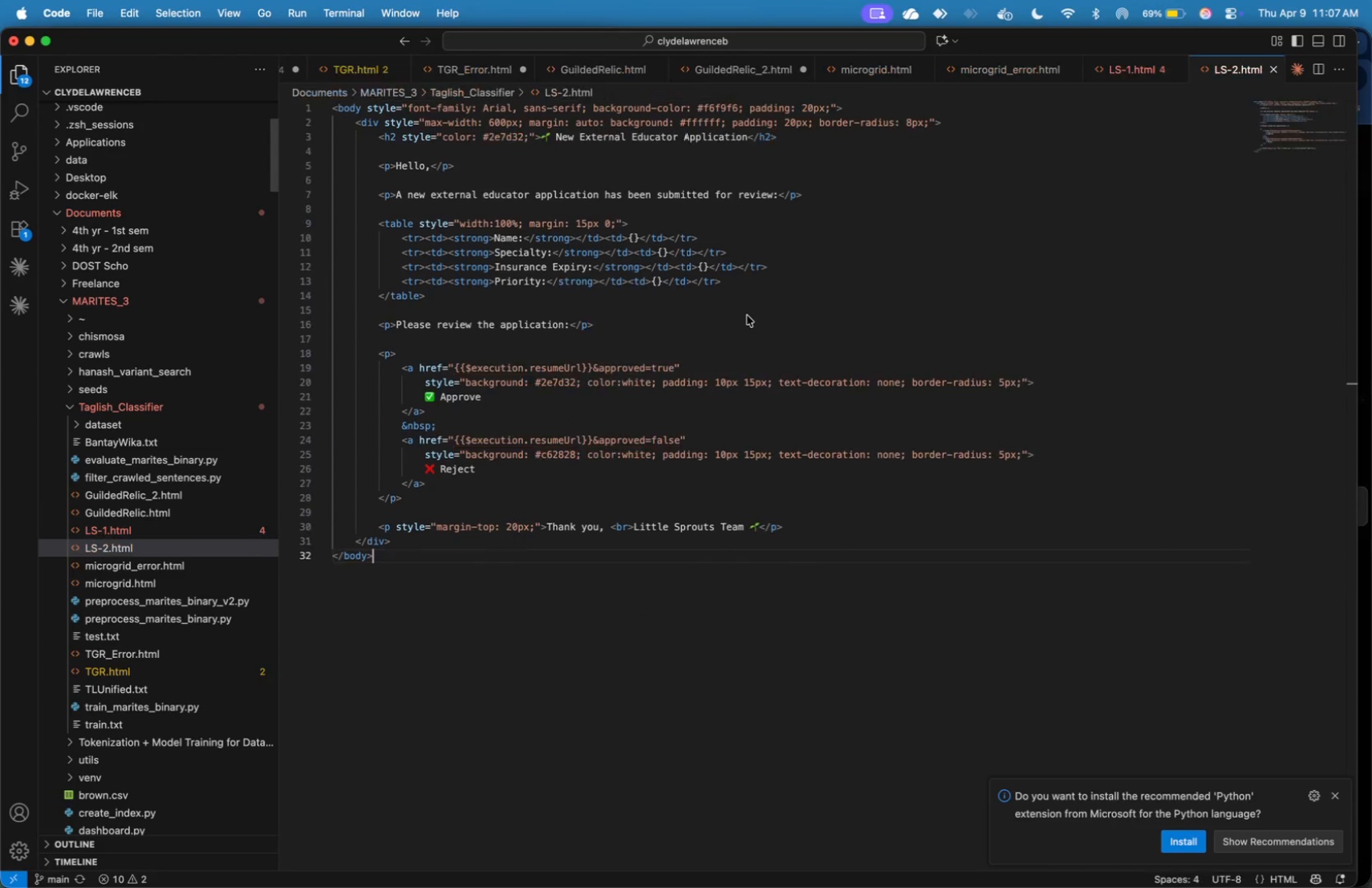 
scroll: coordinate [681, 310], scroll_direction: up, amount: 64.0
 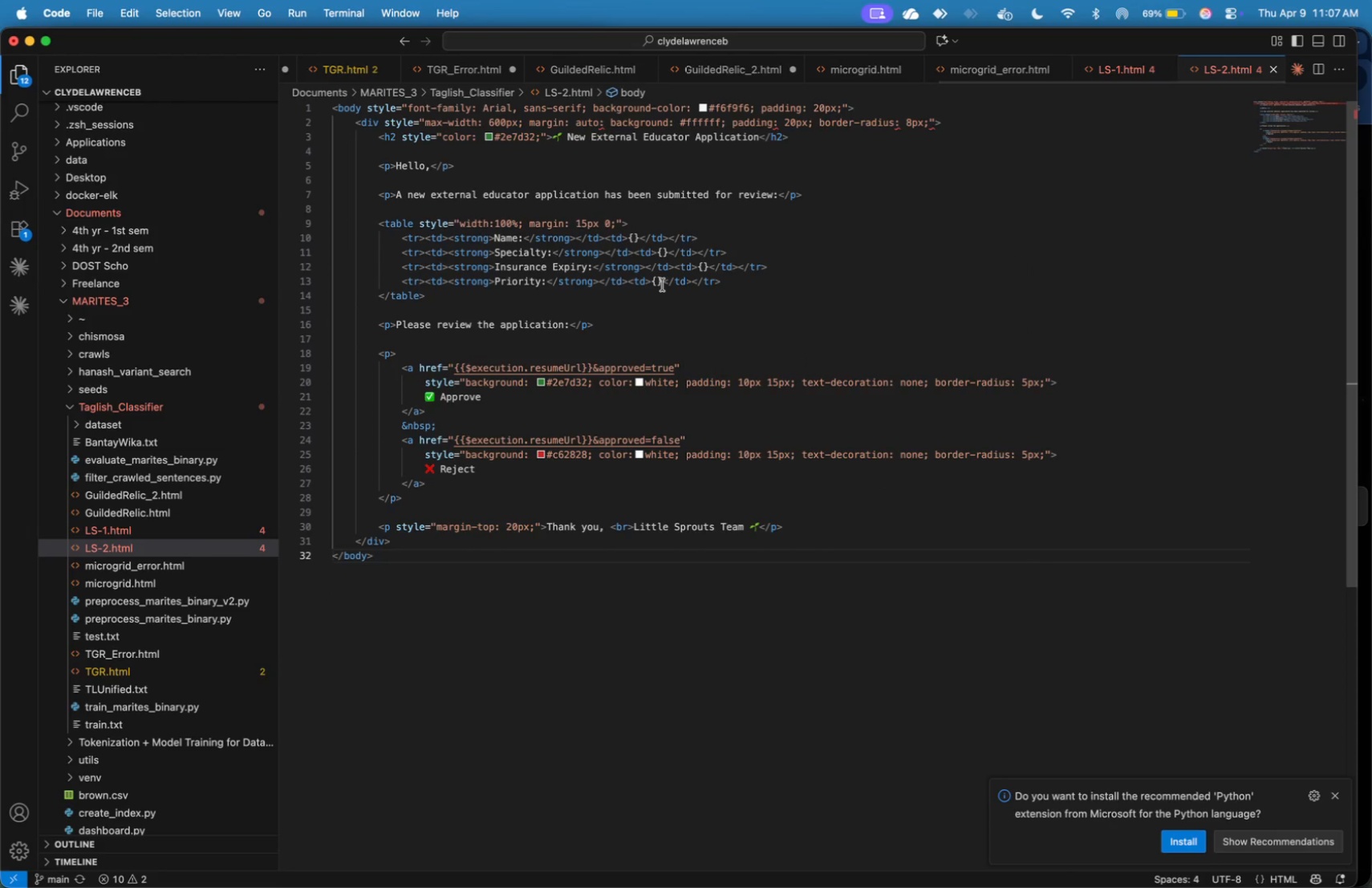 
left_click([663, 285])
 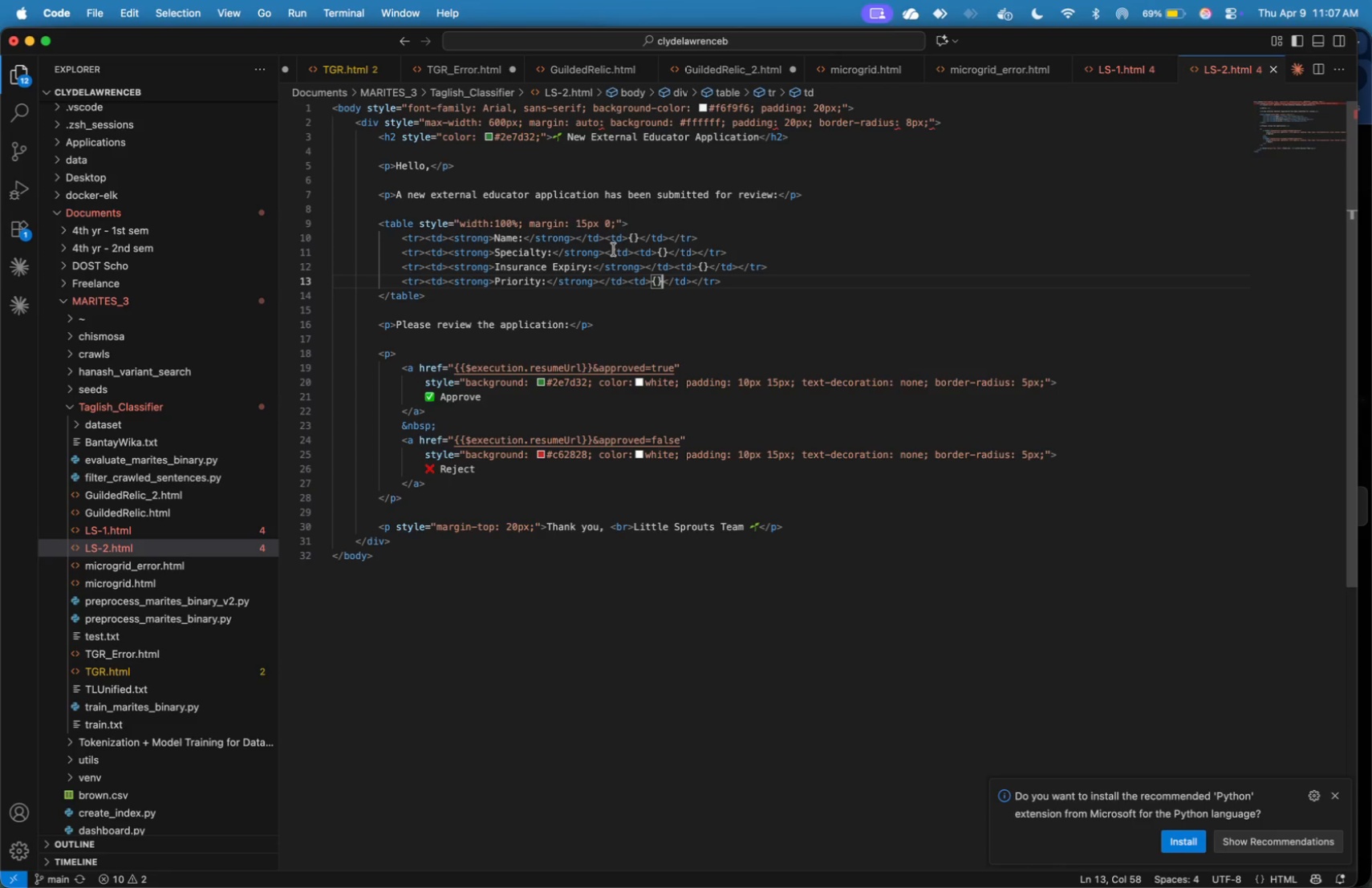 
wait(5.73)
 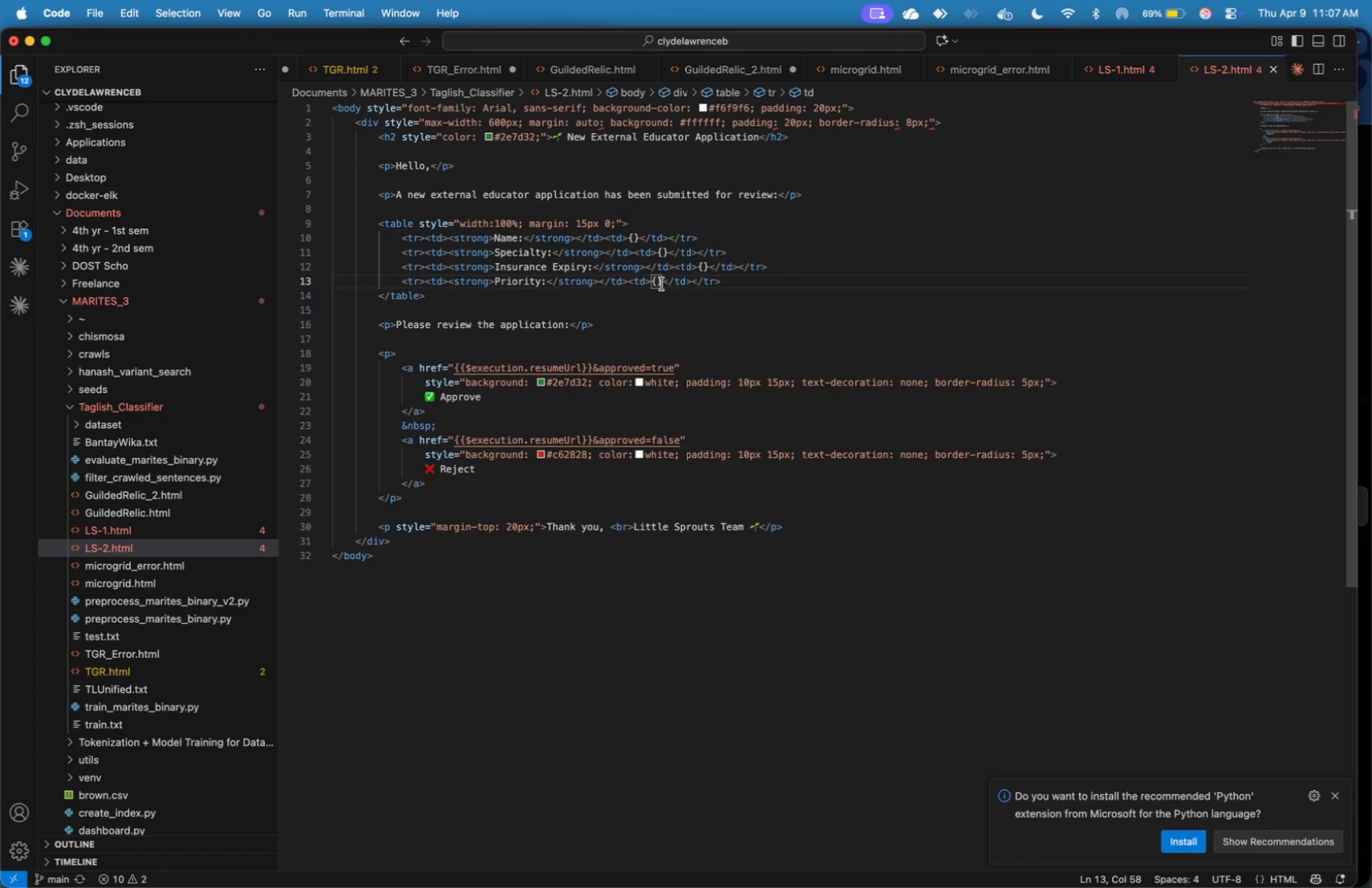 
left_click([462, 115])
 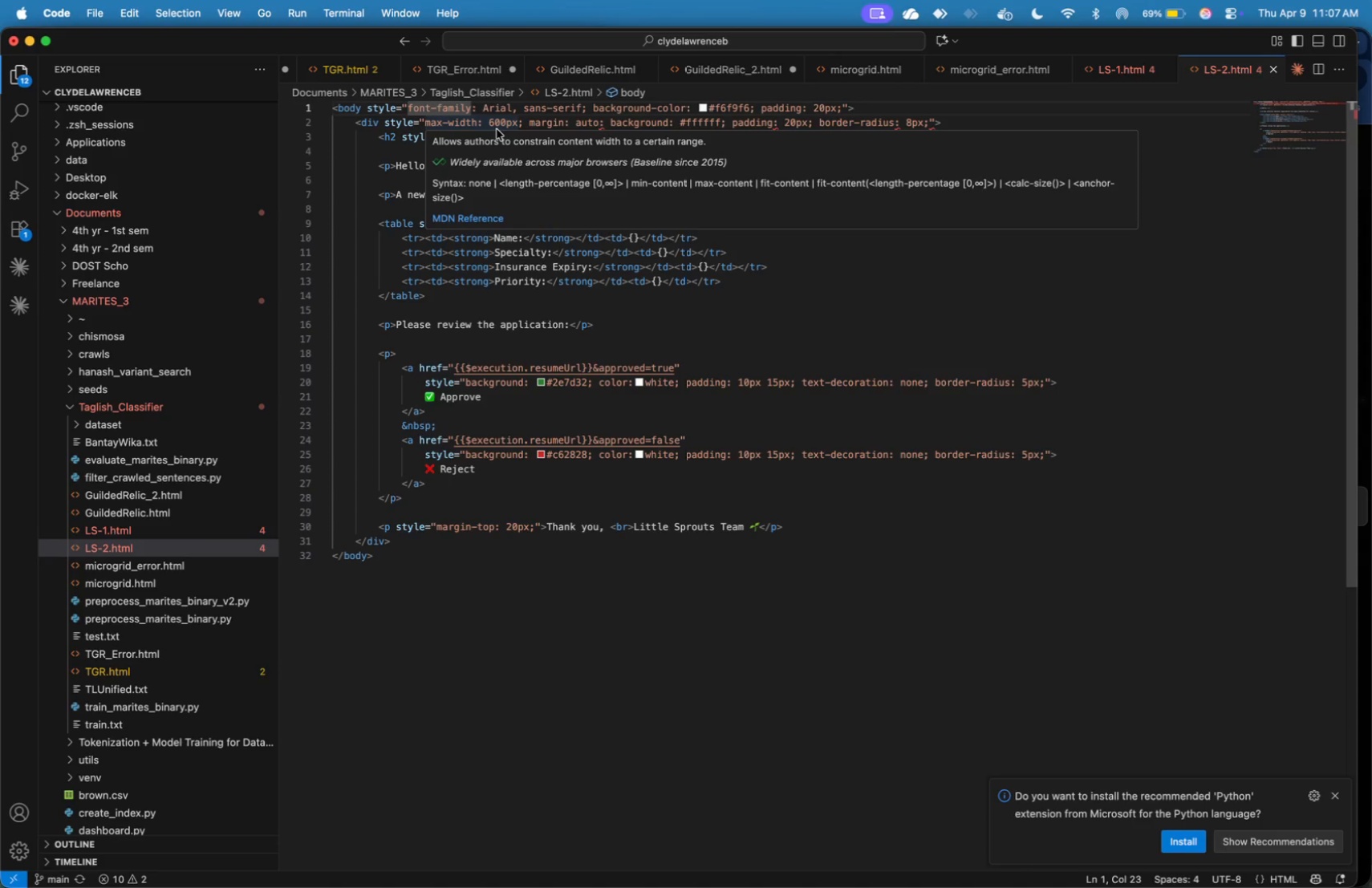 
wait(5.34)
 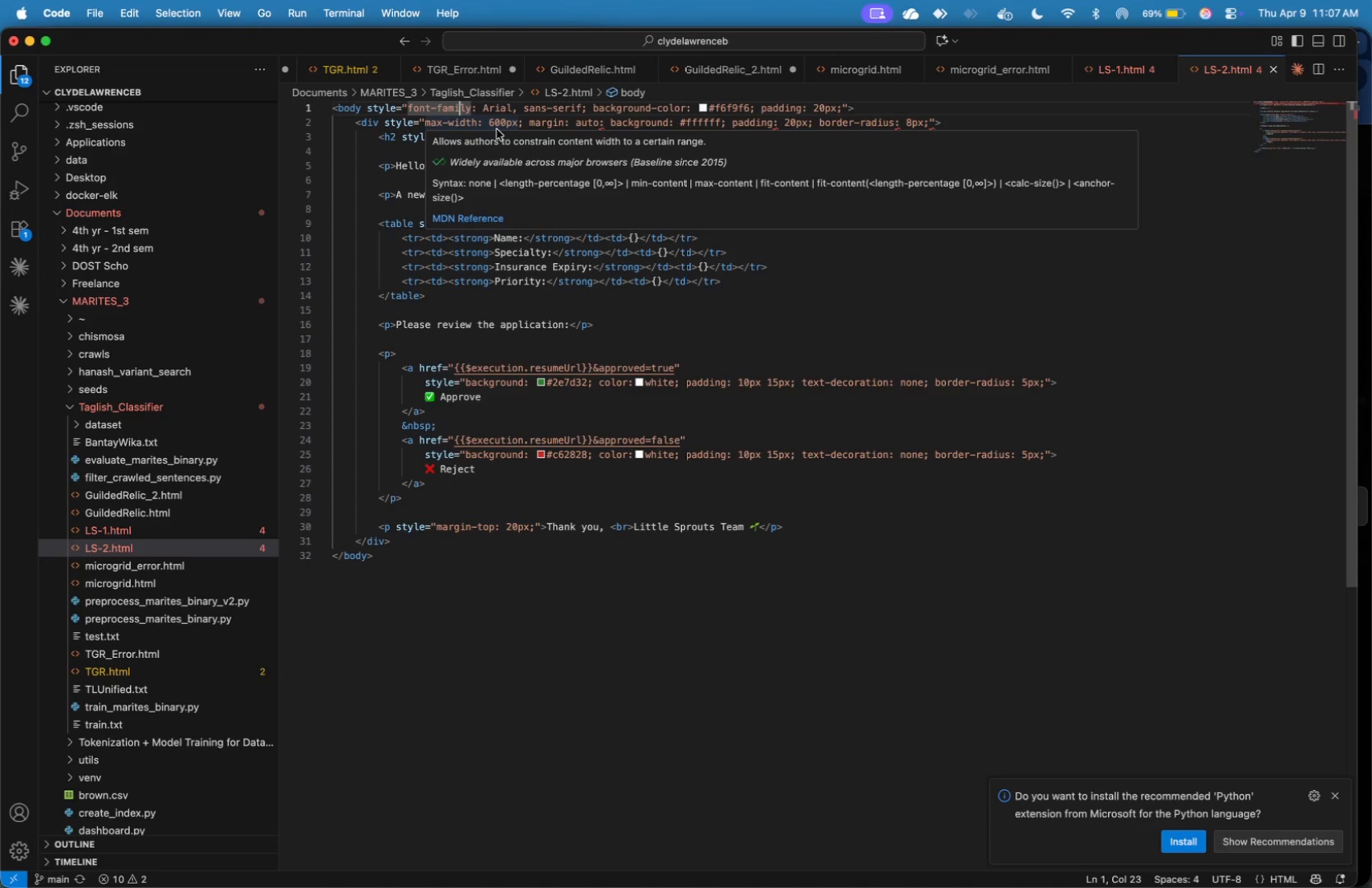 
key(ArrowUp)
 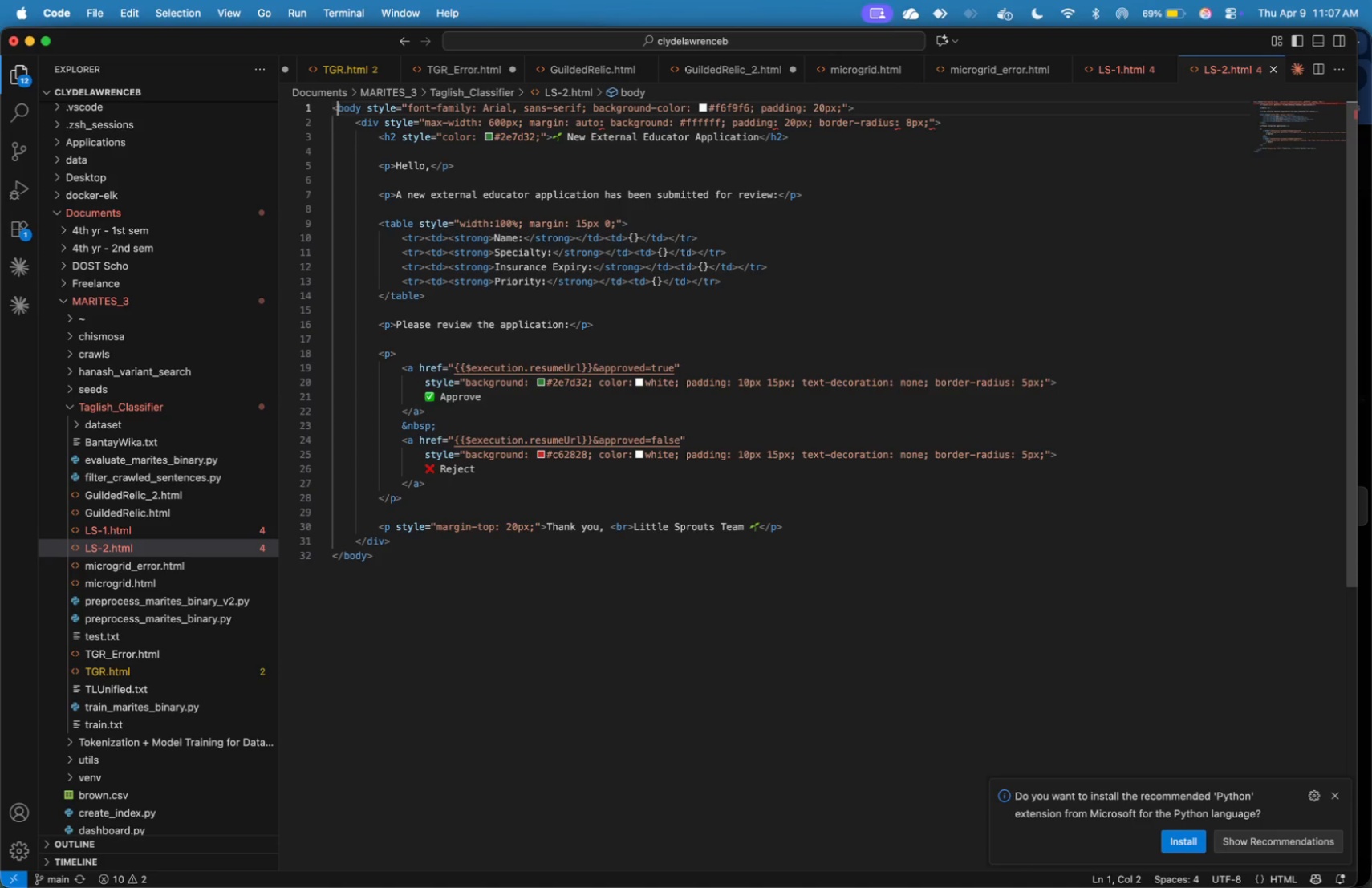 
hold_key(key=ArrowRight, duration=0.83)
 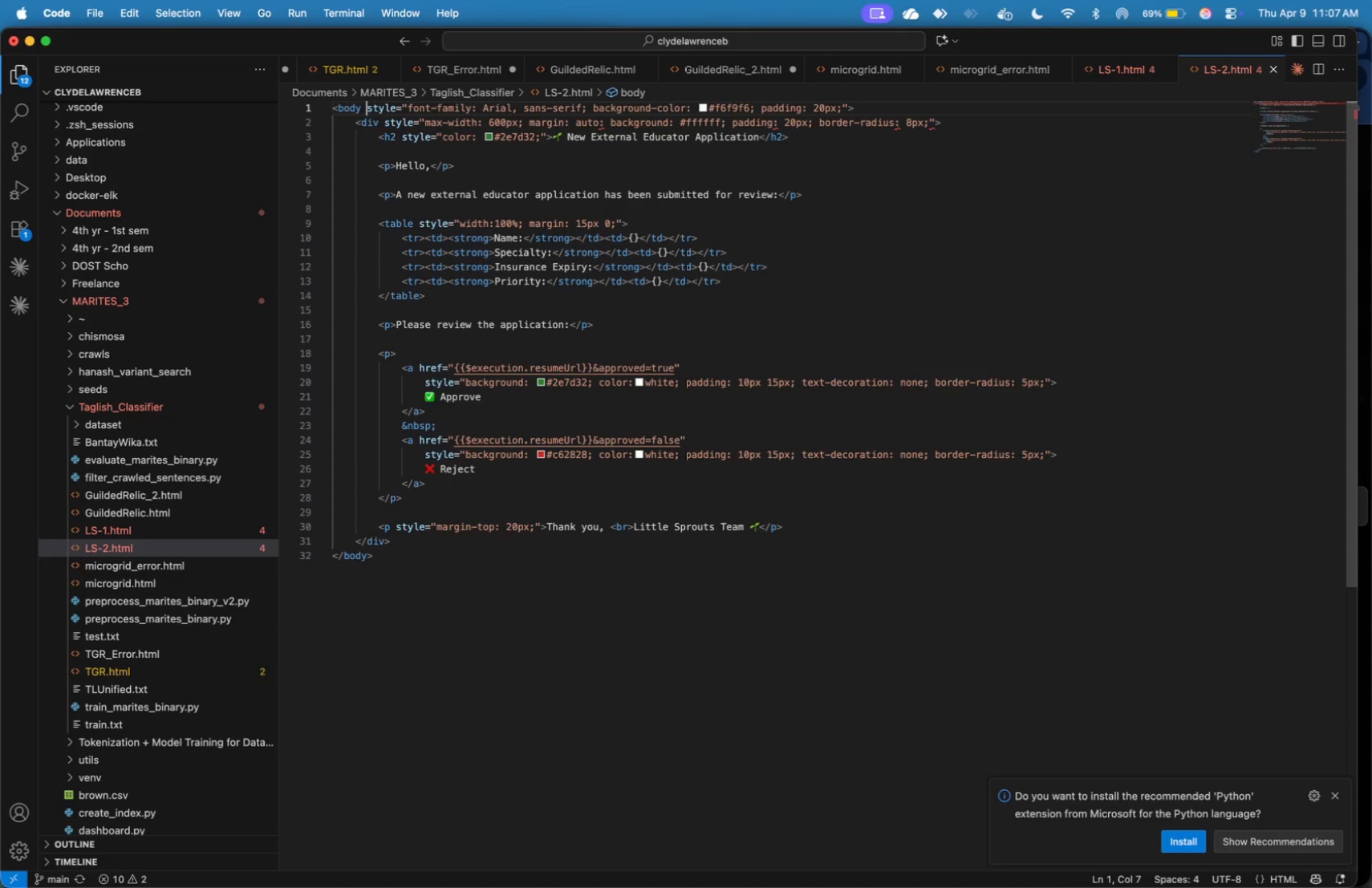 
key(ArrowDown)
 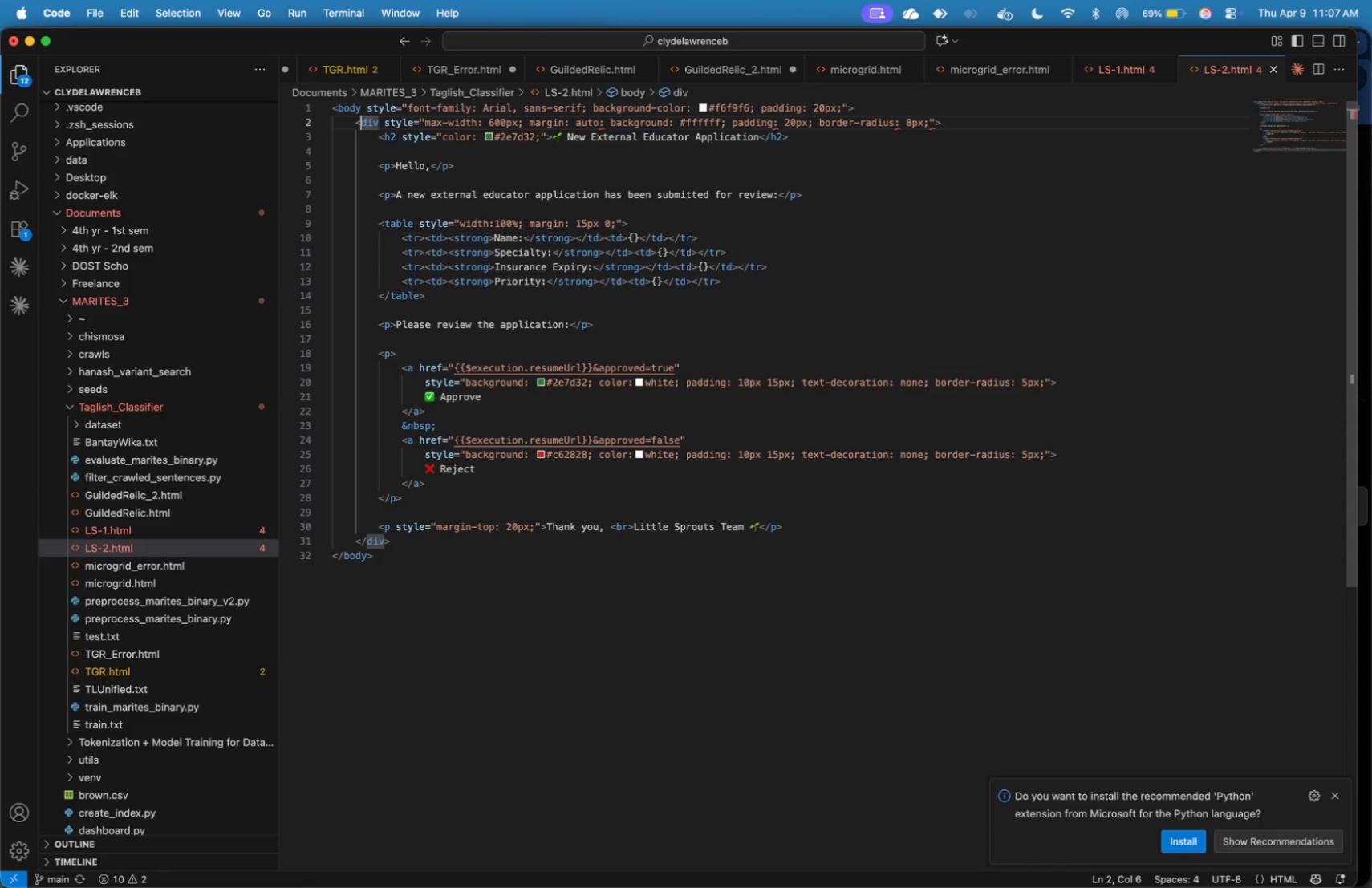 
key(ArrowLeft)
 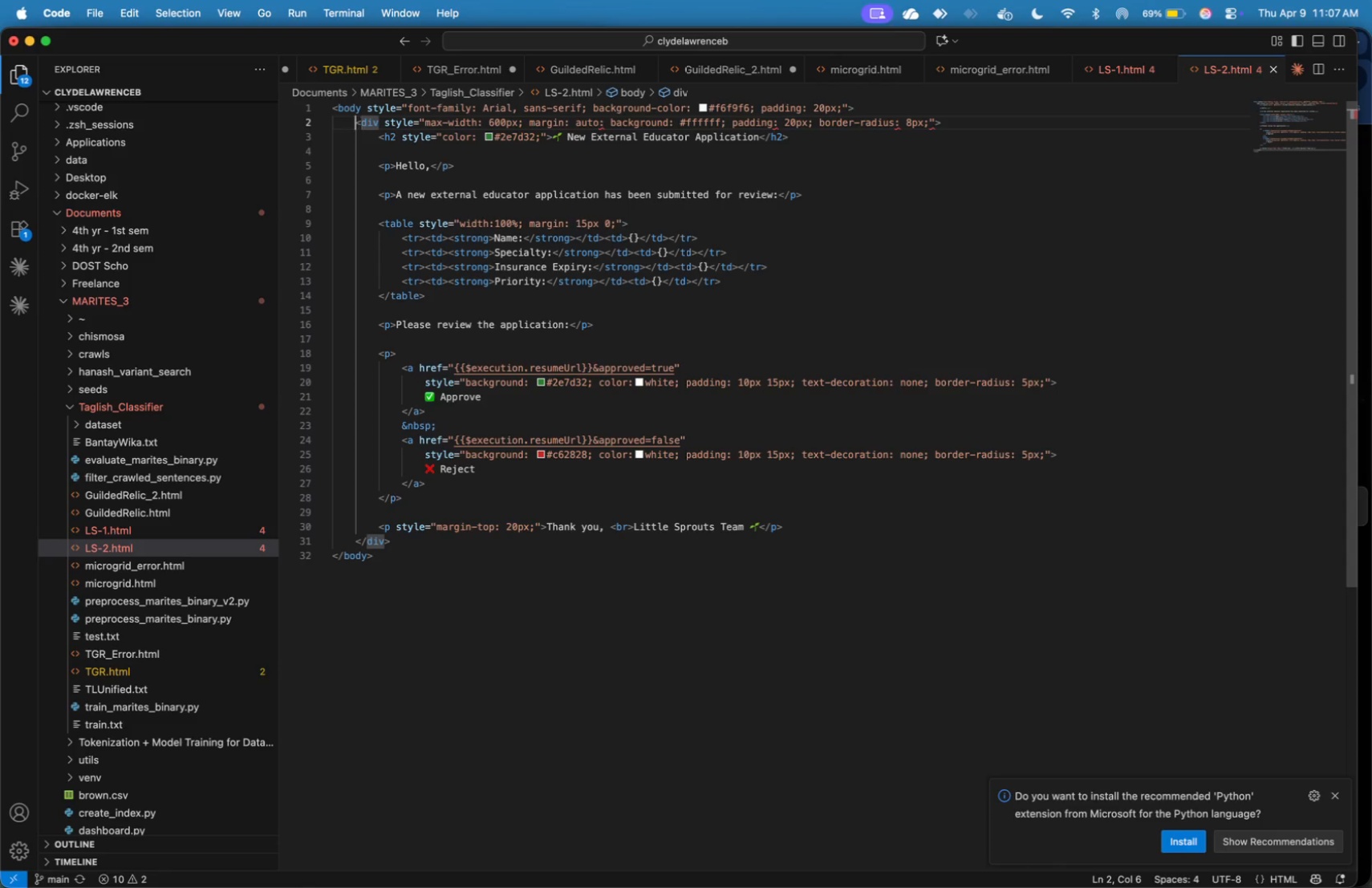 
key(ArrowLeft)
 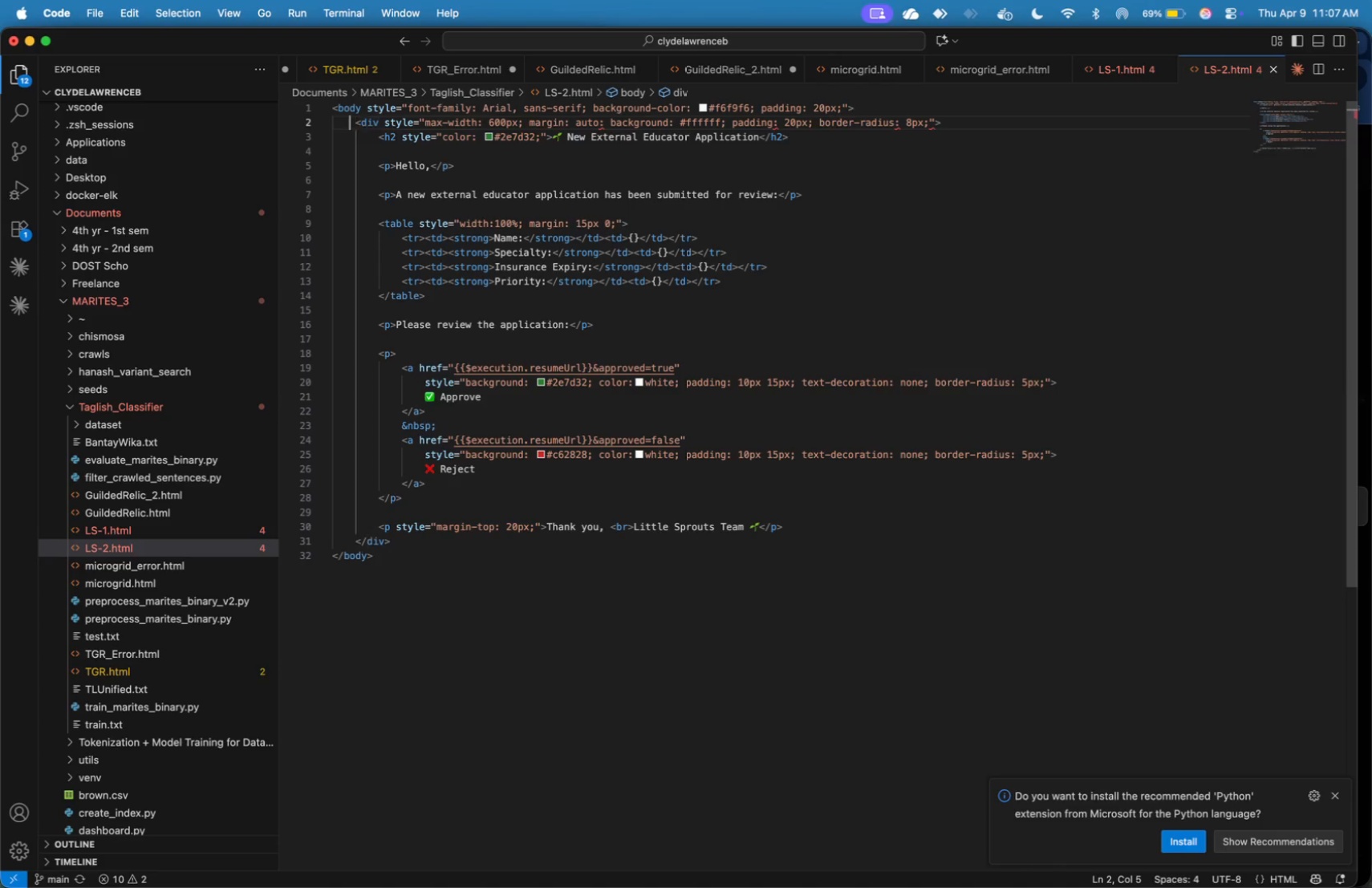 
key(ArrowLeft)
 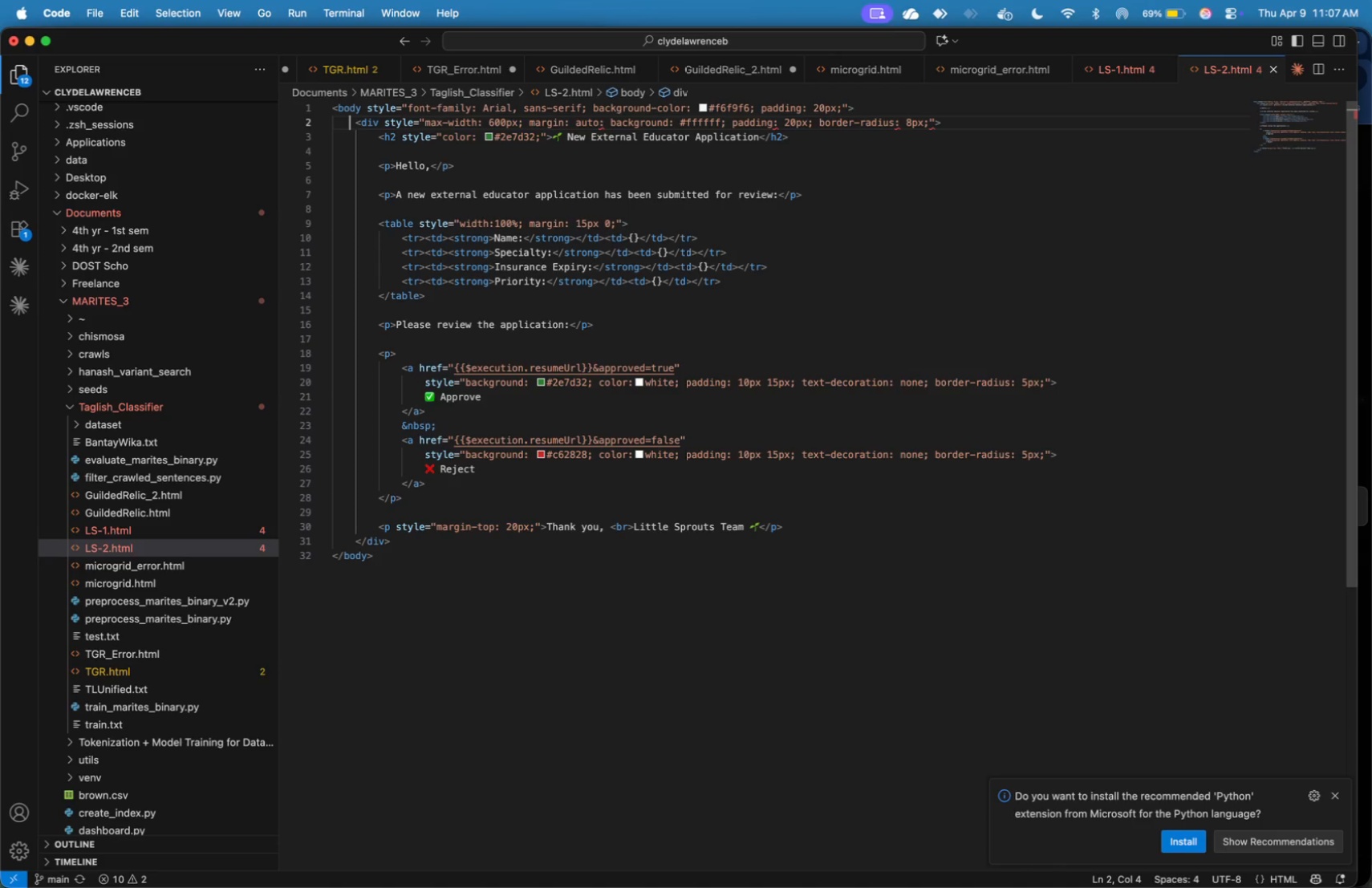 
key(ArrowLeft)
 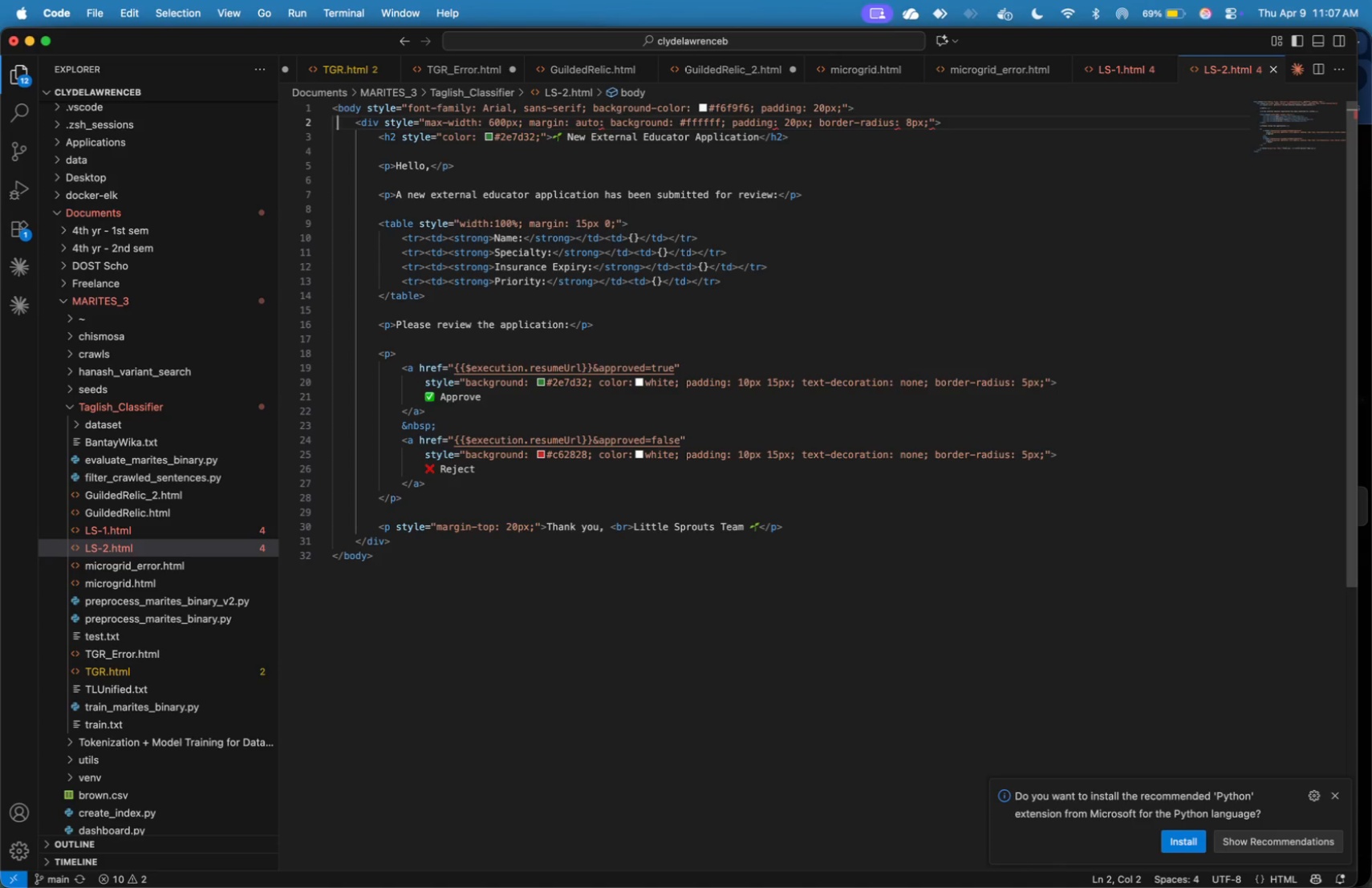 
key(ArrowLeft)
 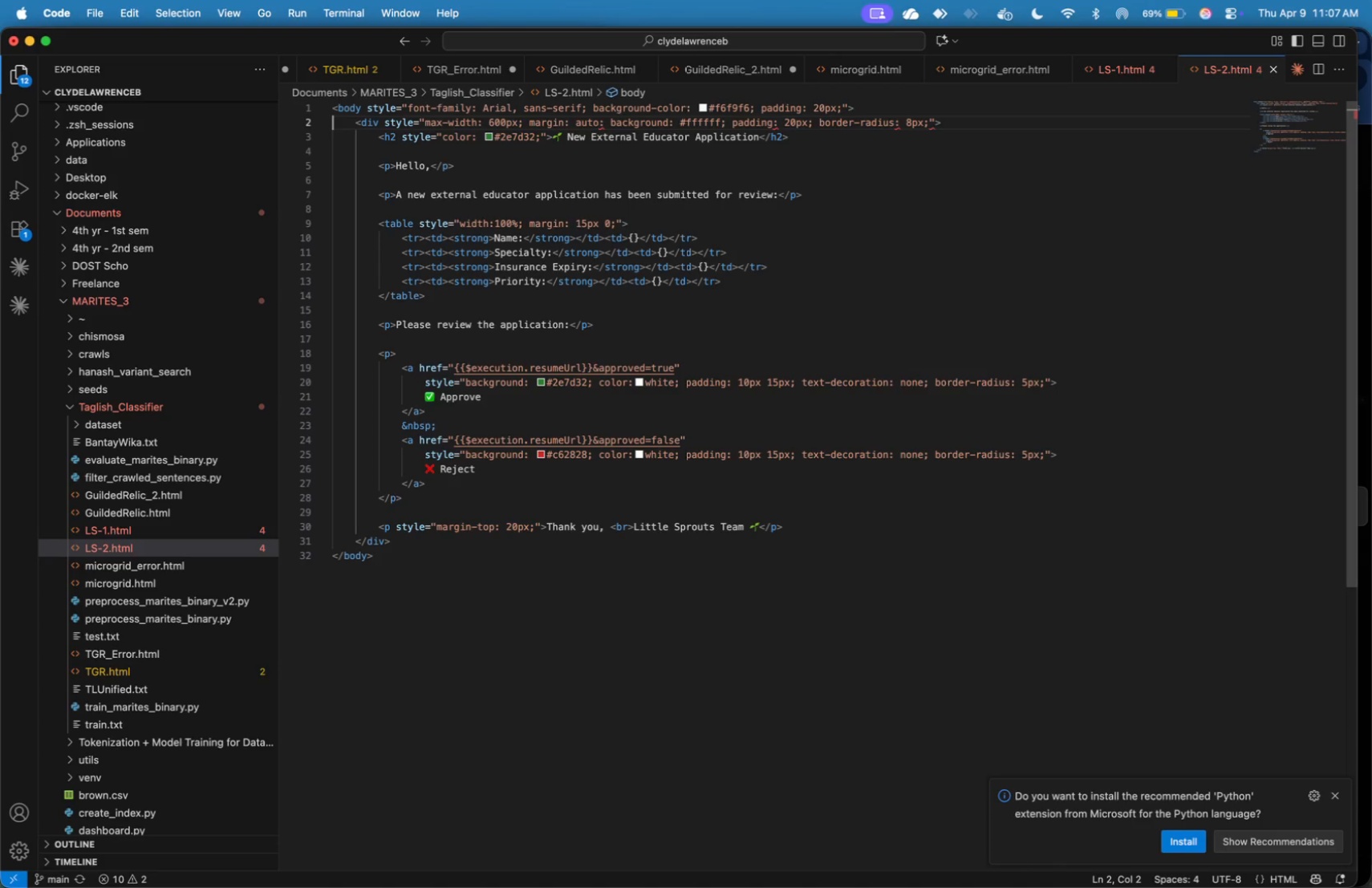 
key(ArrowLeft)
 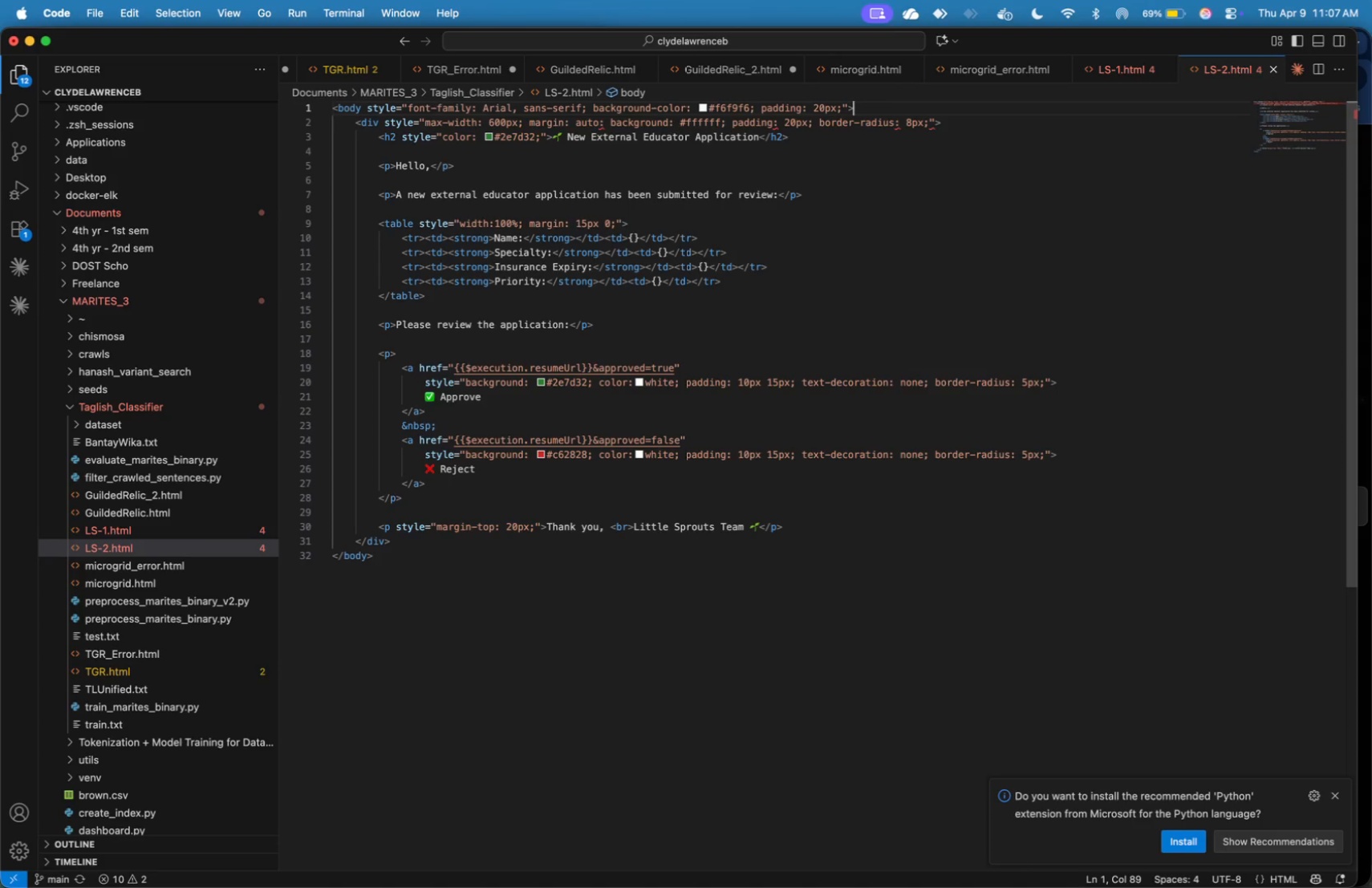 
key(ArrowLeft)
 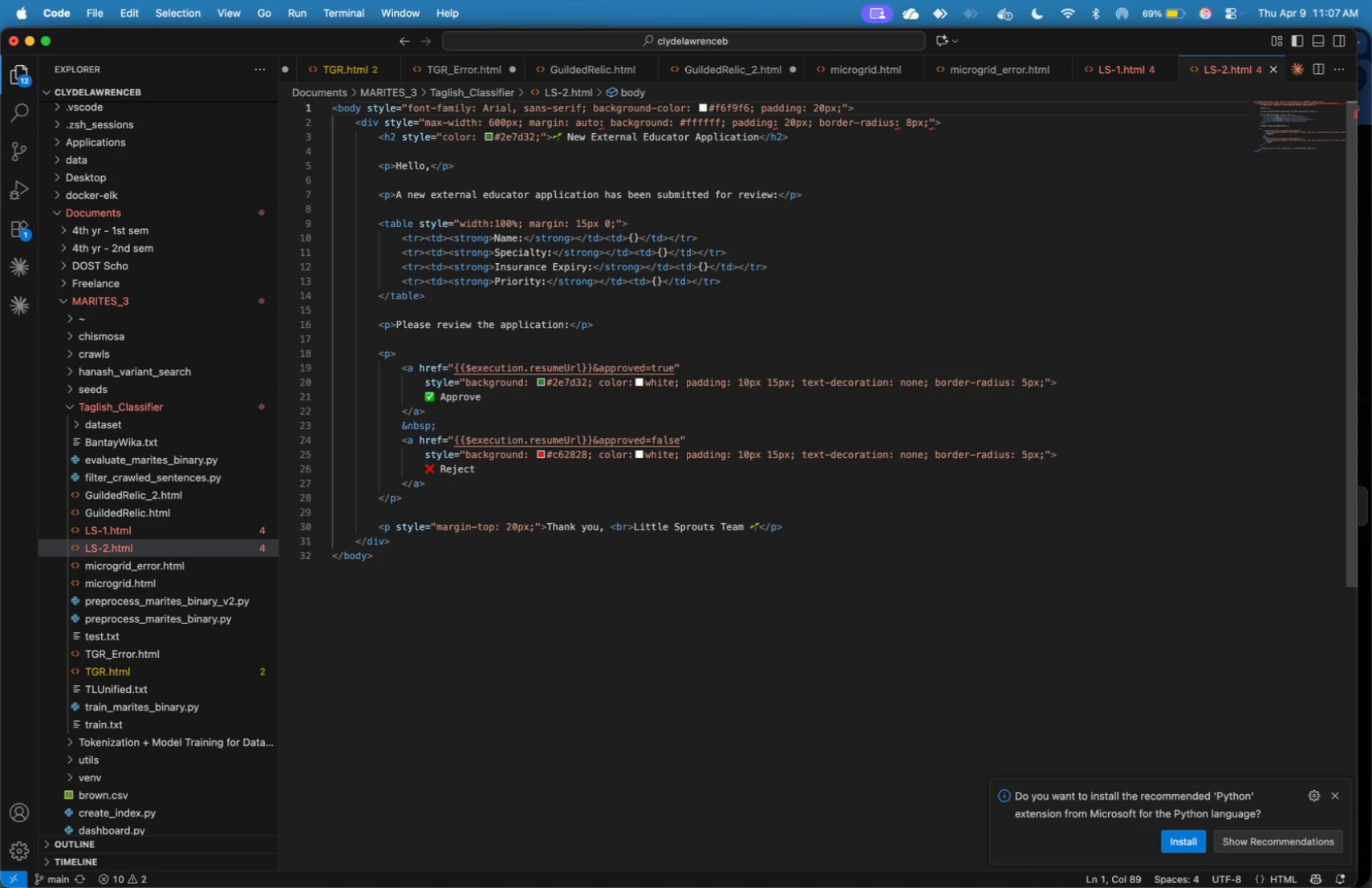 
key(ArrowLeft)
 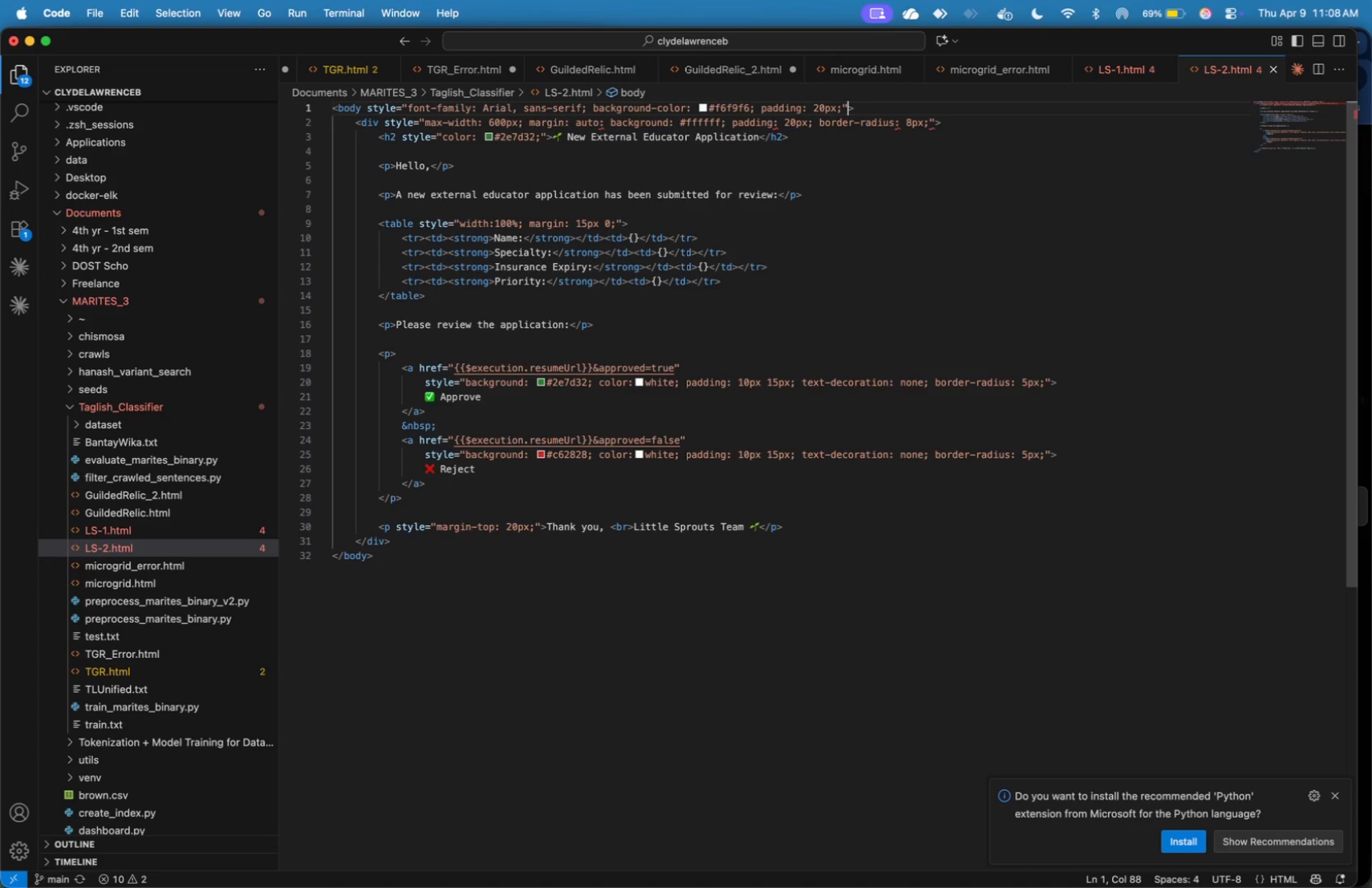 
wait(5.28)
 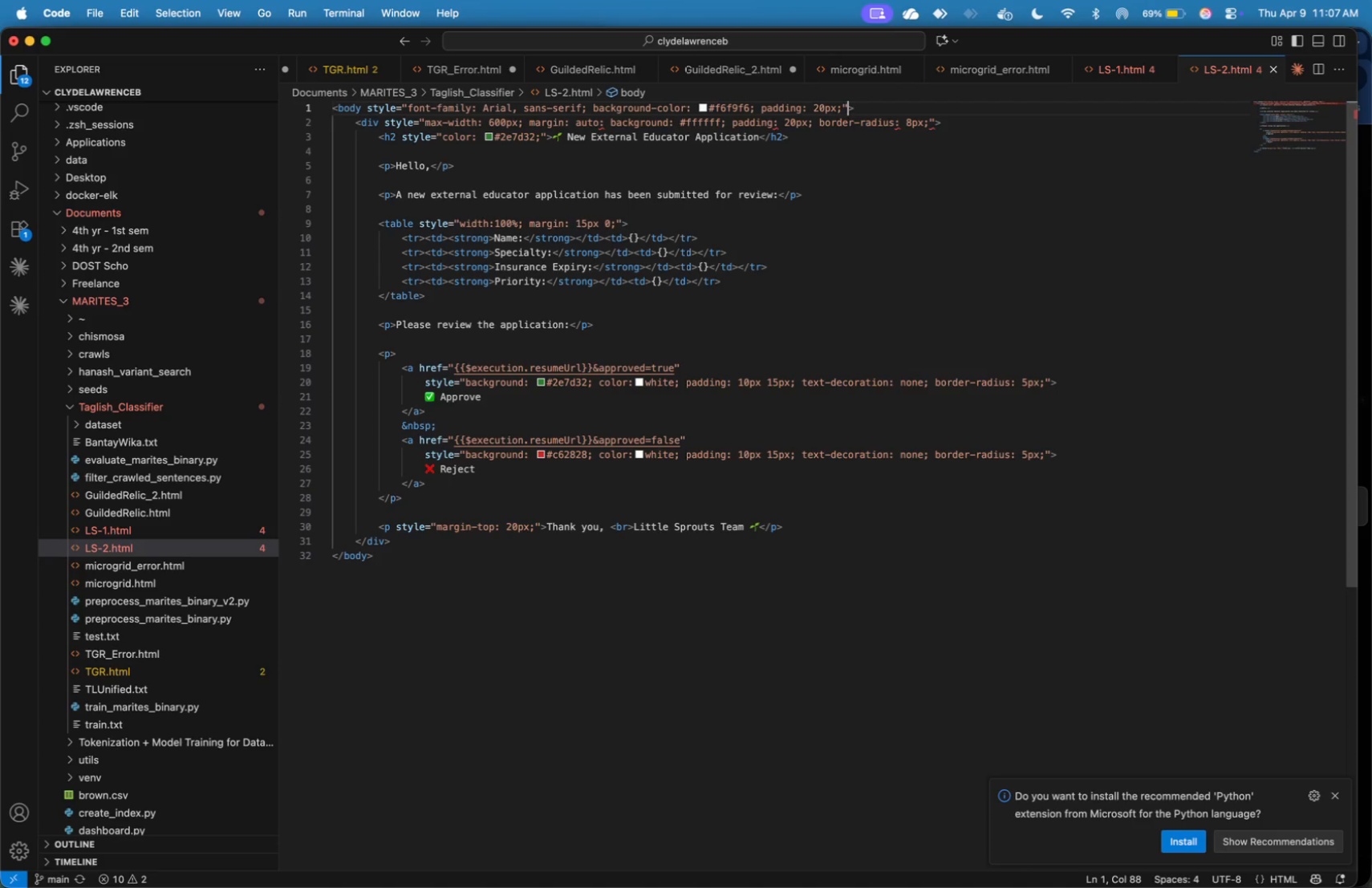 
key(ArrowLeft)
 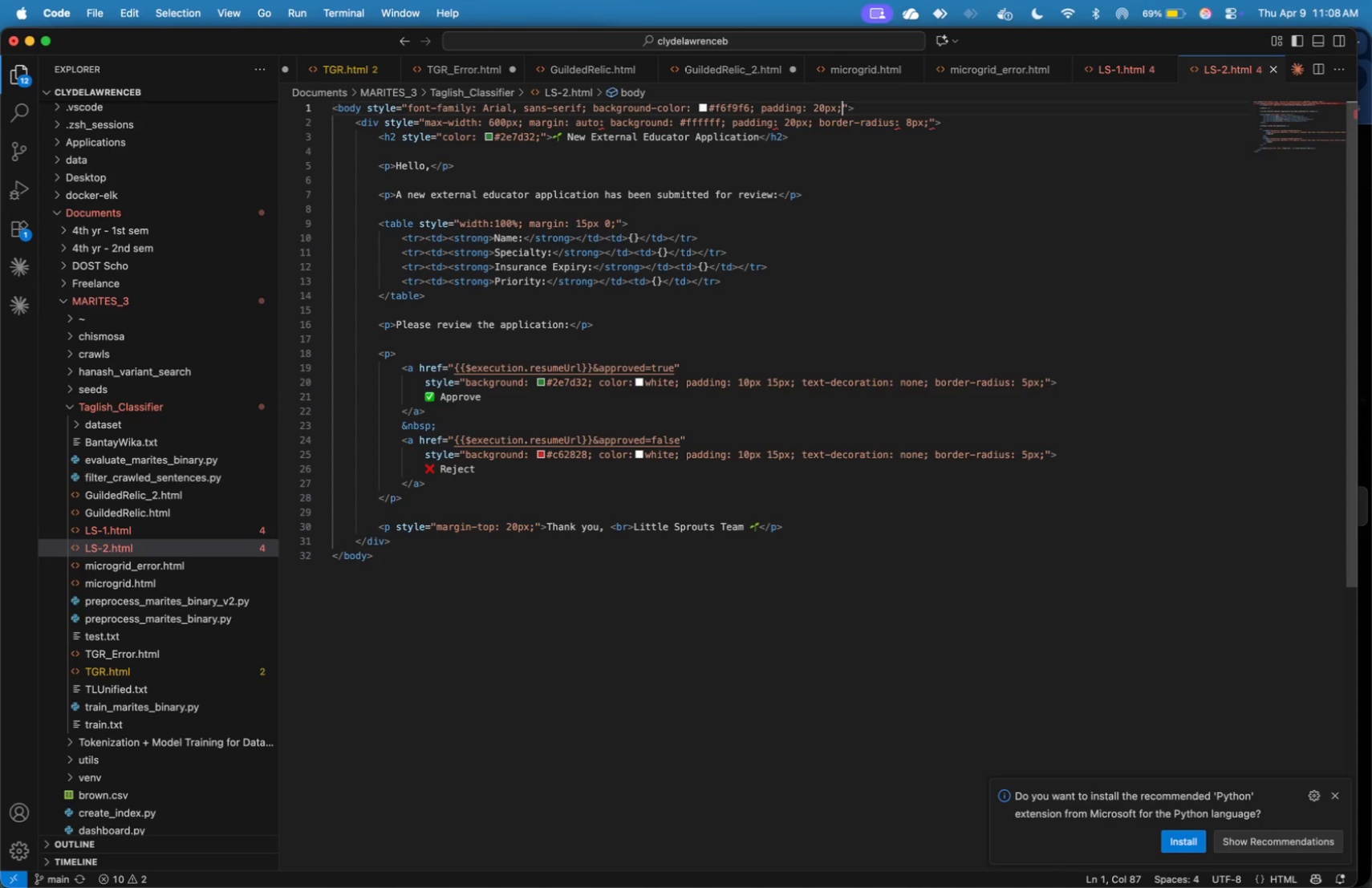 
wait(6.77)
 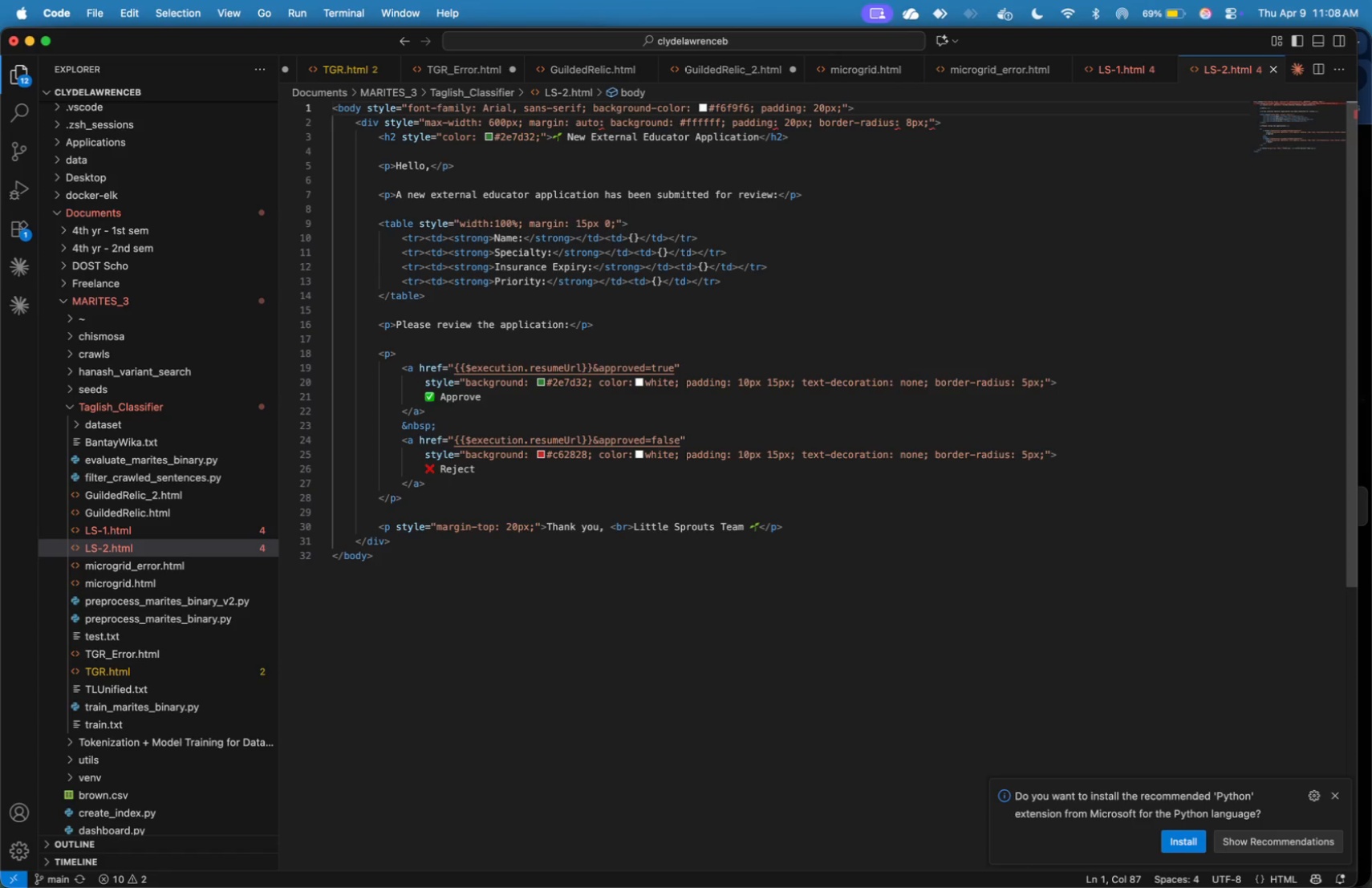 
hold_key(key=ArrowLeft, duration=1.5)
 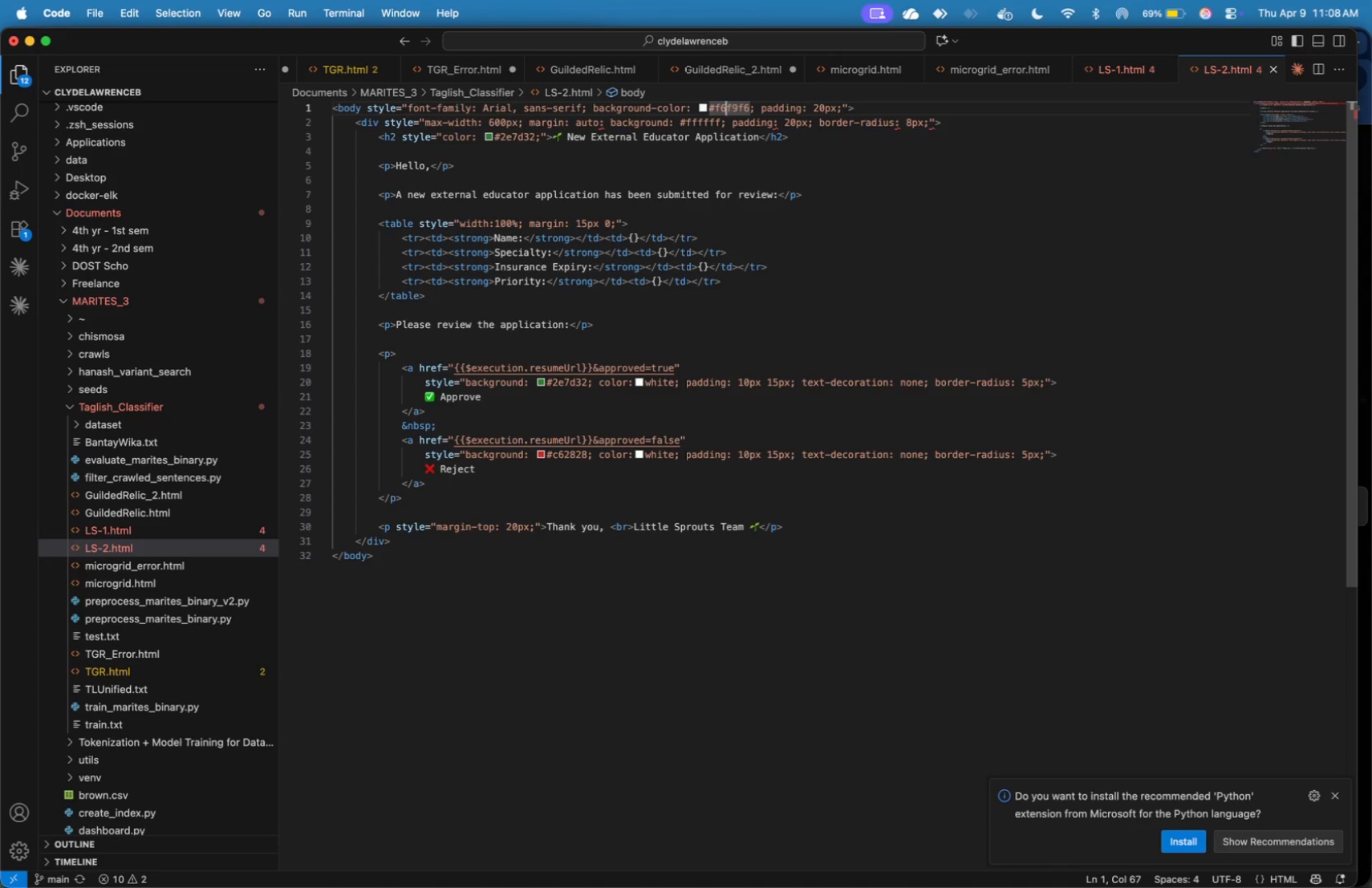 
hold_key(key=ArrowLeft, duration=1.51)
 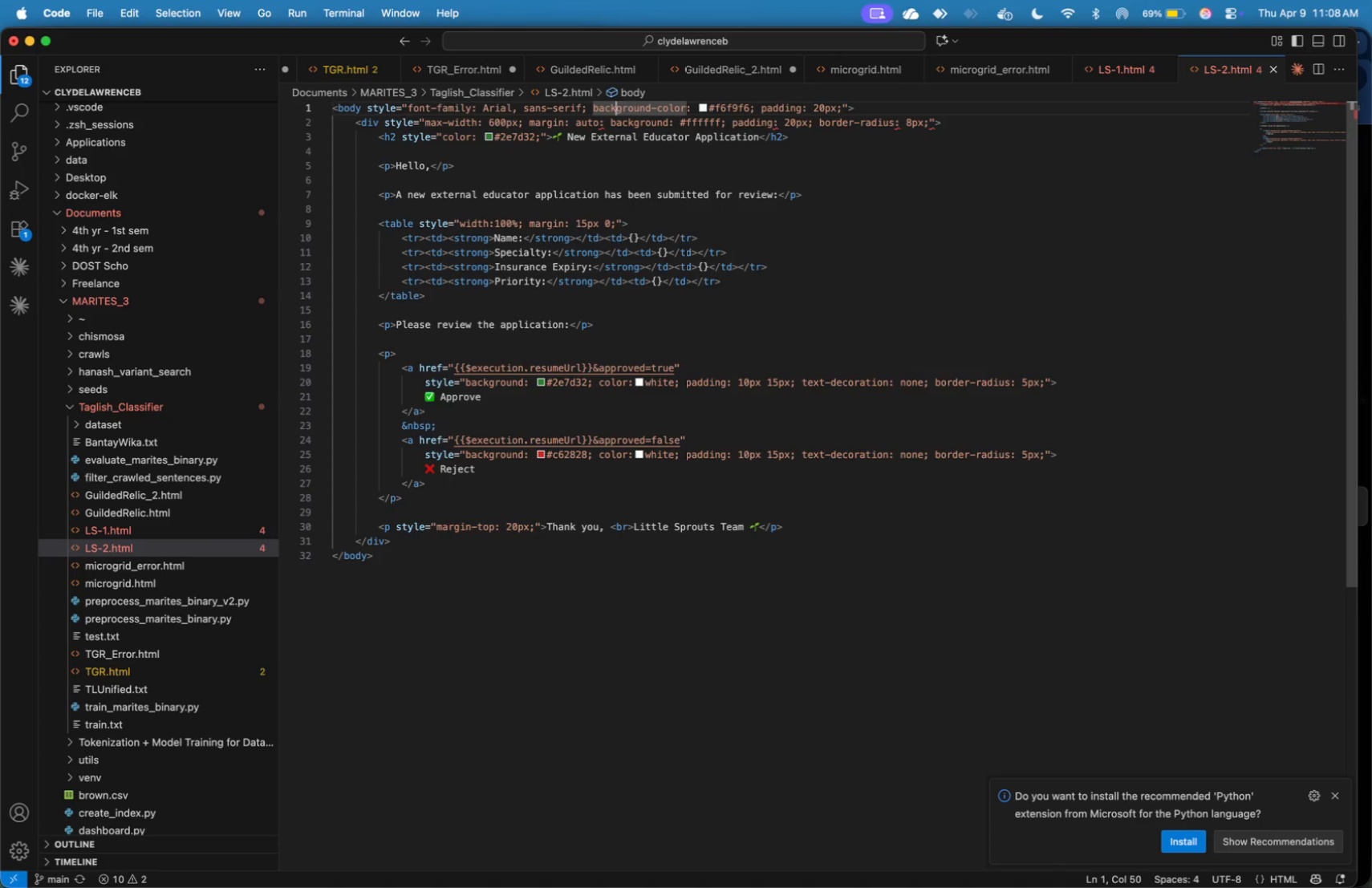 
hold_key(key=ArrowLeft, duration=0.63)
 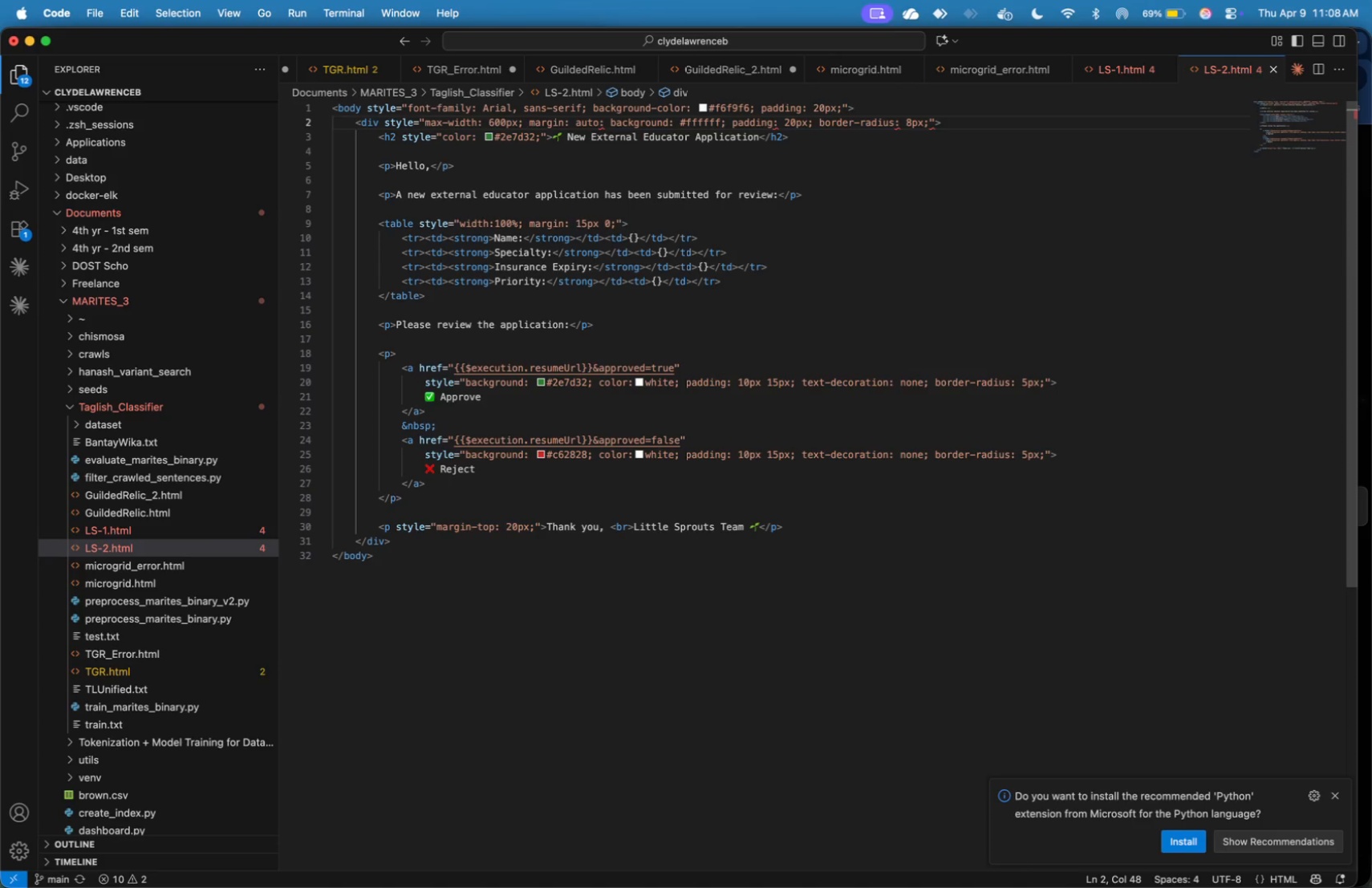 
key(ArrowDown)
 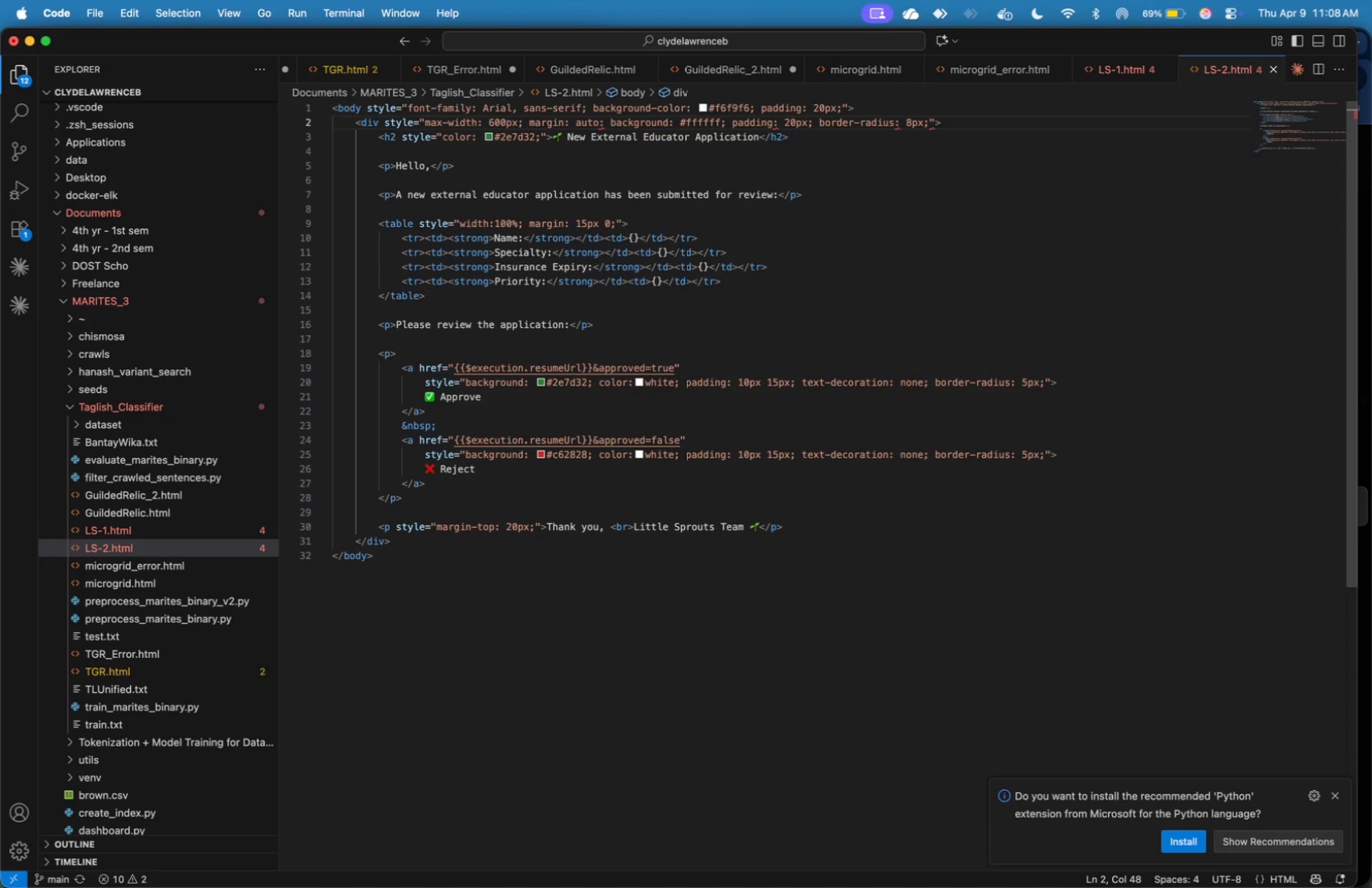 
key(Backspace)
 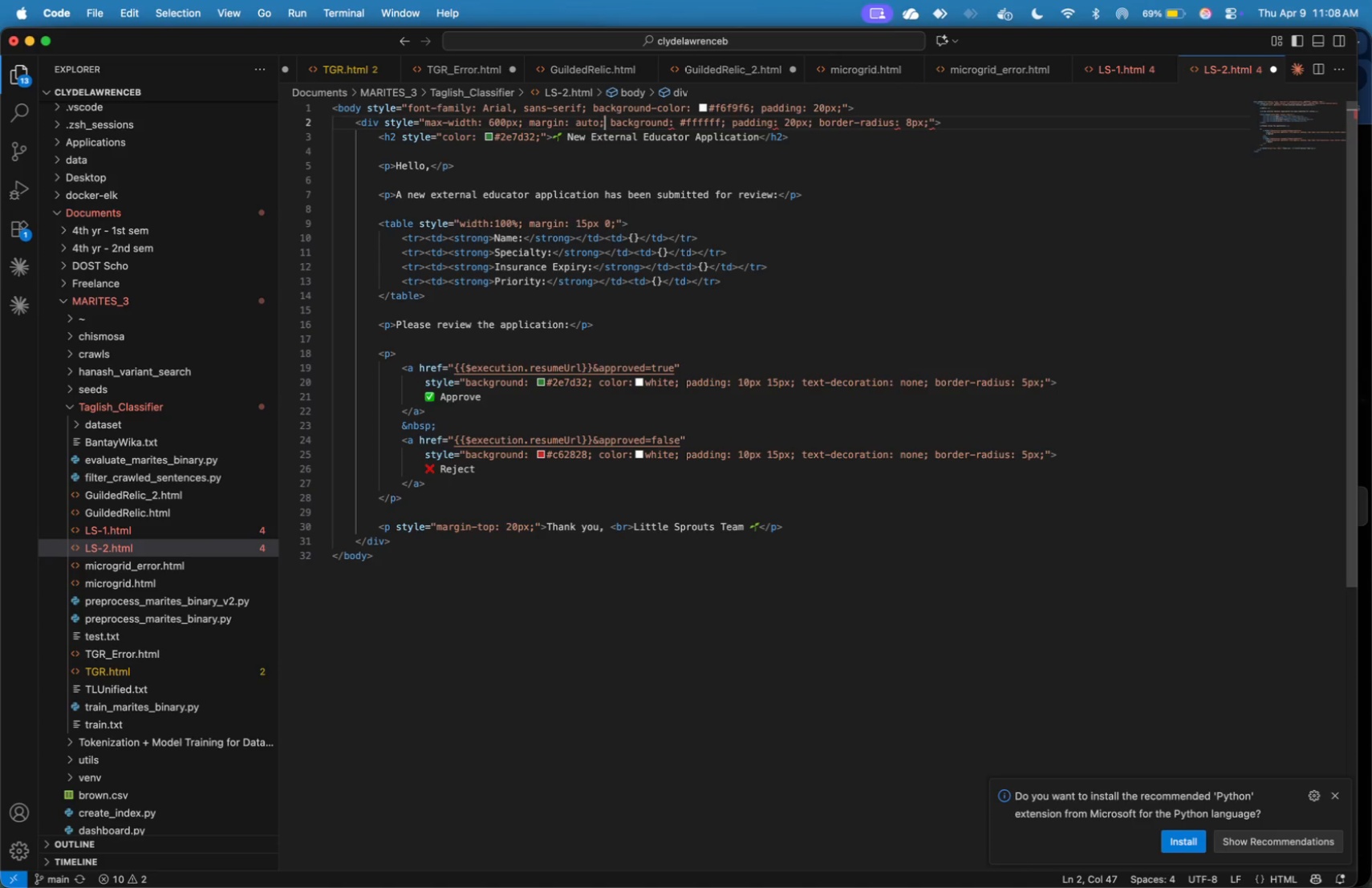 
key(Semicolon)
 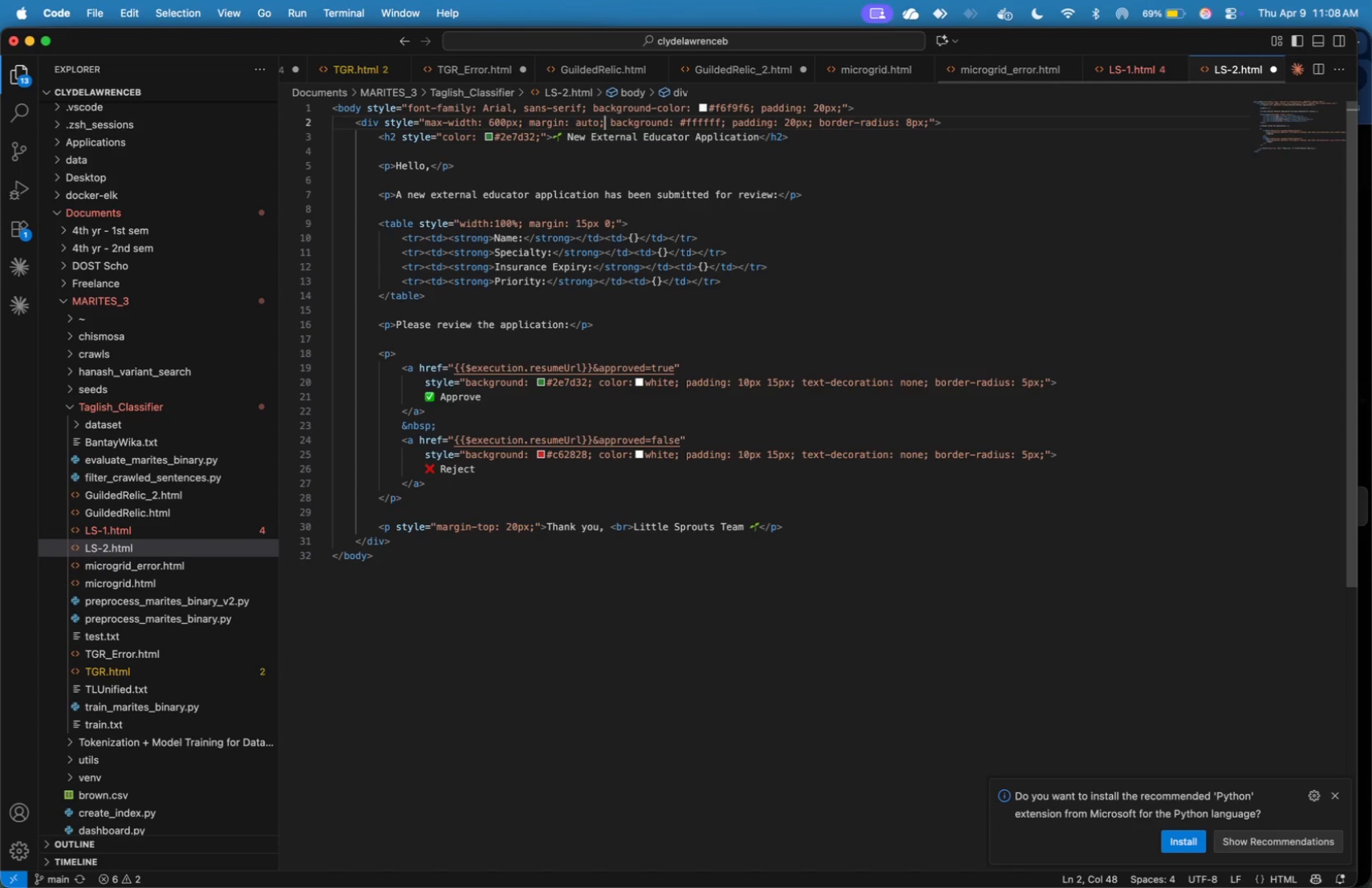 
key(Meta+S)
 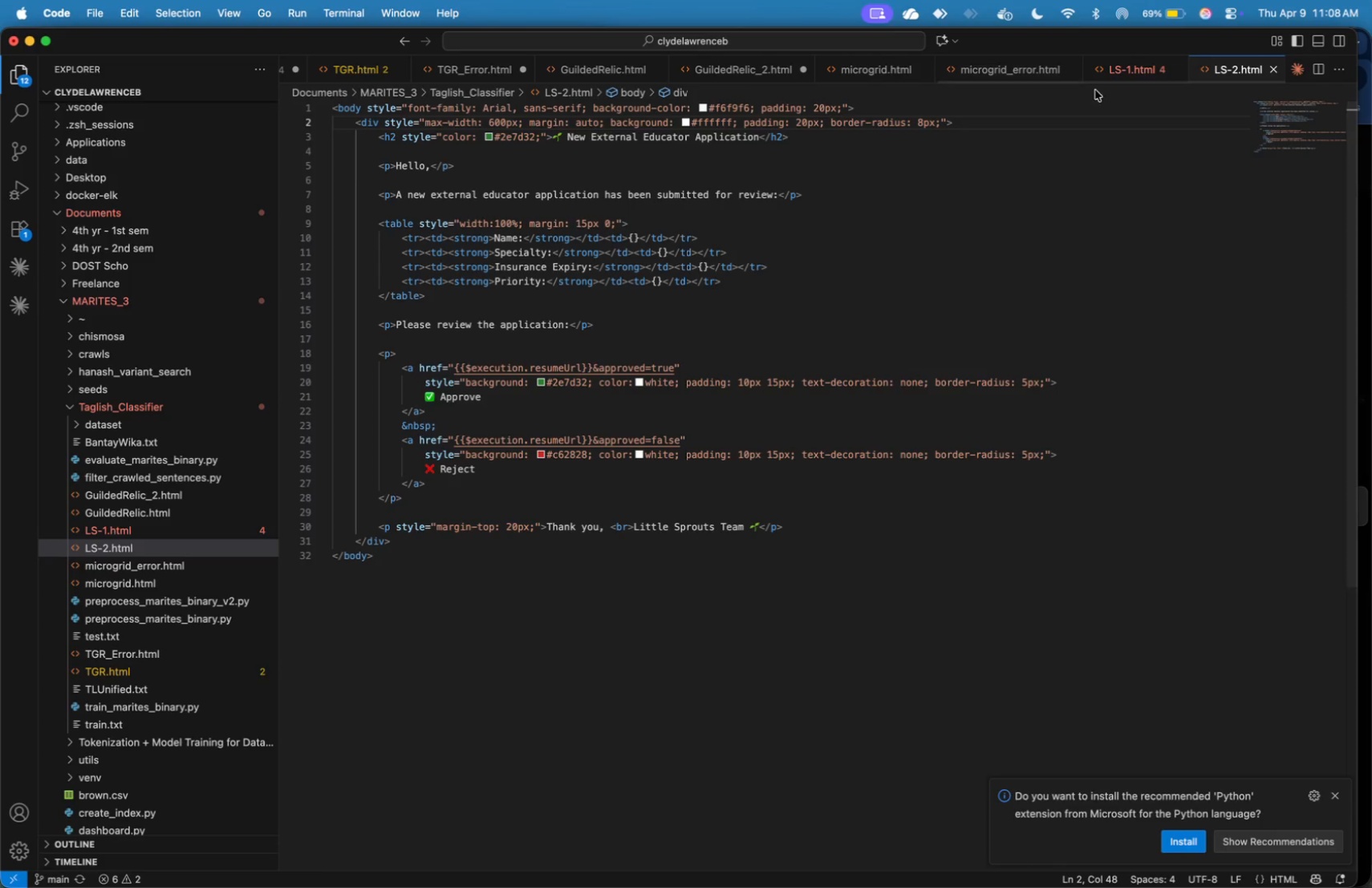 
left_click([1114, 76])
 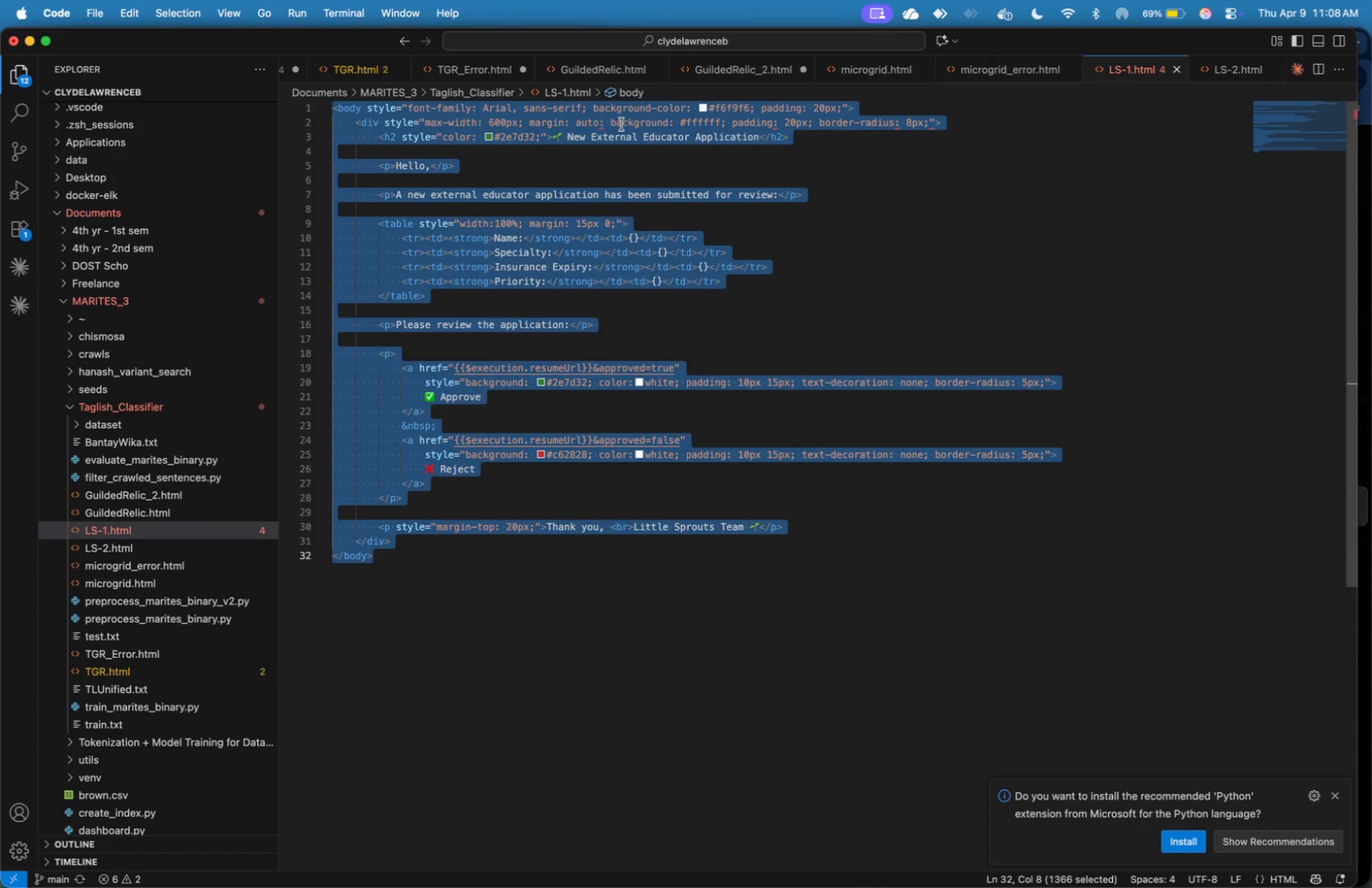 
left_click([611, 121])
 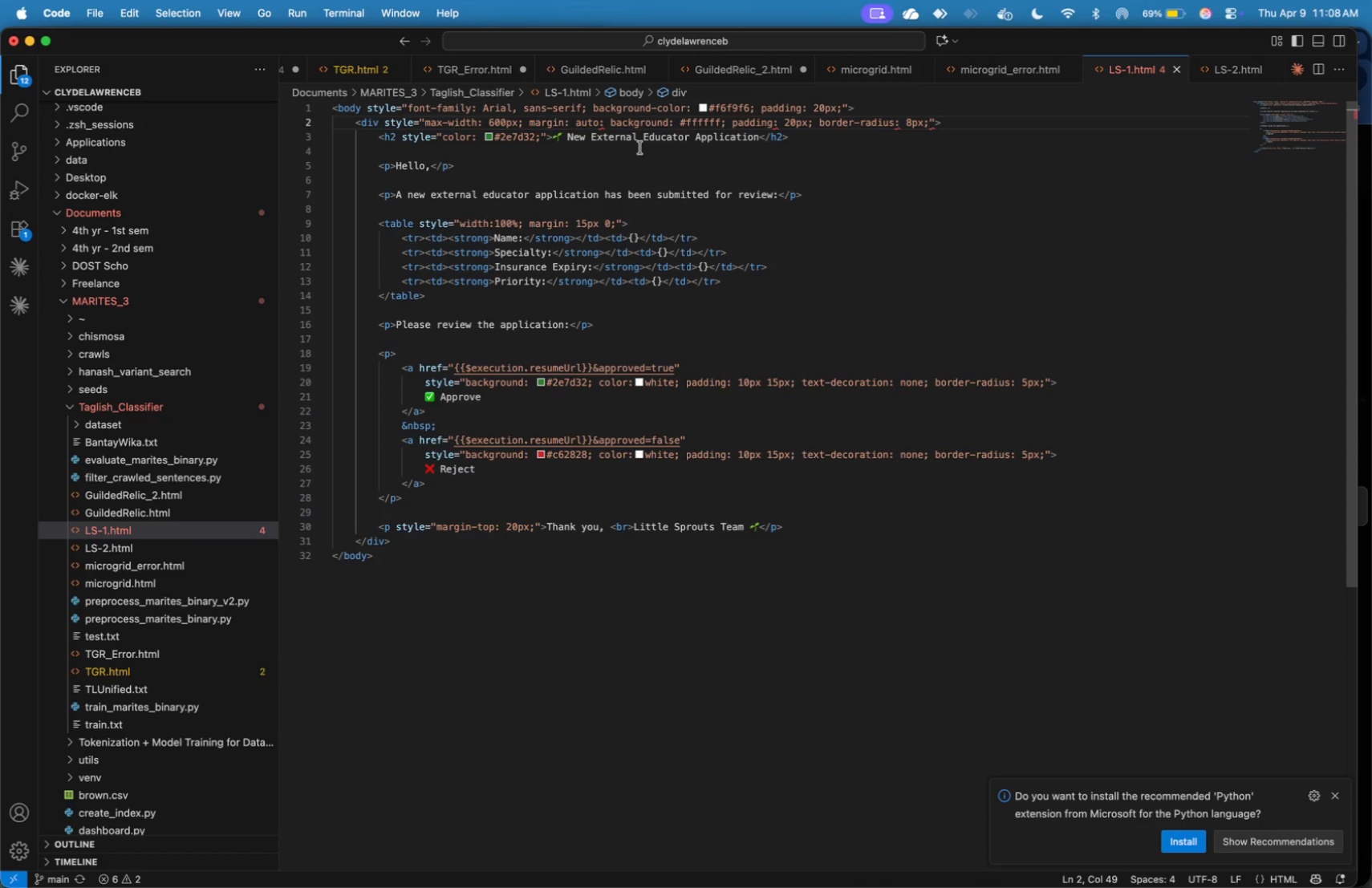 
key(ArrowLeft)
 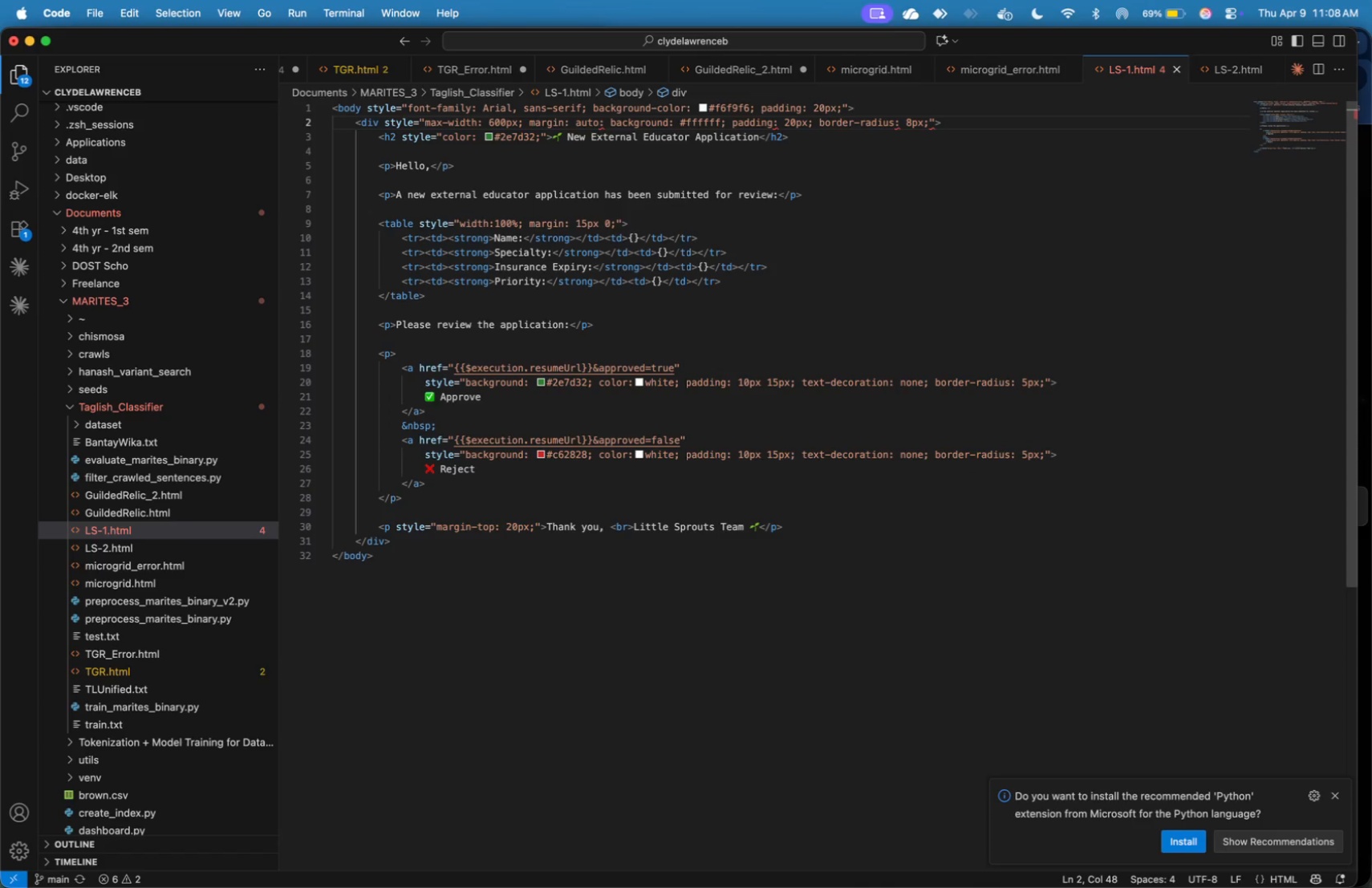 
key(Backspace)
 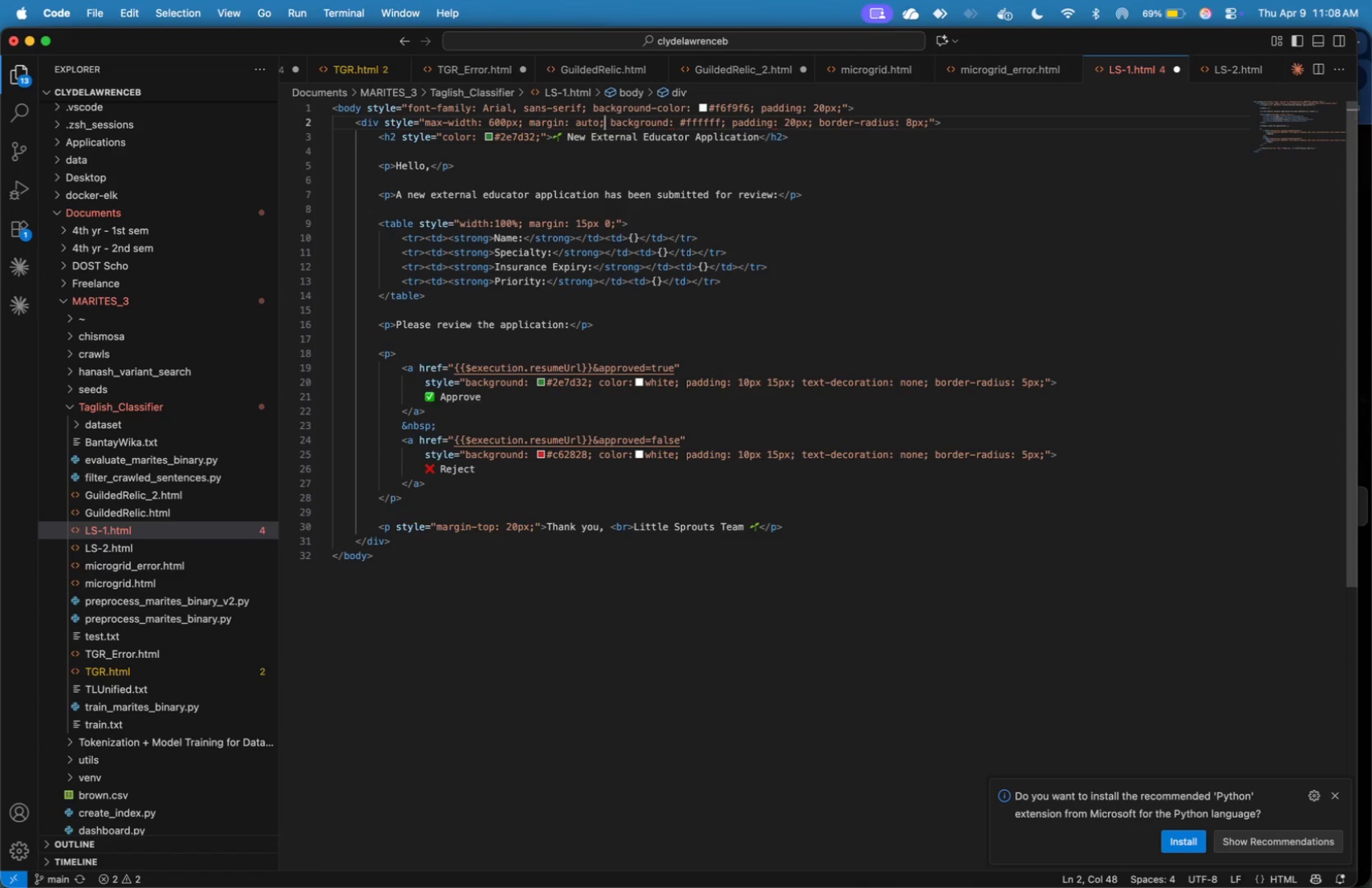 
key(Semicolon)
 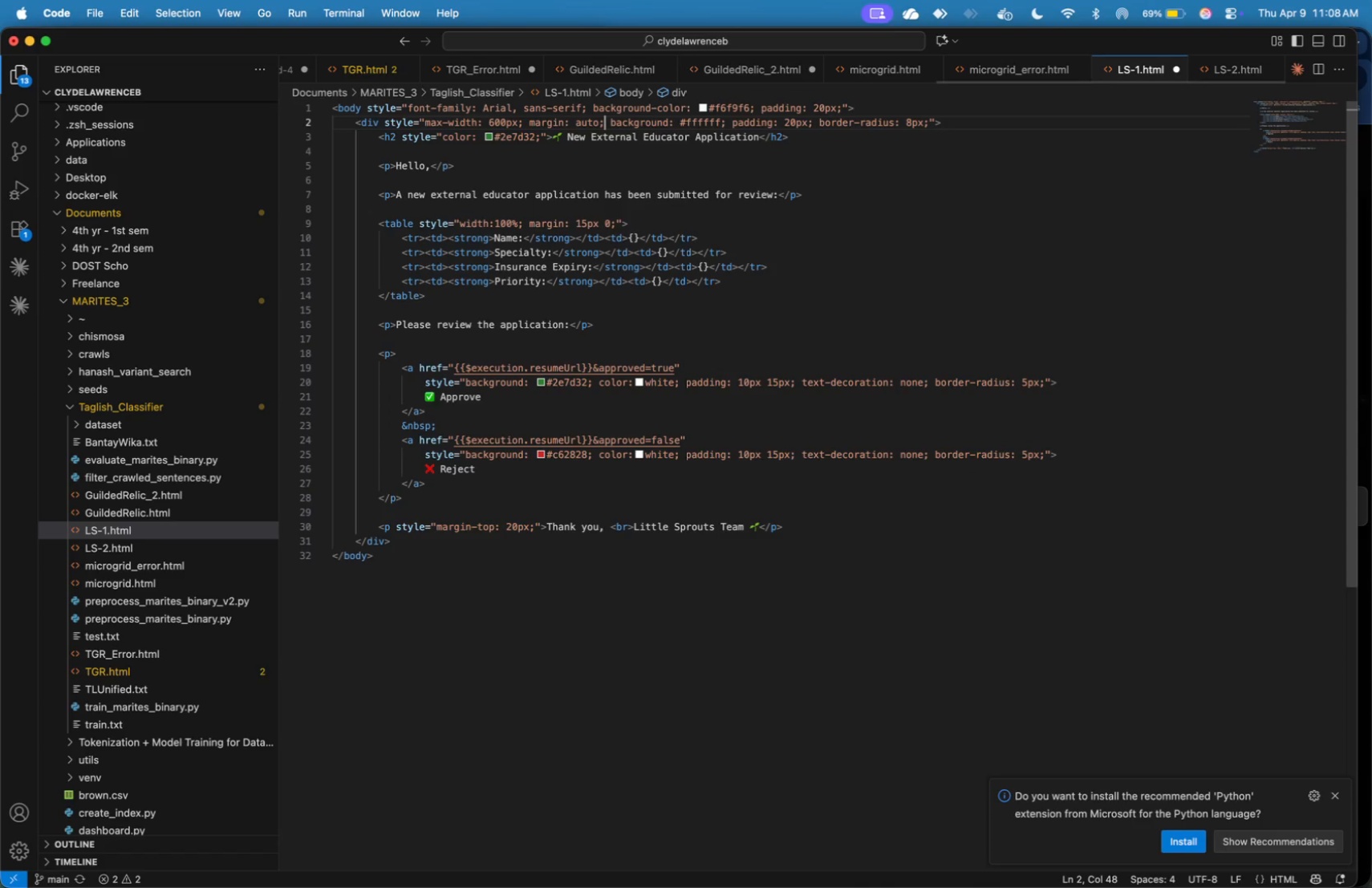 
key(Meta+A)
 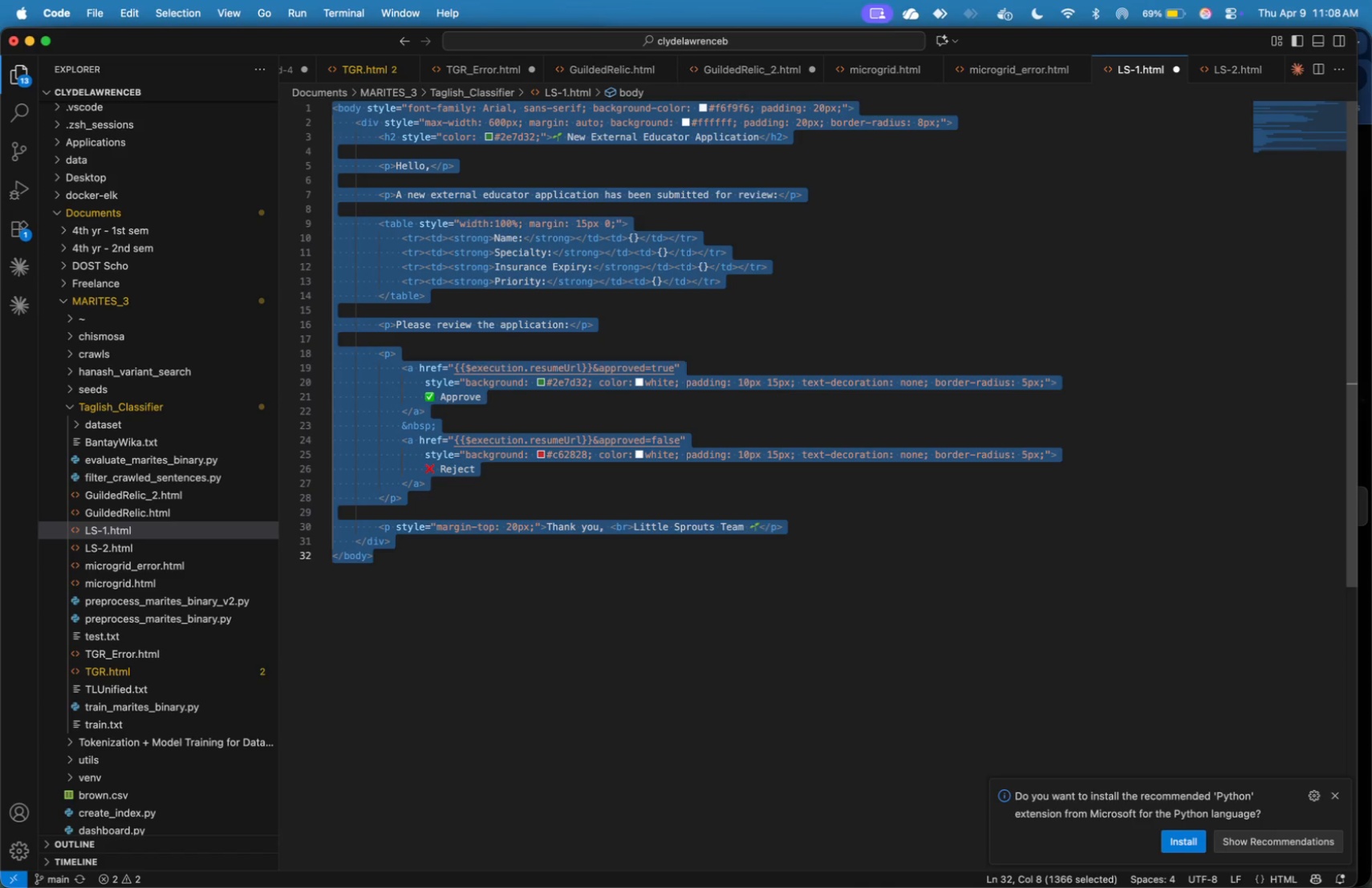 
key(Meta+C)
 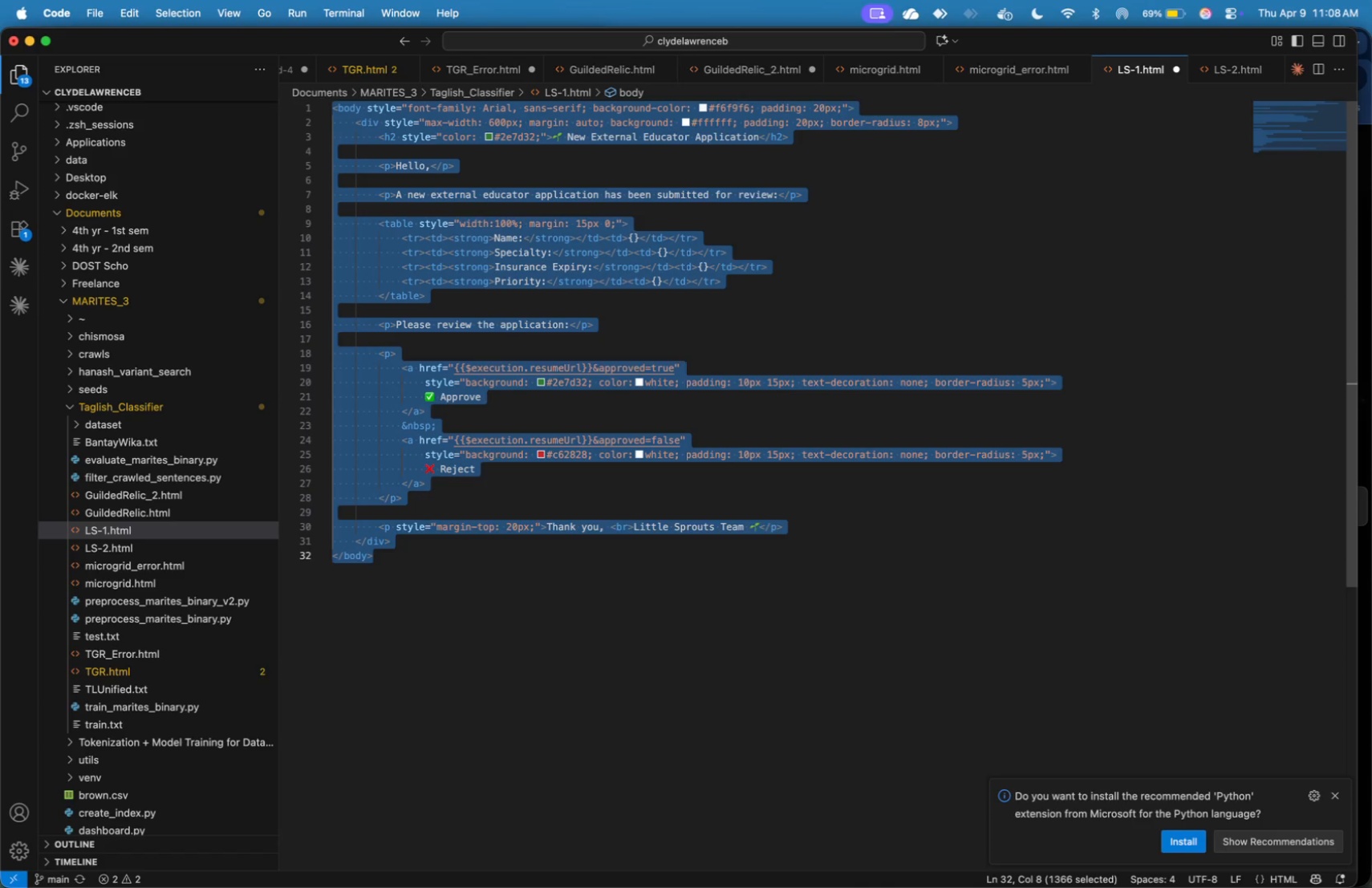 
key(Meta+S)
 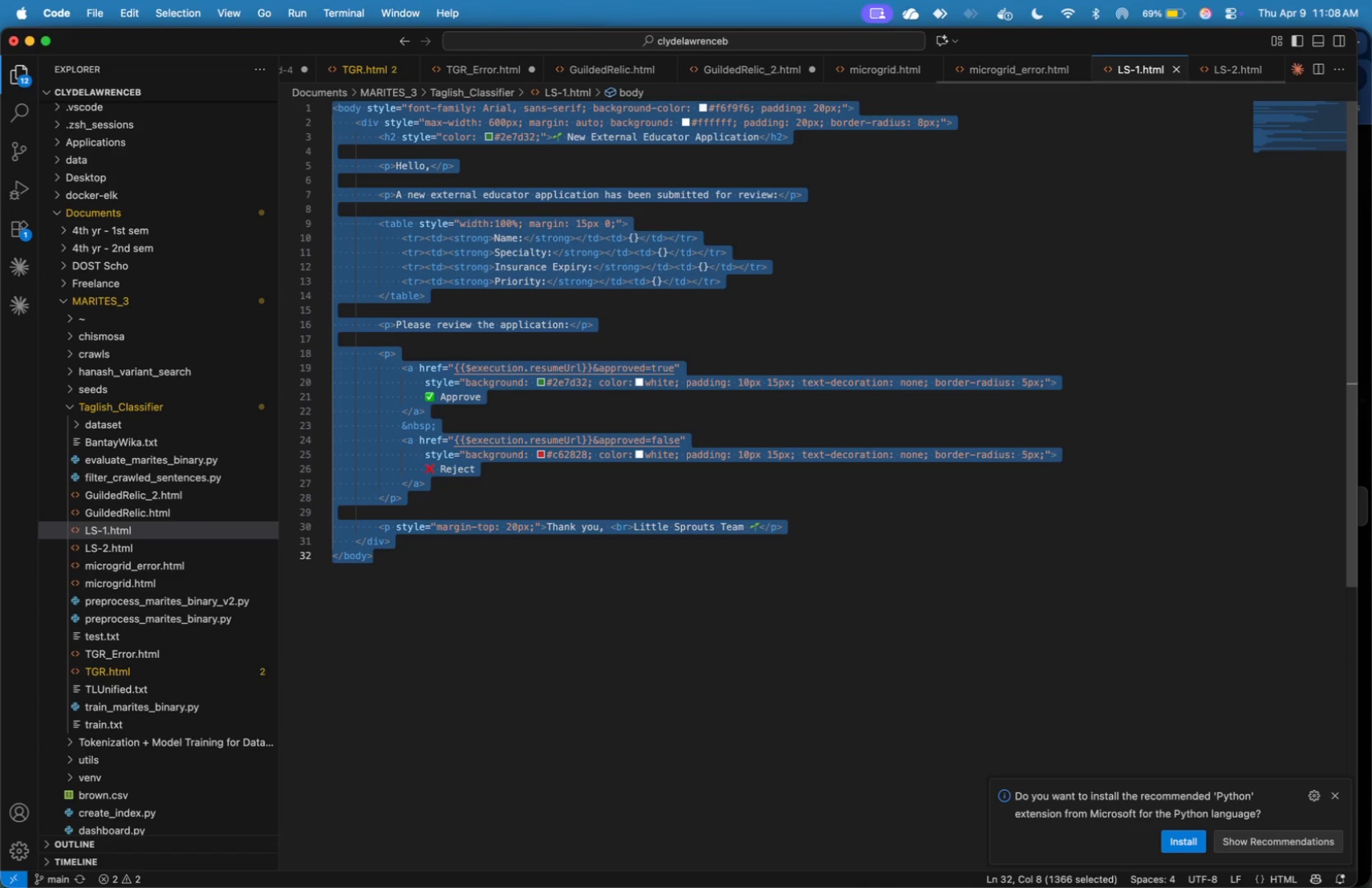 
key(Meta+Tab)
 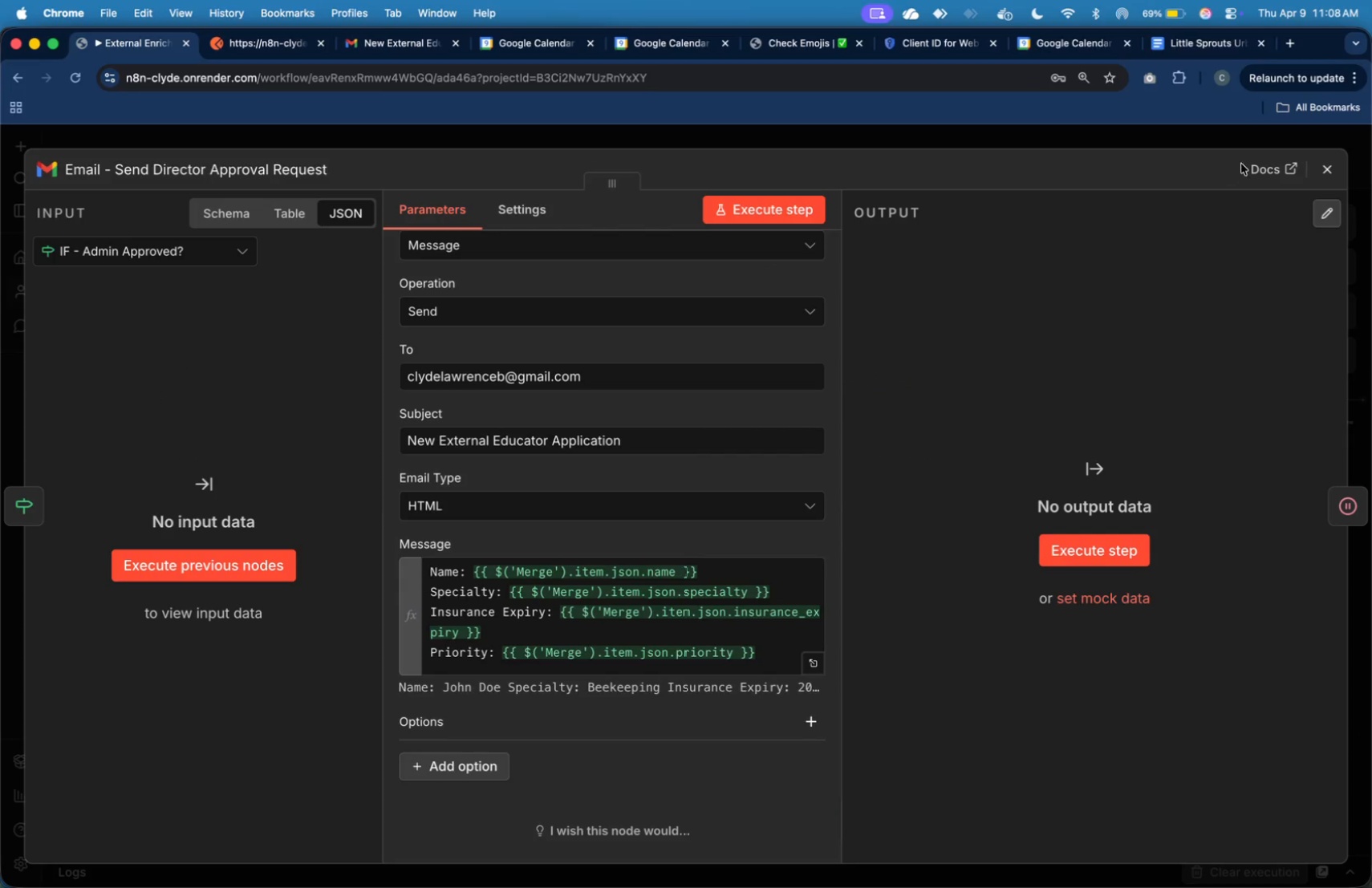 
left_click([1316, 172])
 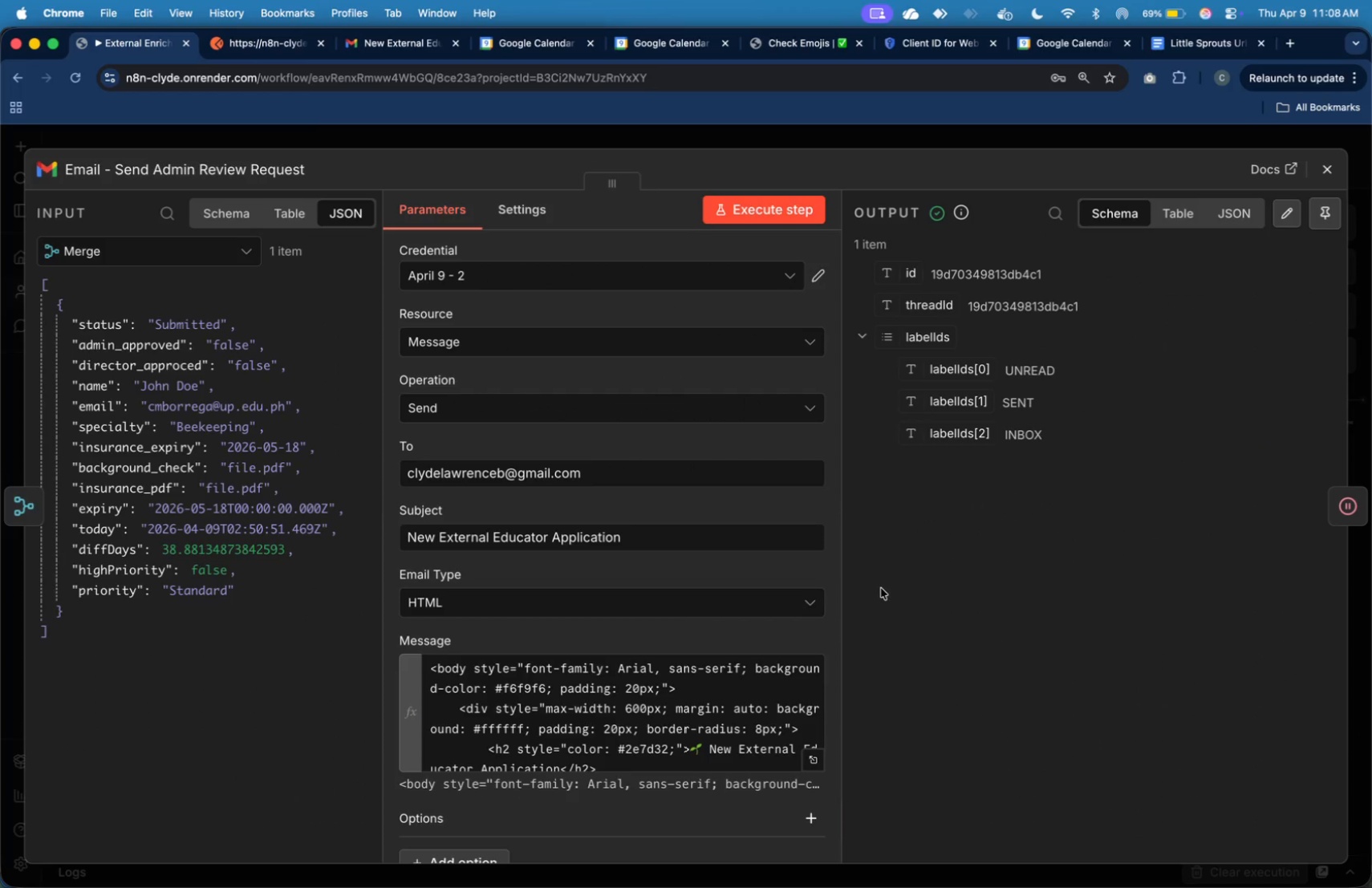 
left_click([816, 765])
 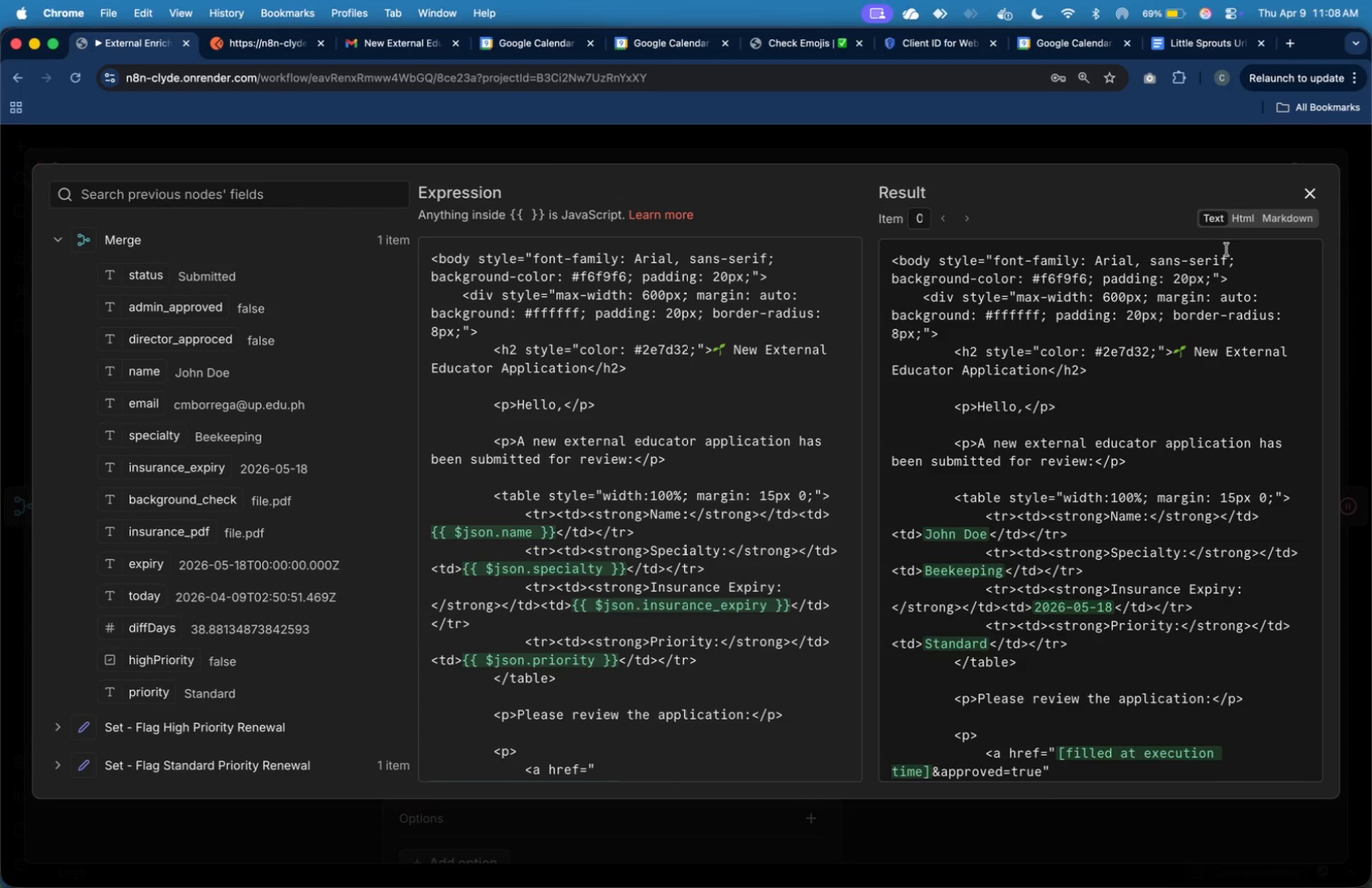 
left_click([1241, 221])
 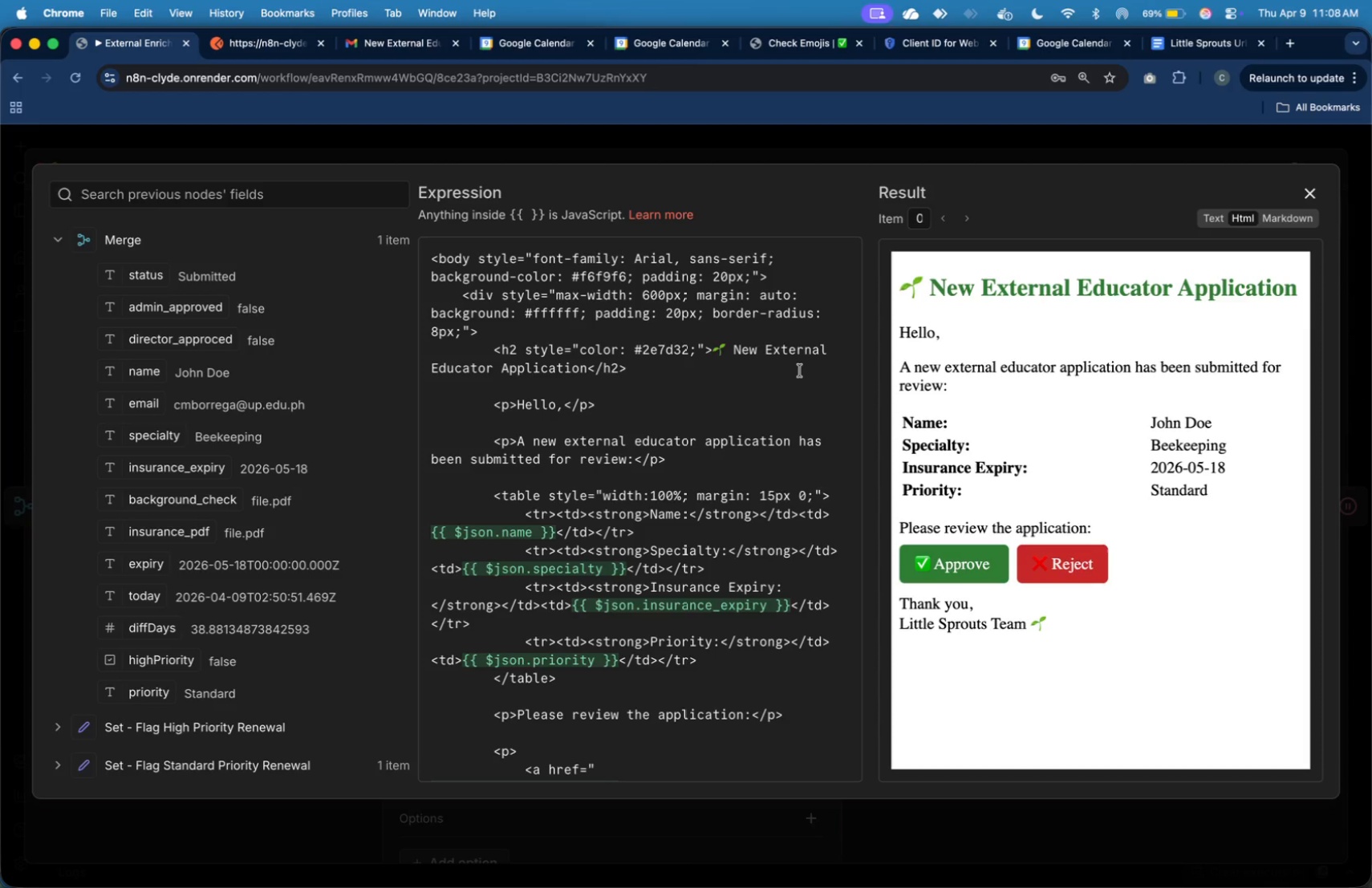 
left_click([754, 383])
 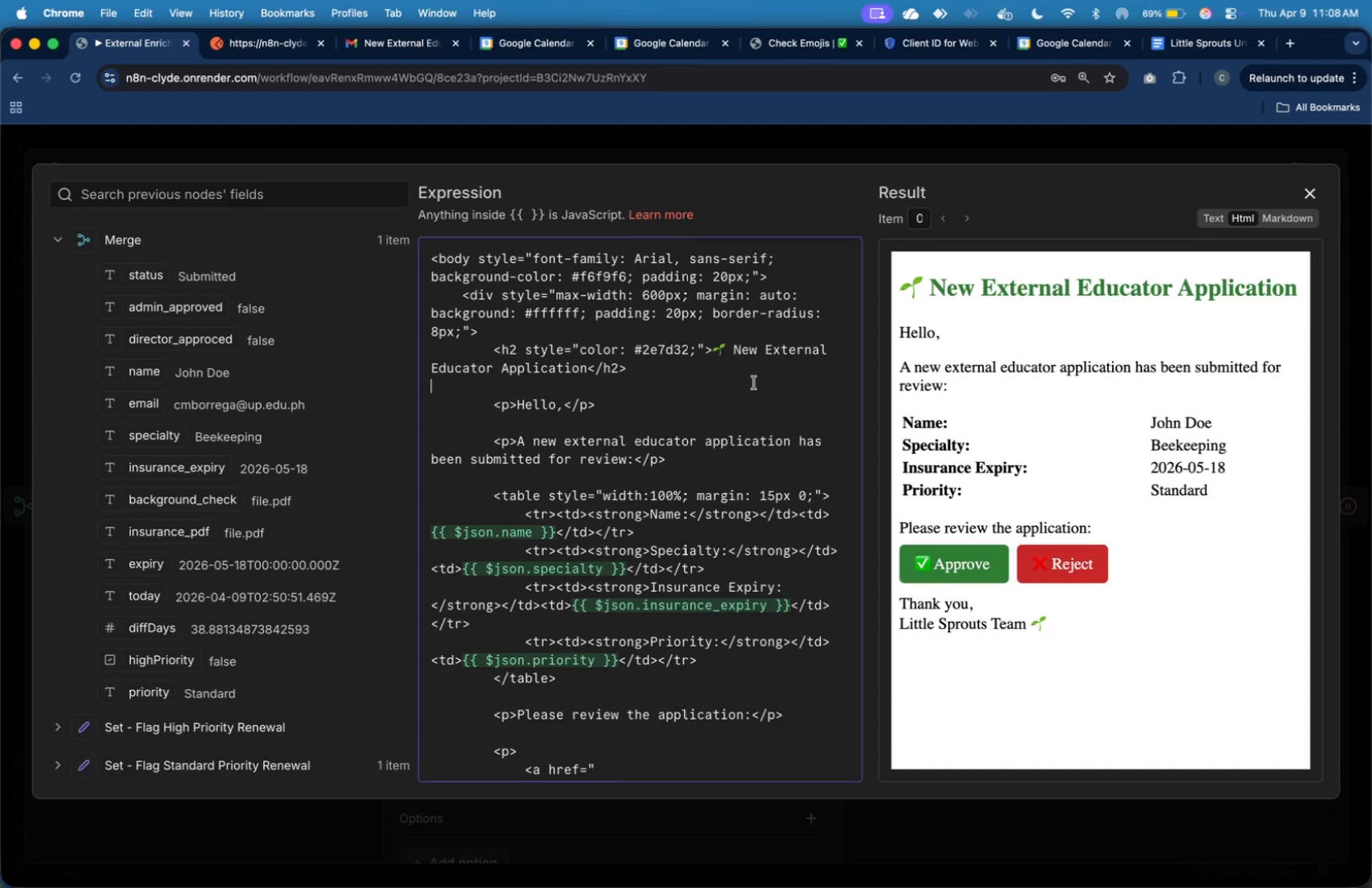 
key(Meta+A)
 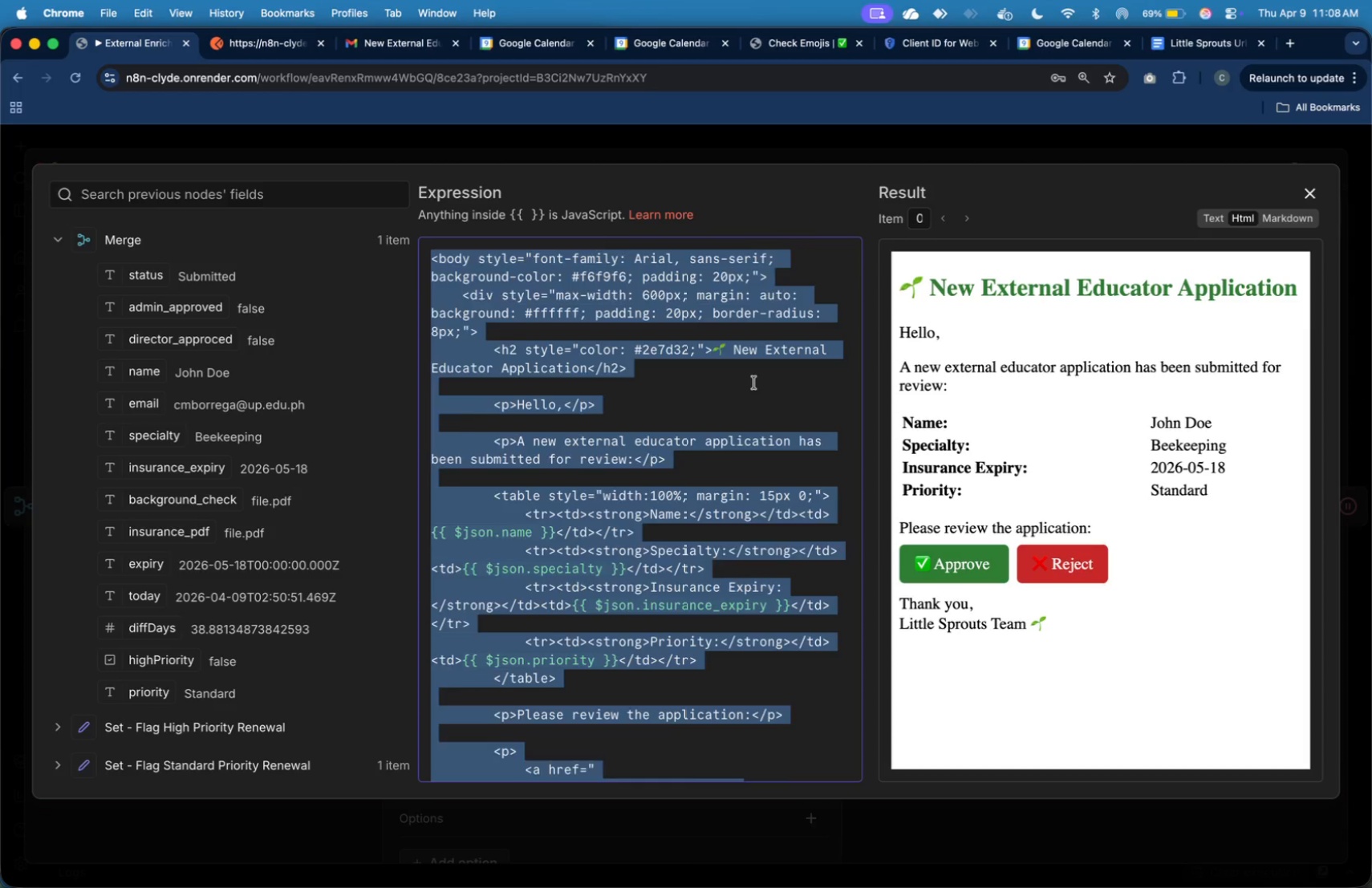 
key(Meta+V)
 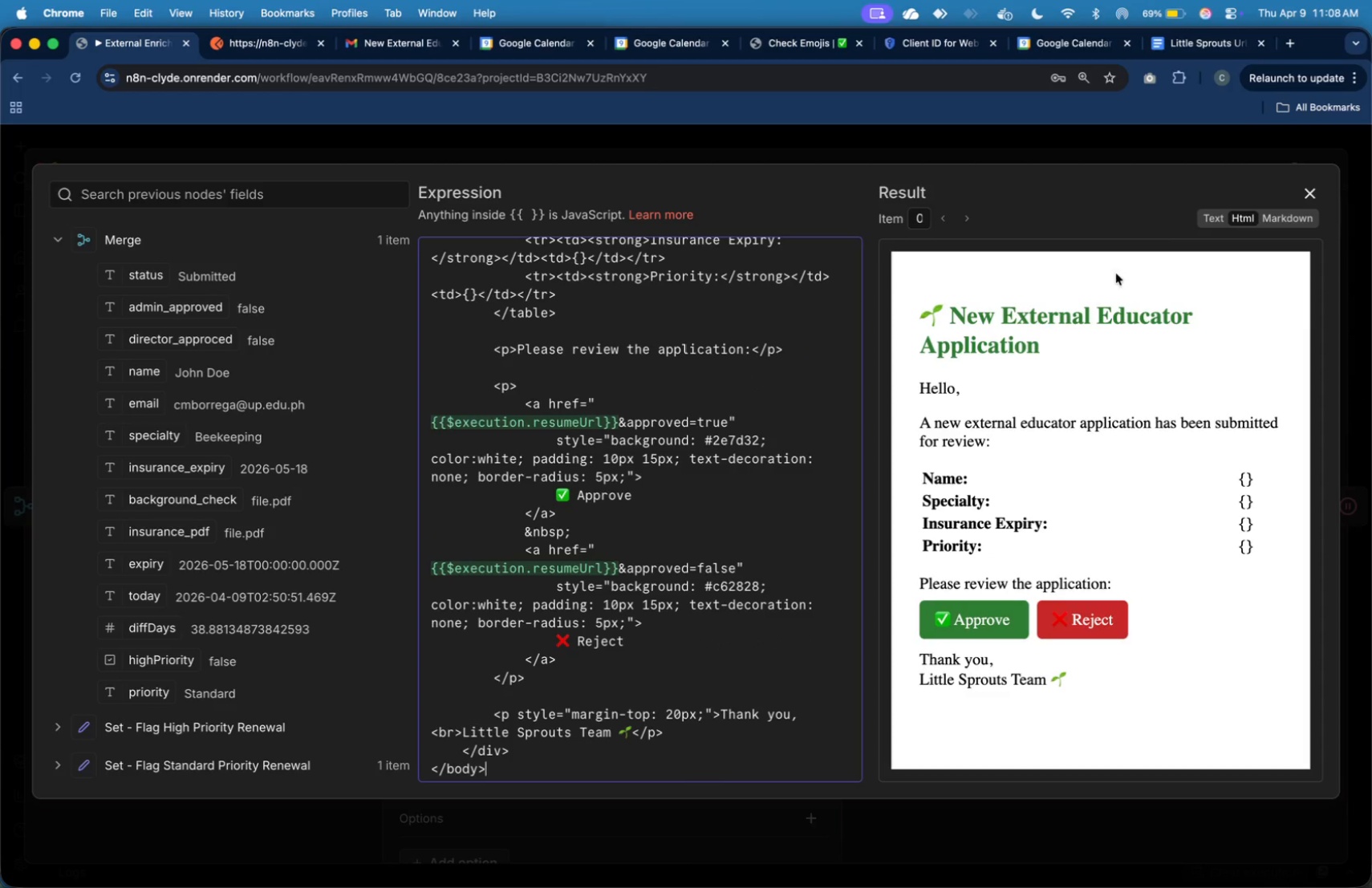 
mouse_move([1289, 193])
 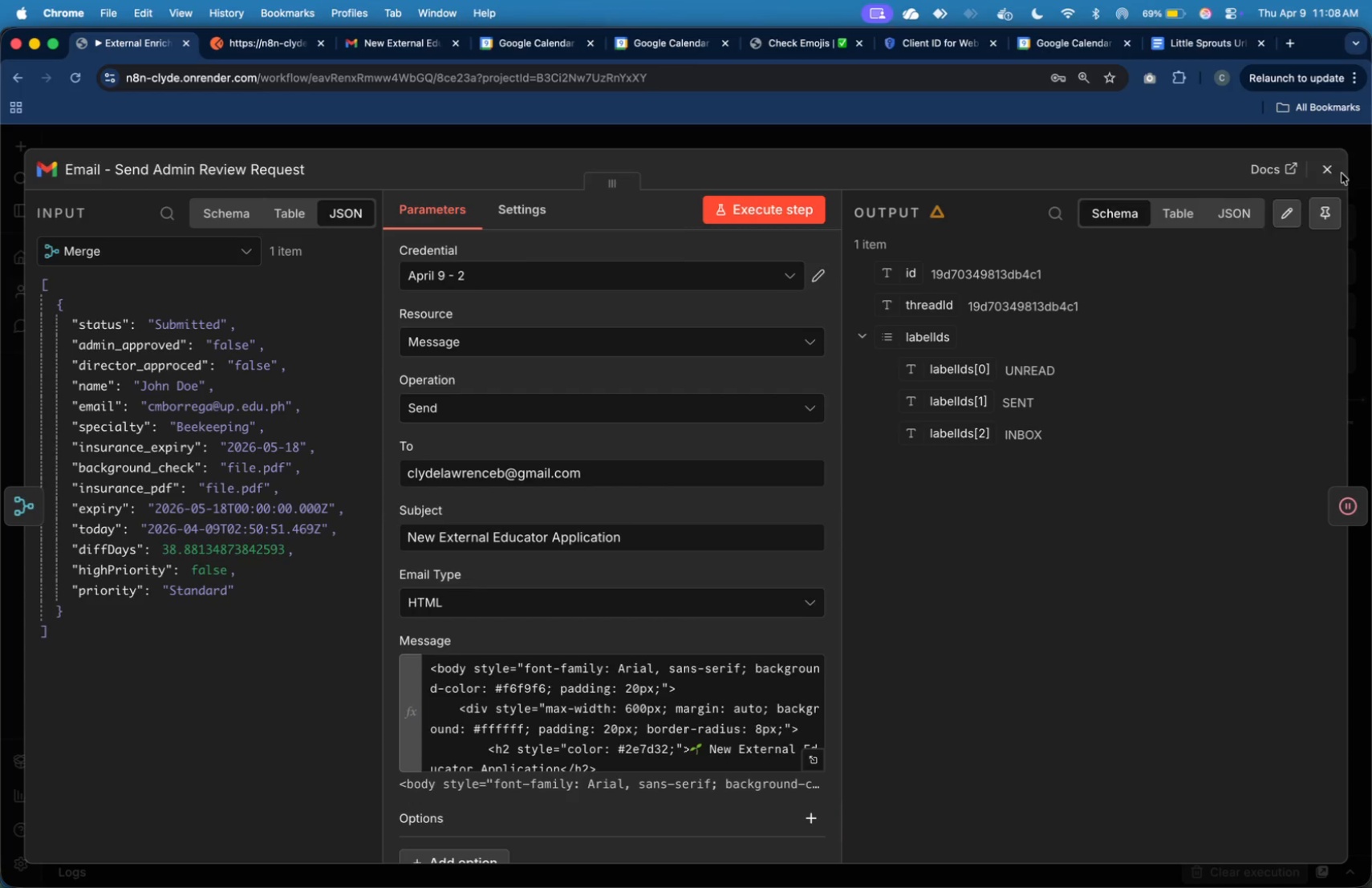 
double_click([1333, 174])
 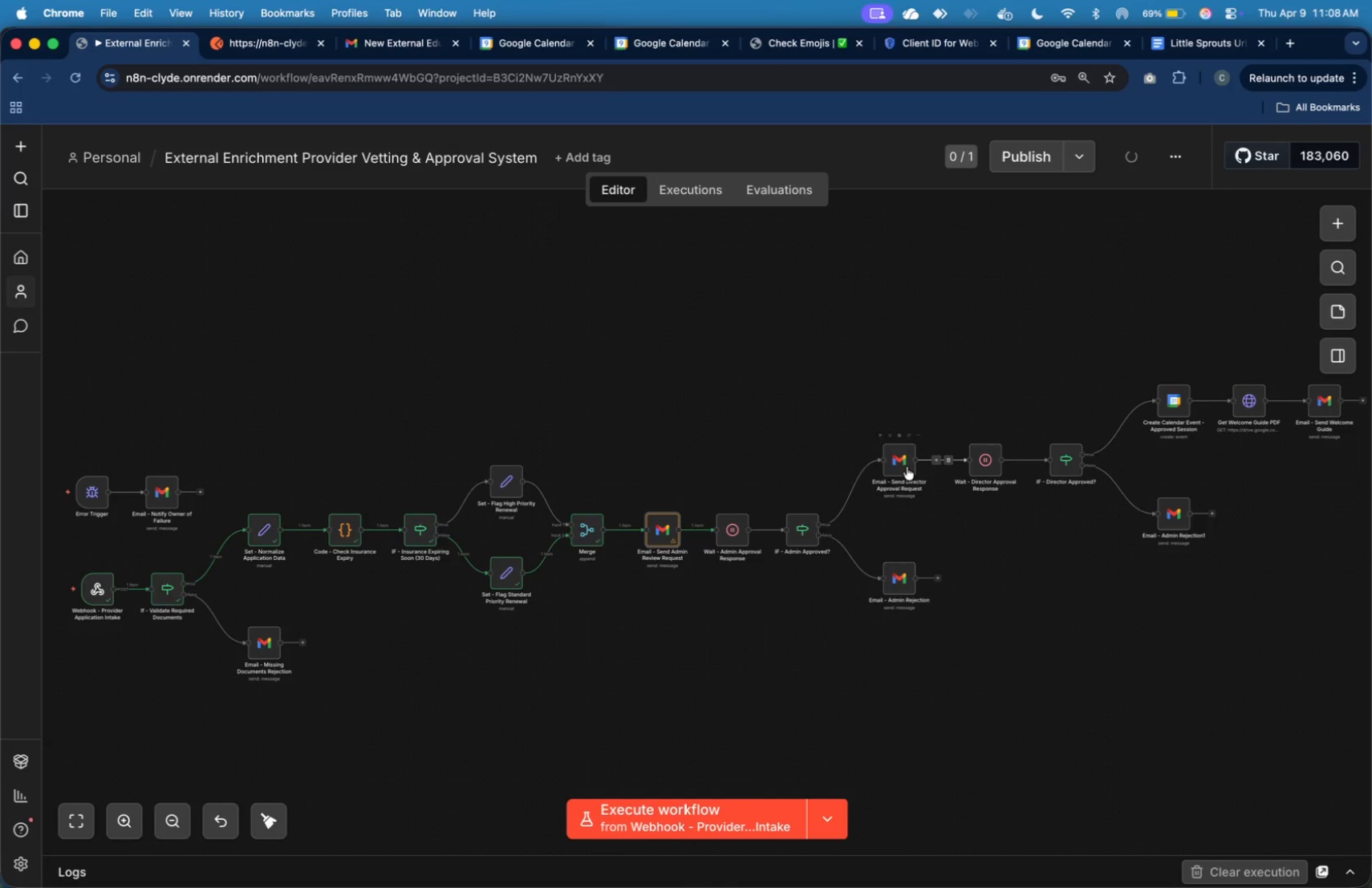 
double_click([903, 467])
 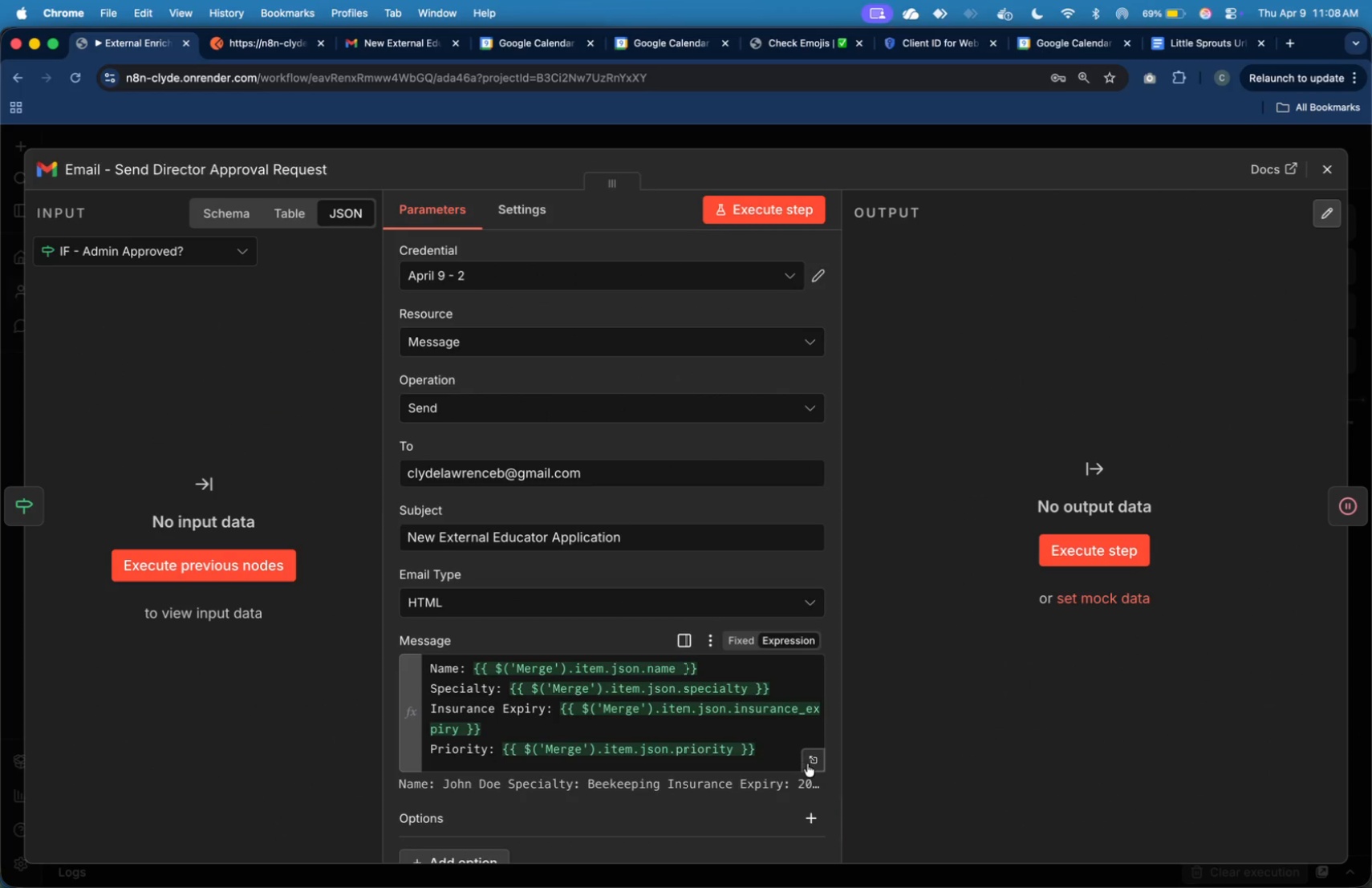 
left_click([728, 549])
 